 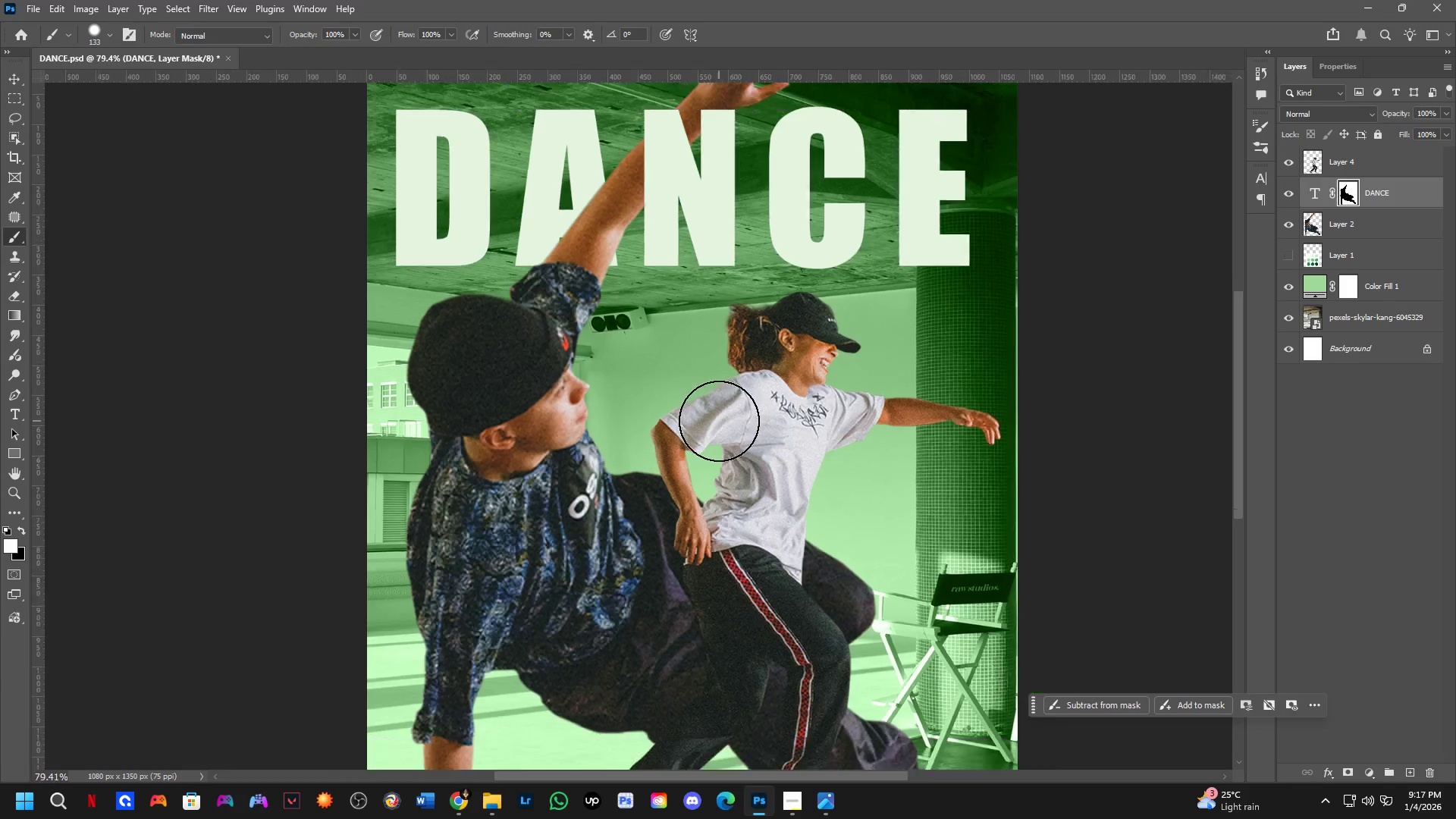 
left_click_drag(start_coordinate=[729, 355], to_coordinate=[703, 452])
 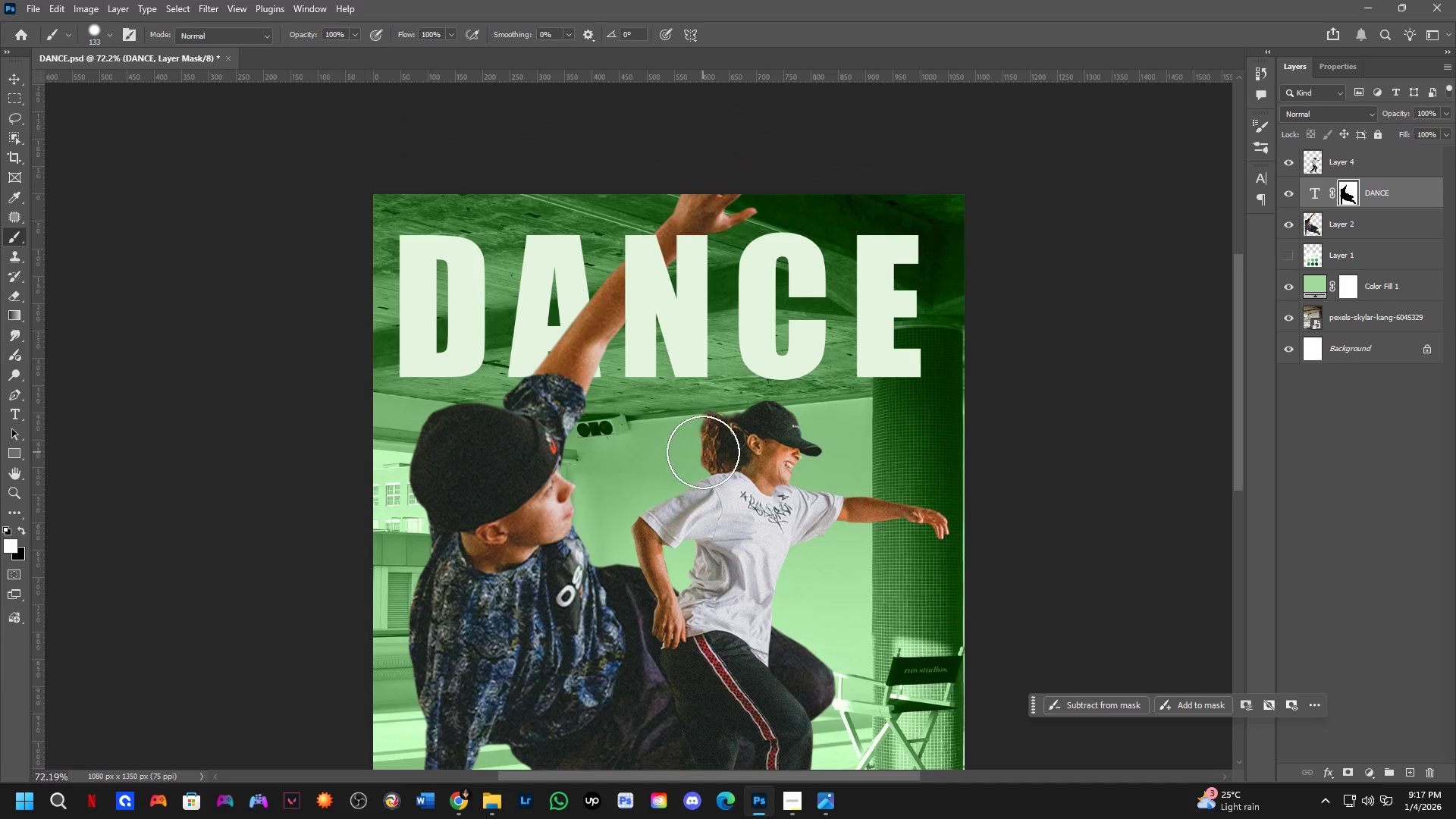 
scroll: coordinate [719, 421], scroll_direction: down, amount: 2.0
 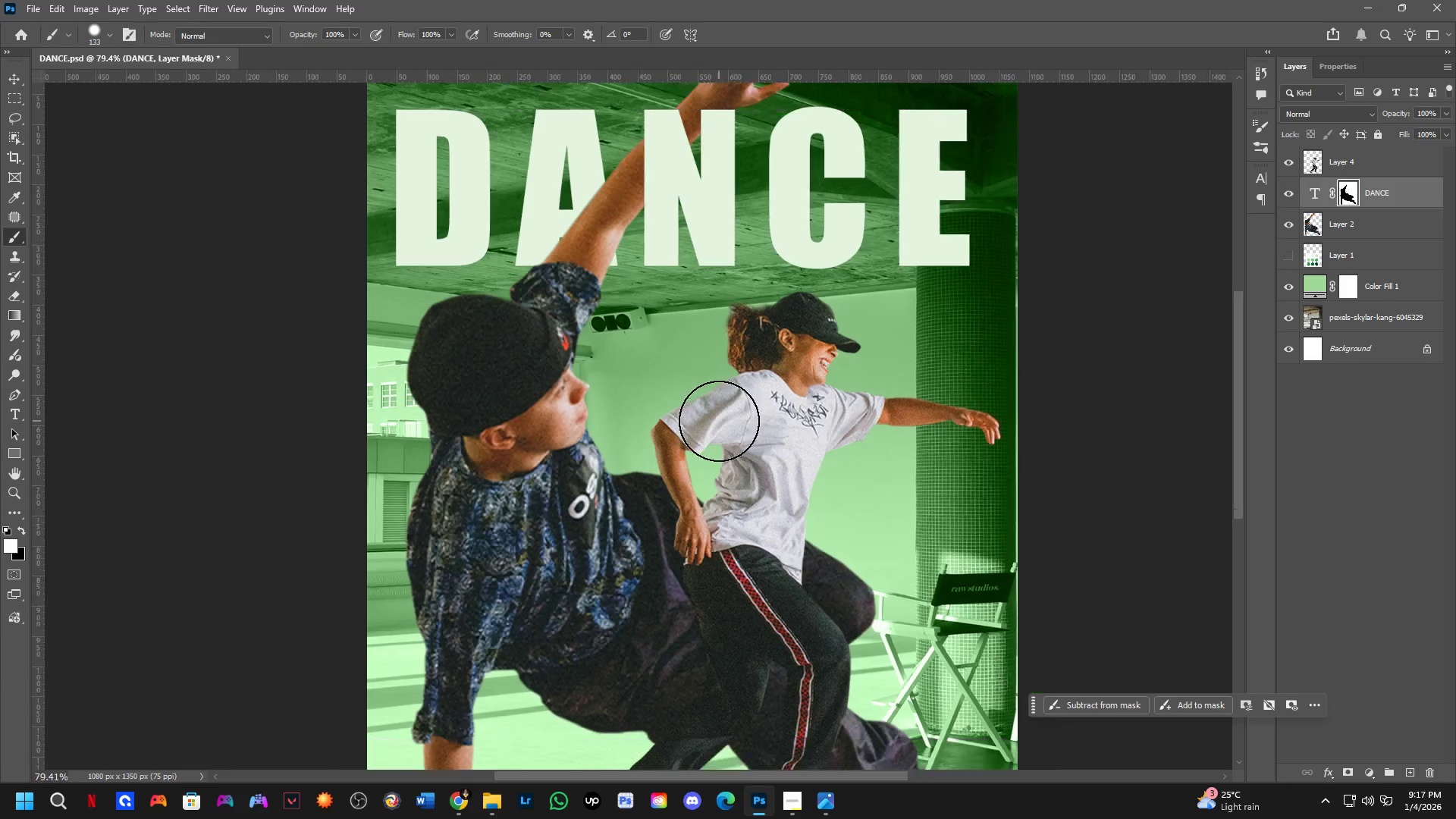 
key(Control+J)
 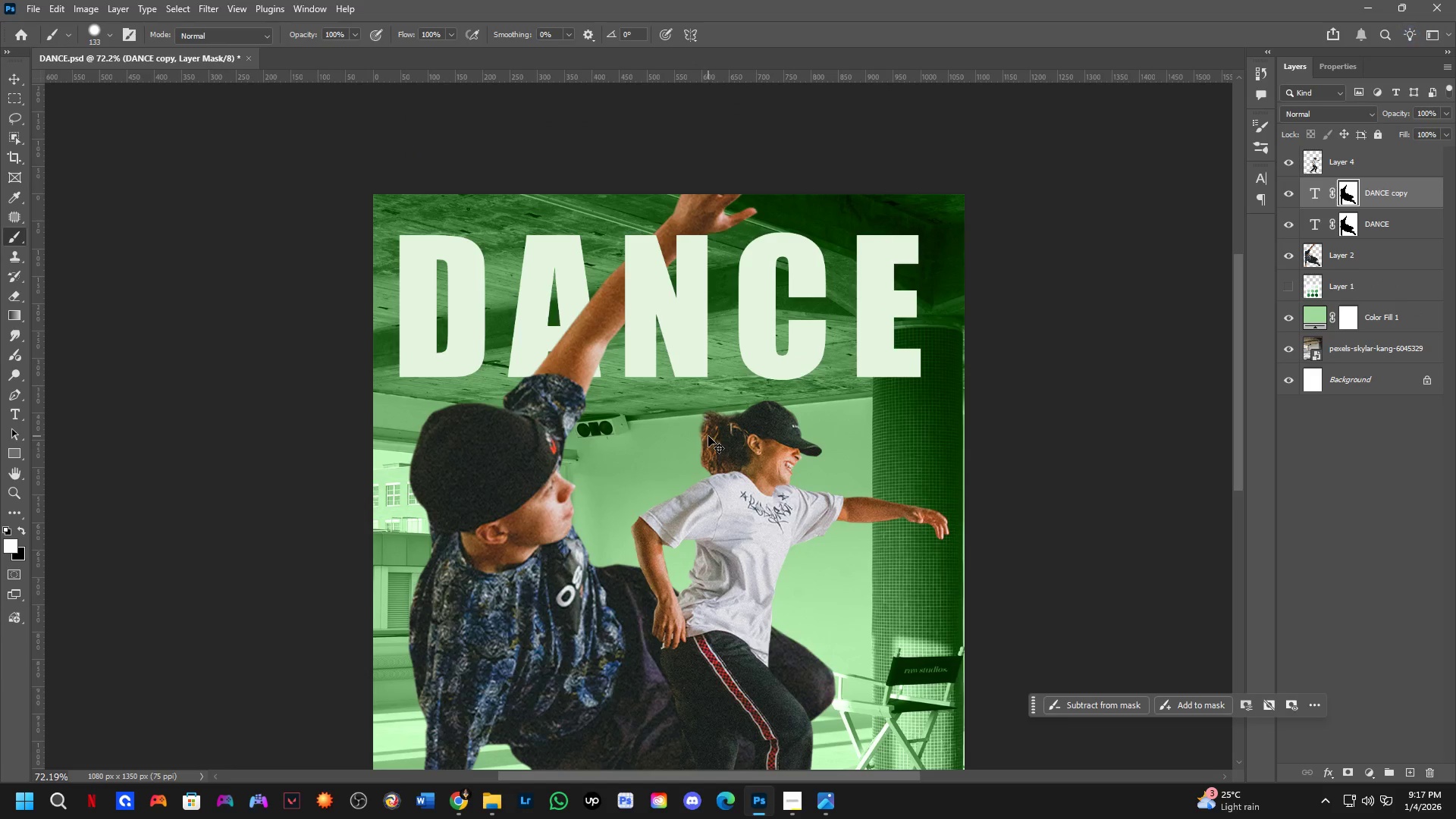 
key(Control+J)
 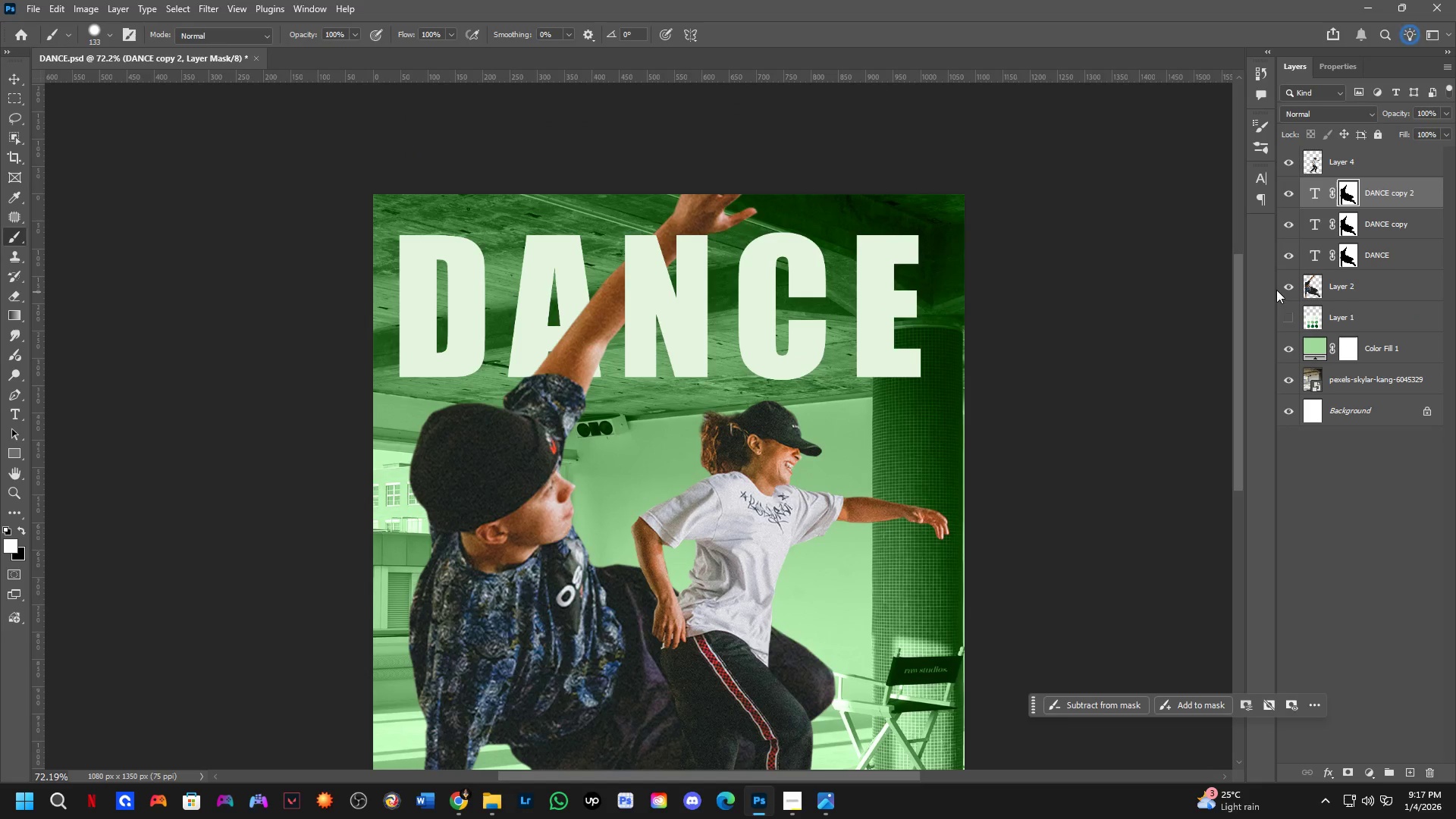 
key(Control+Z)
 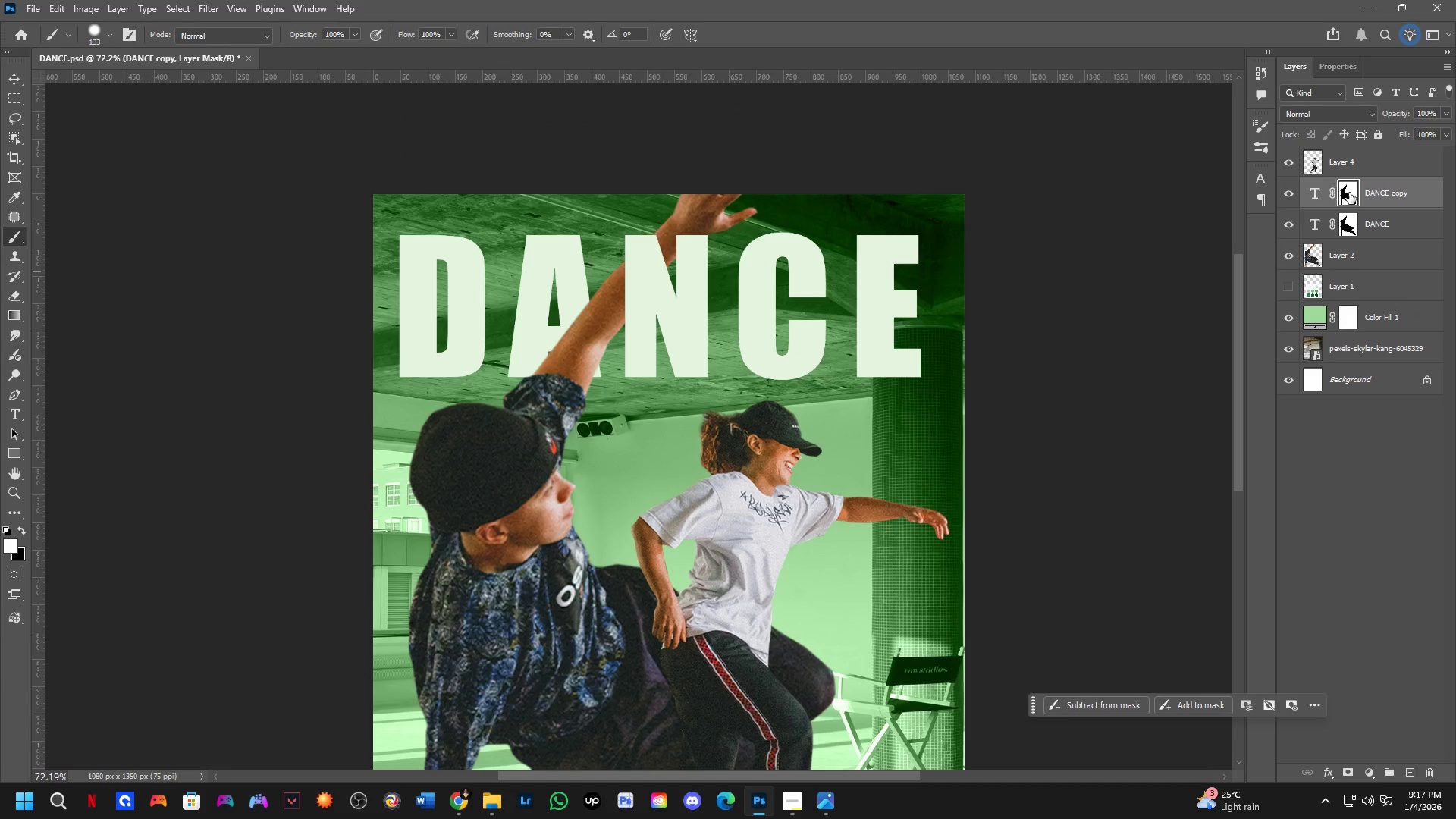 
key(Backspace)
 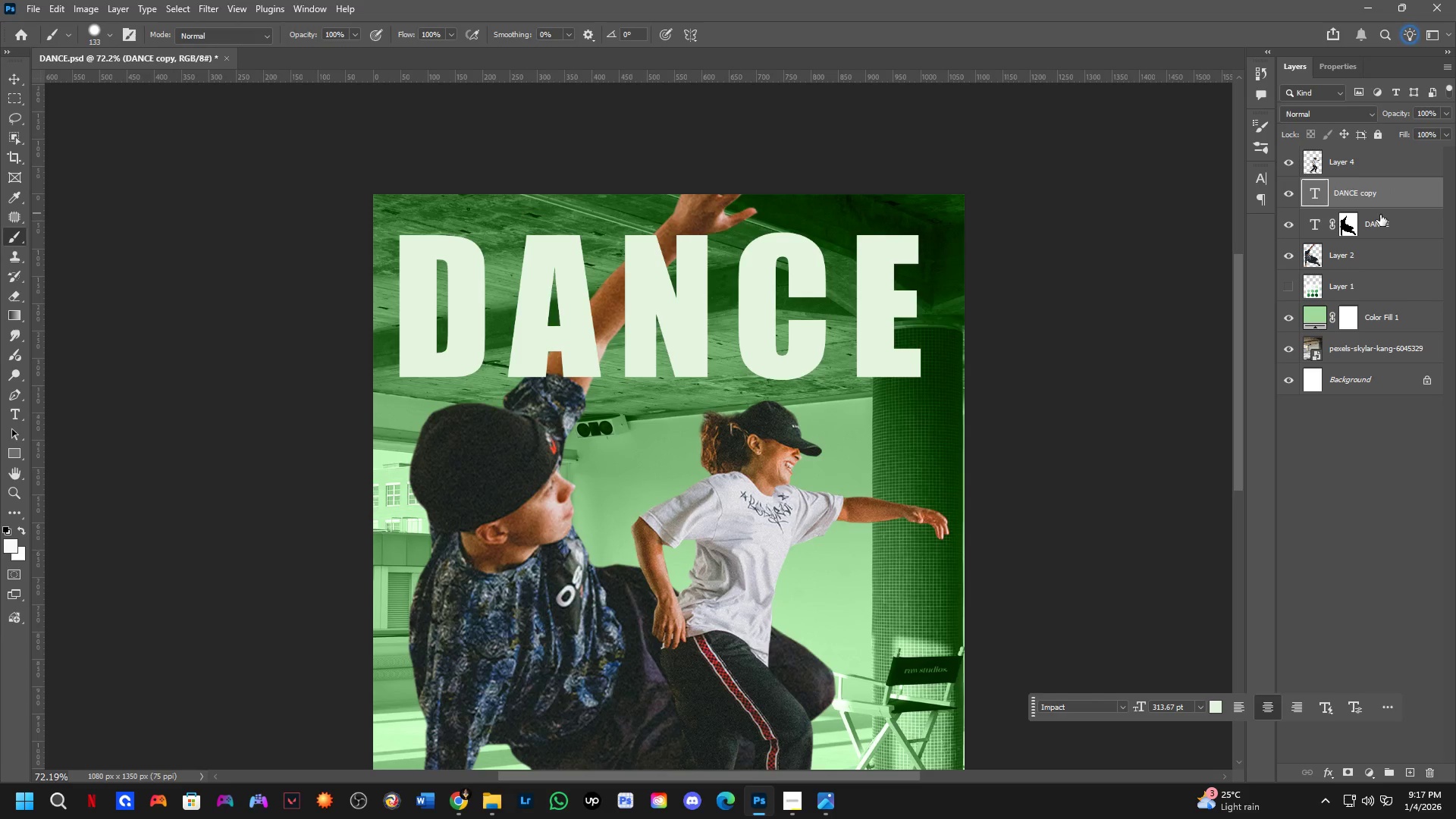 
left_click_drag(start_coordinate=[1383, 203], to_coordinate=[1385, 264])
 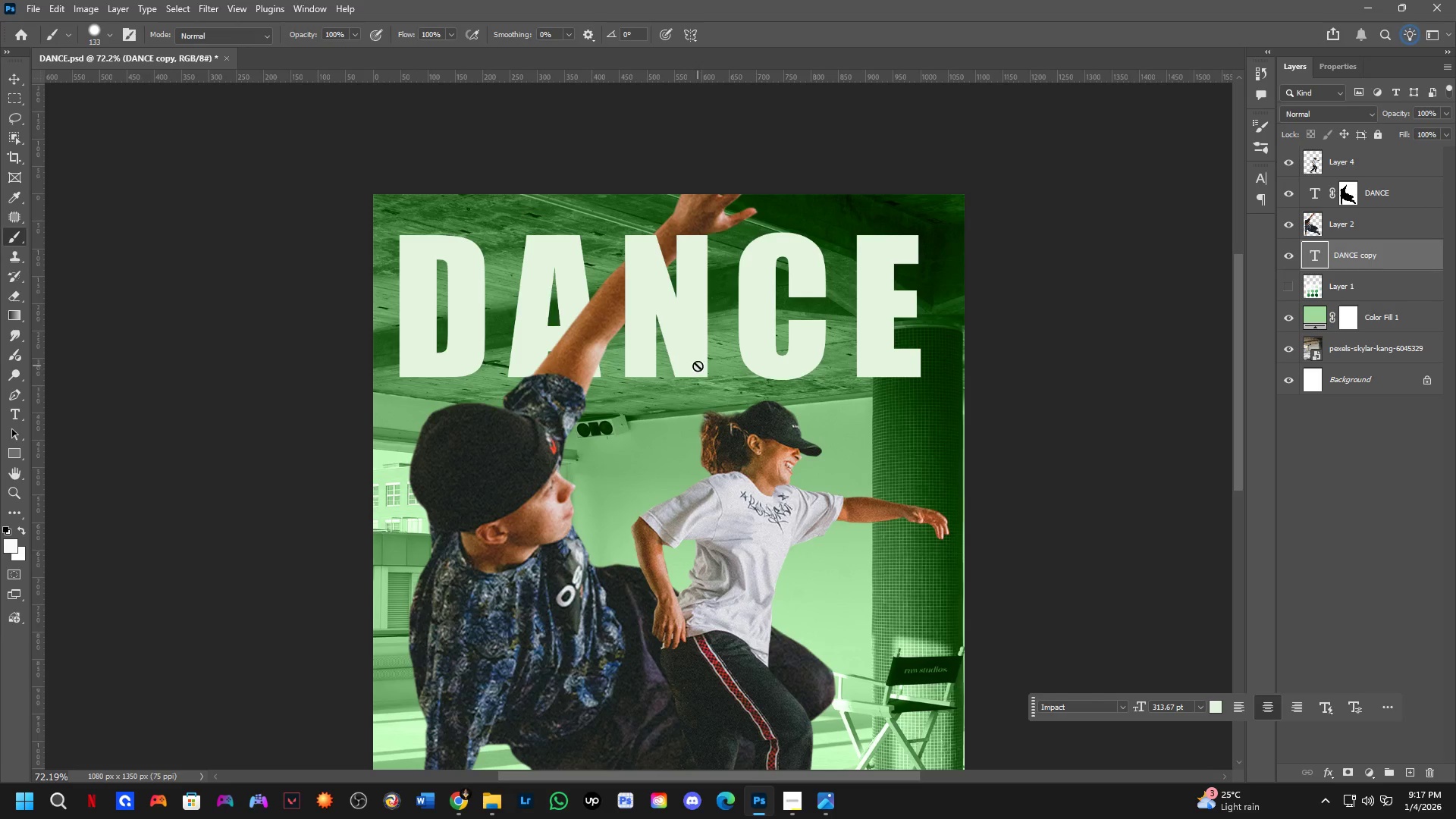 
key(Control+T)
 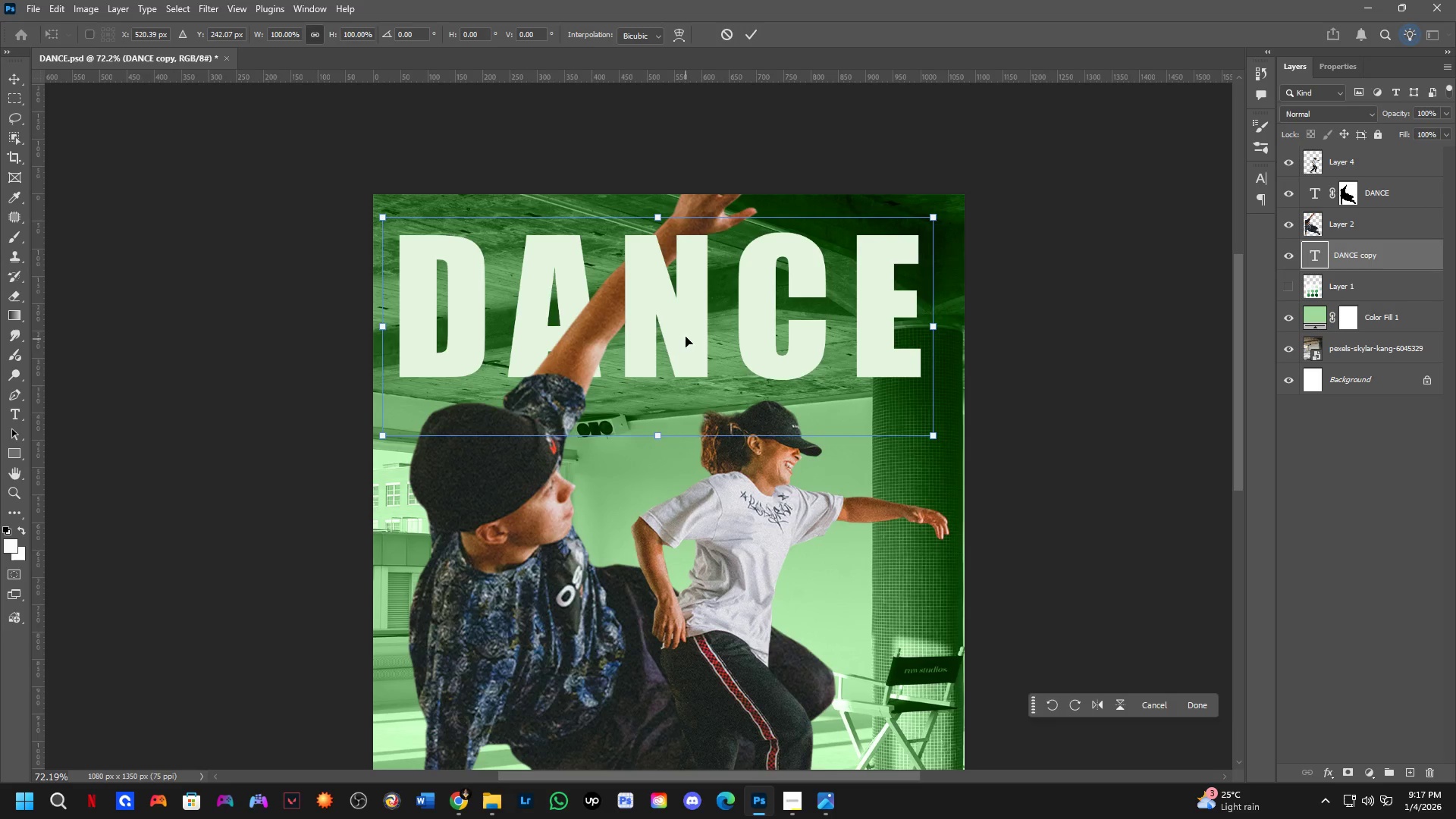 
hold_key(key=ShiftLeft, duration=1.51)
left_click_drag(start_coordinate=[682, 328], to_coordinate=[708, 366])
 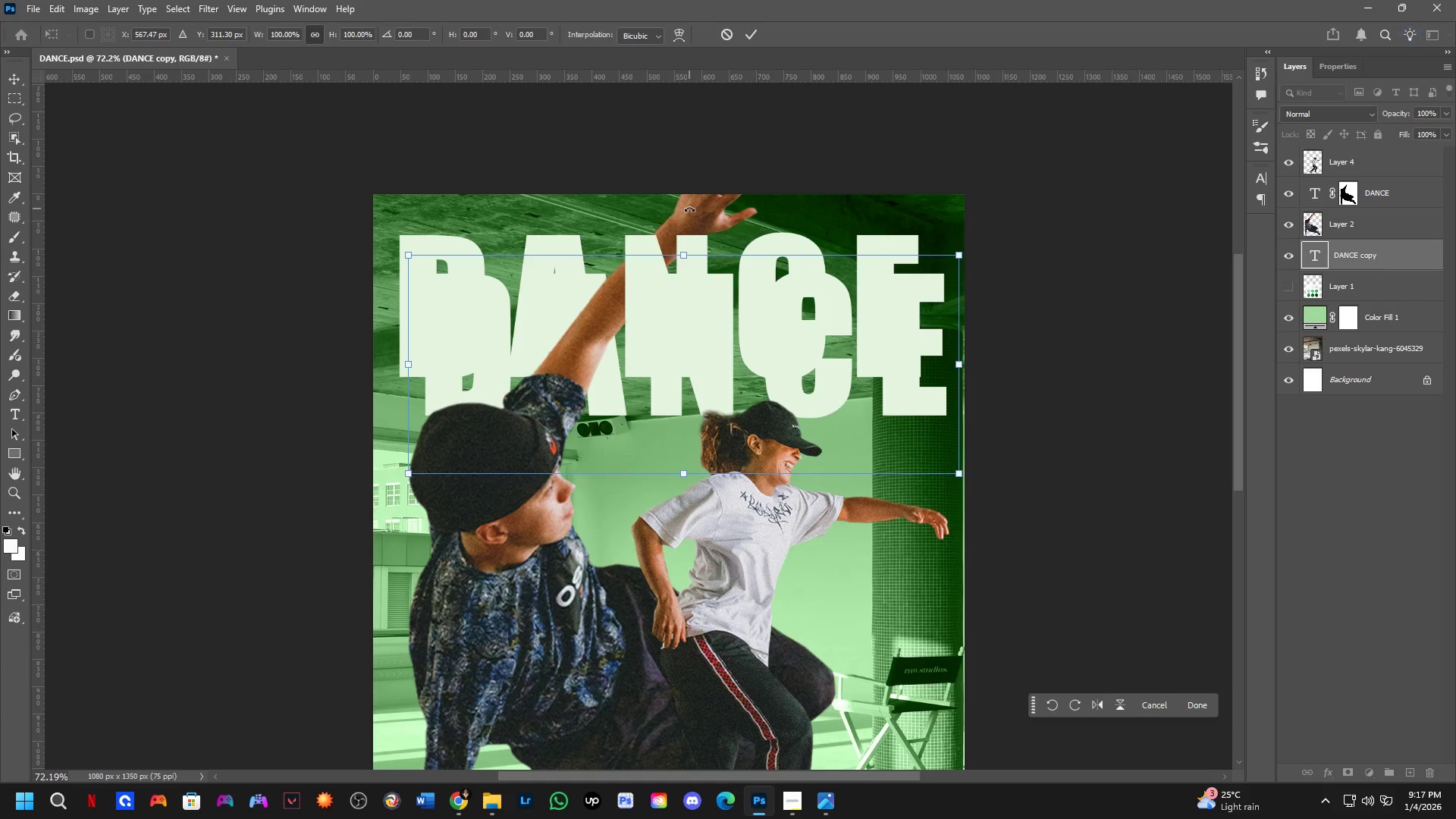 
hold_key(key=ControlLeft, duration=0.83)
 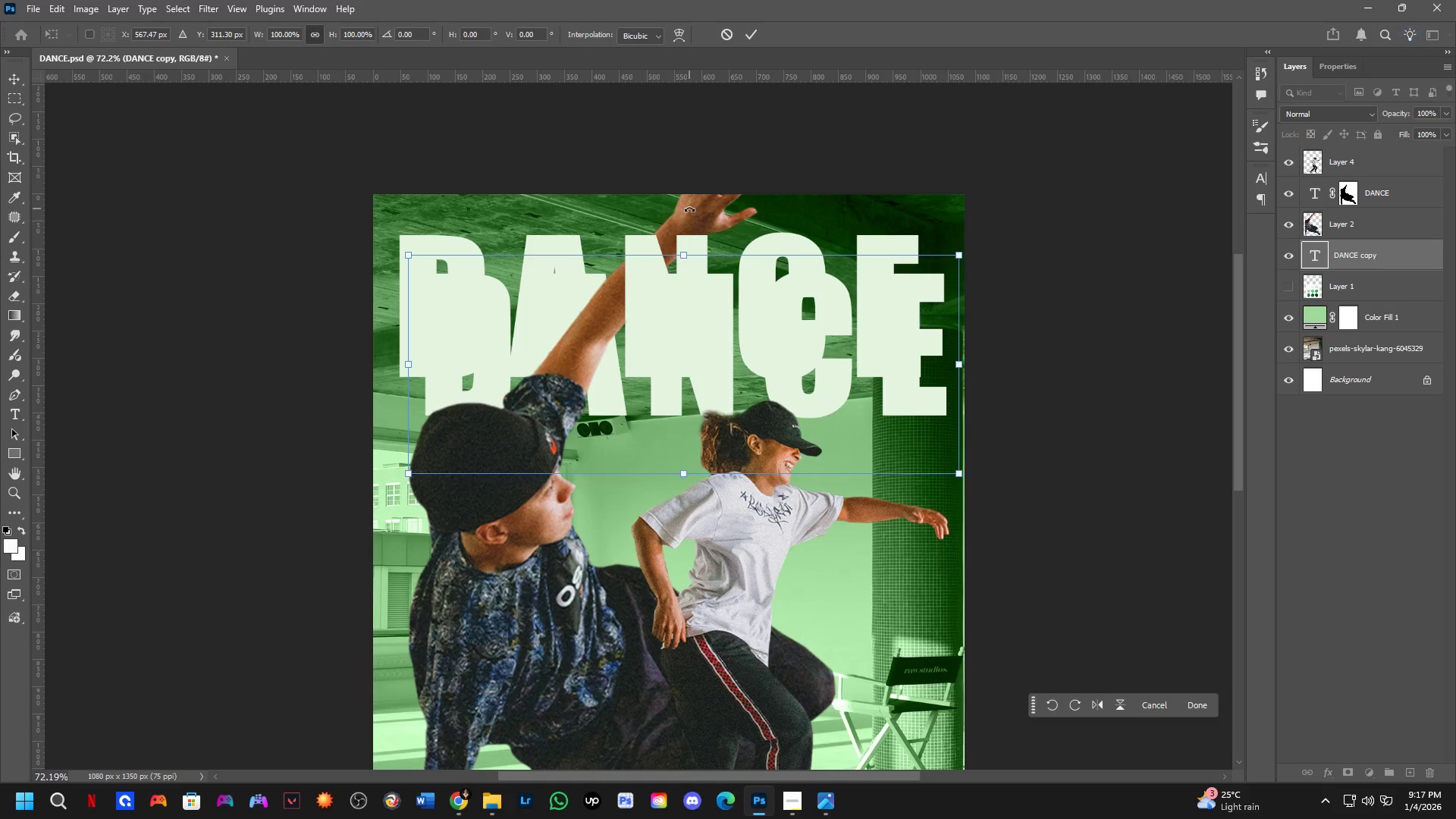 
key(NumpadEnter)
 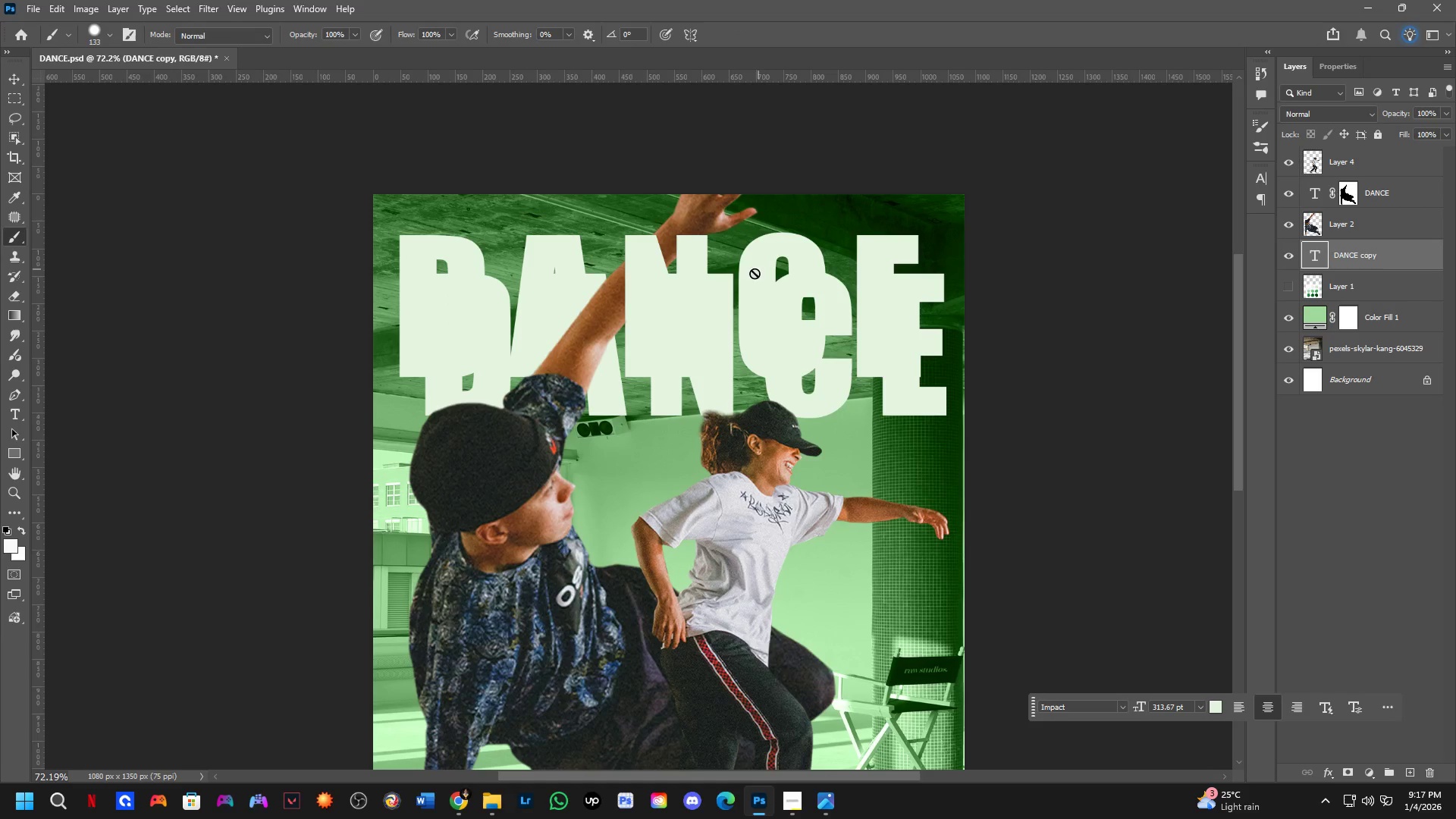 
left_click([724, 321])
 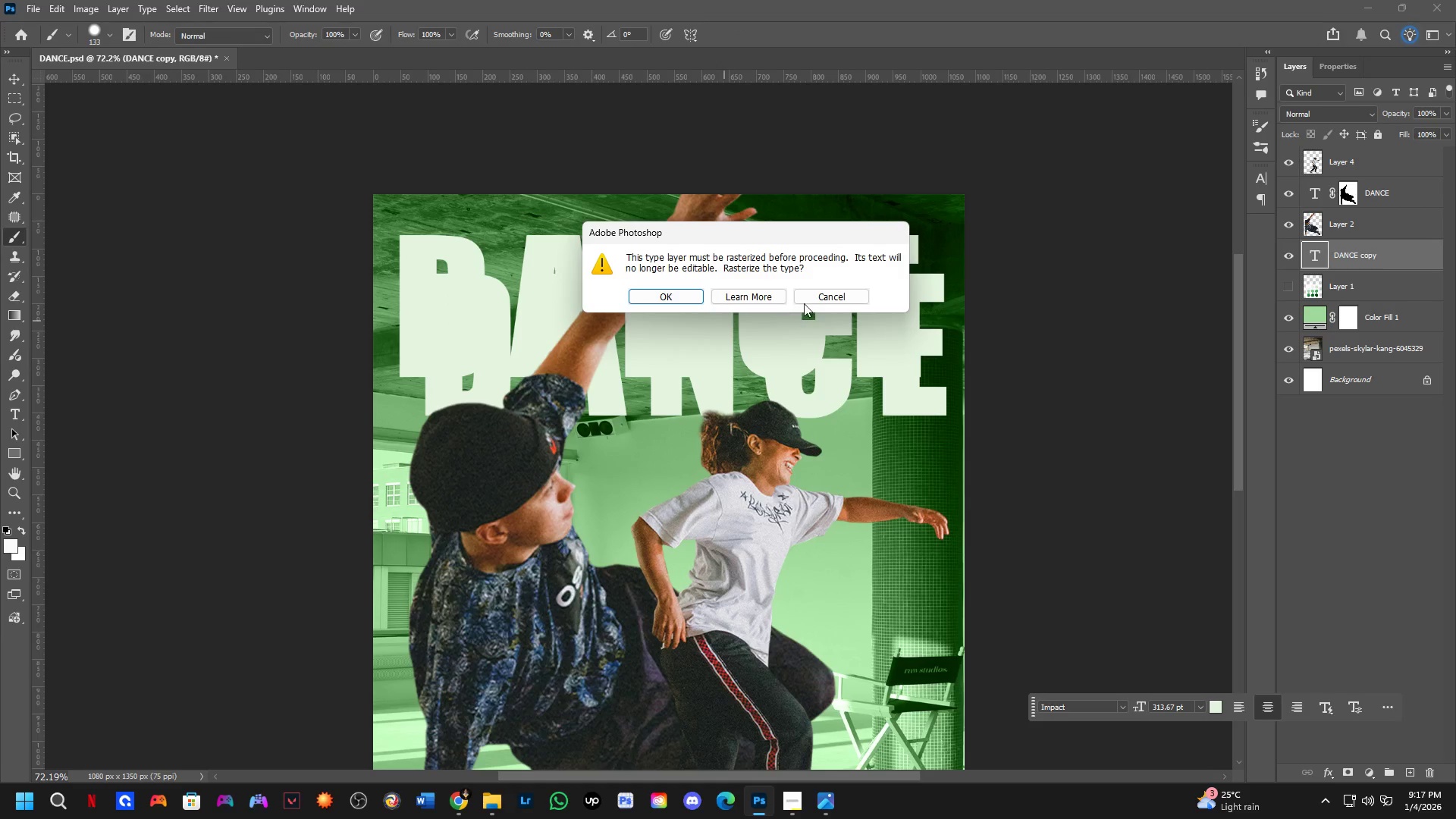 
left_click([823, 291])
 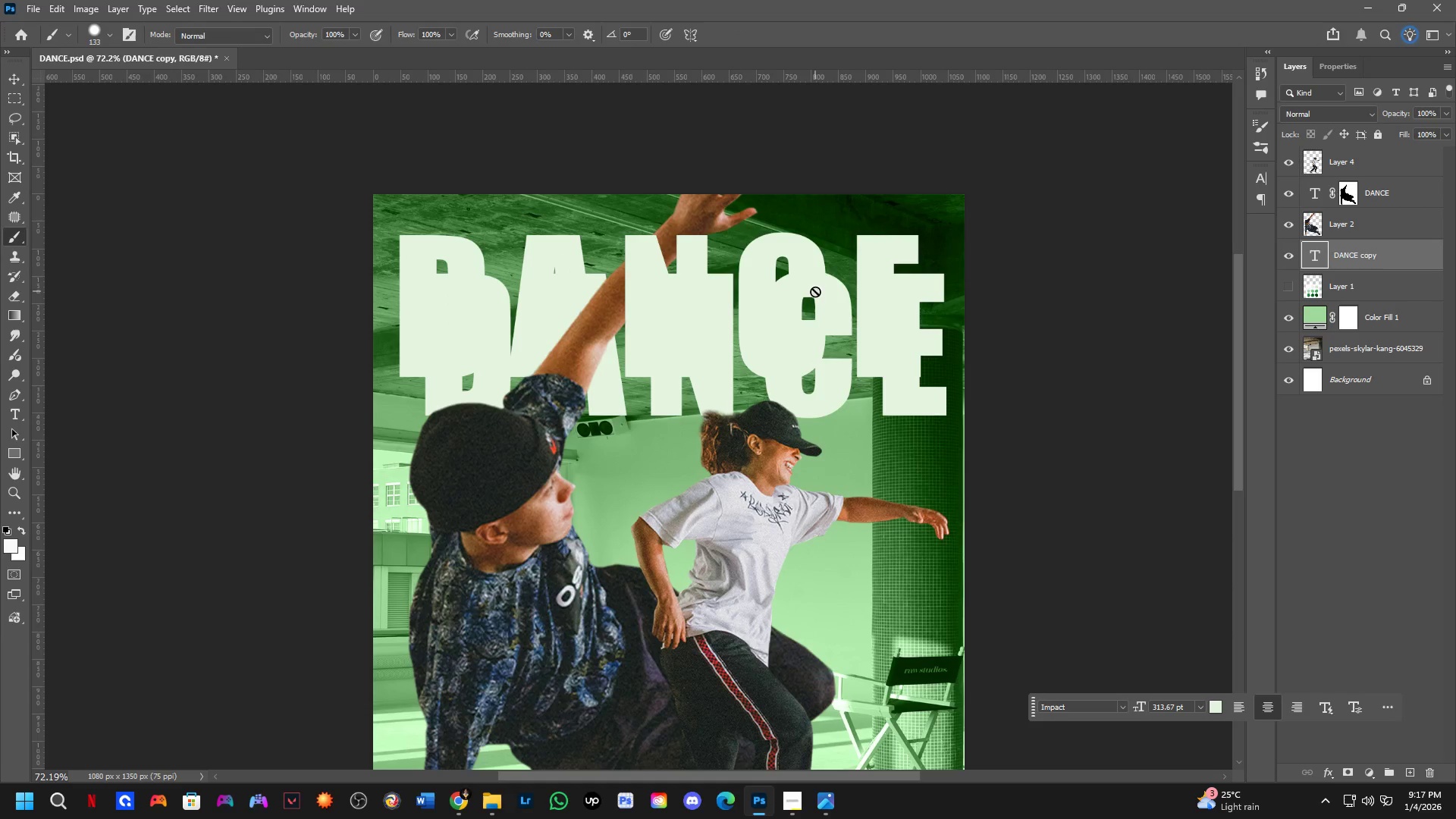 
key(T)
 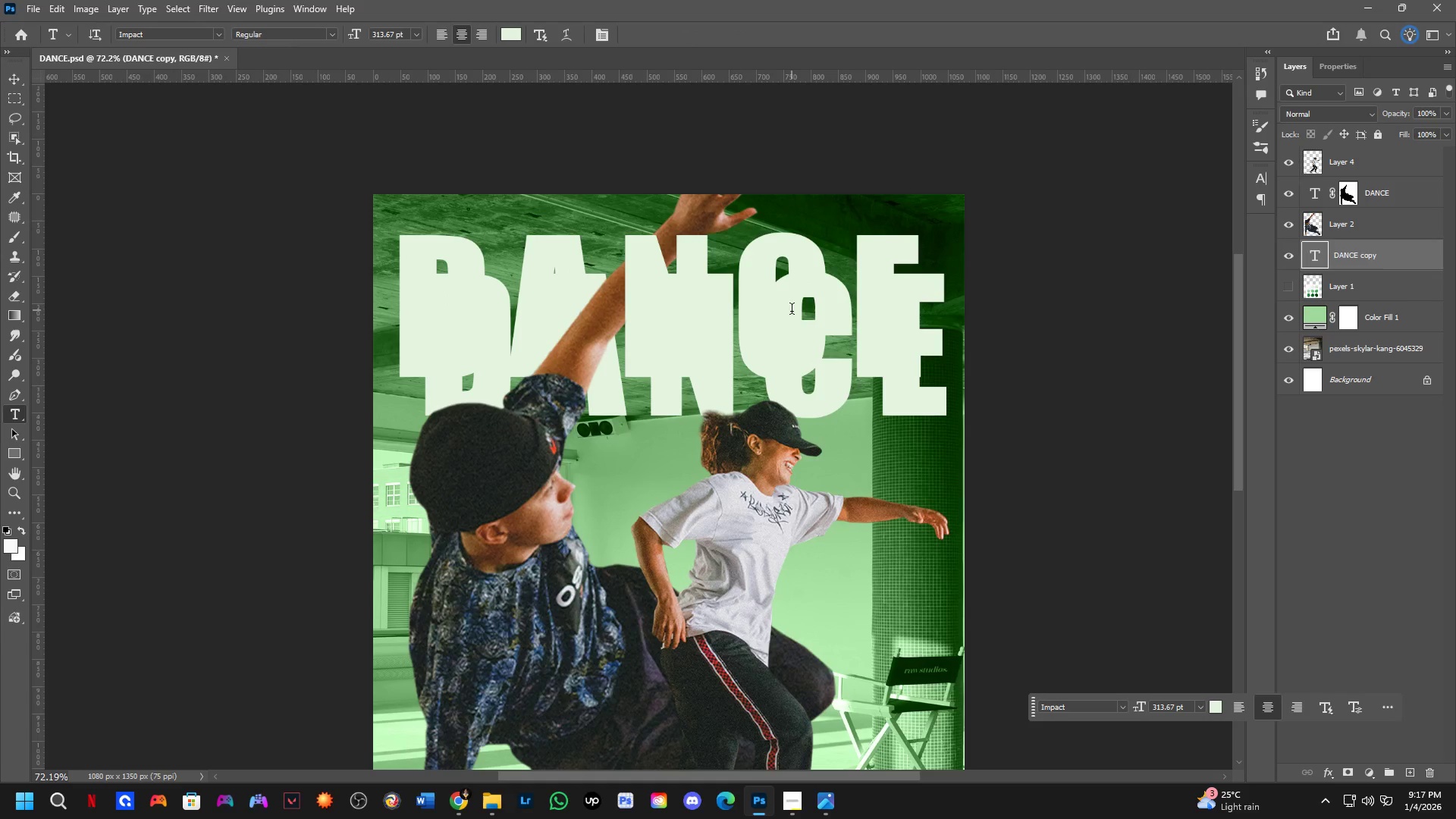 
key(Control+ControlLeft)
 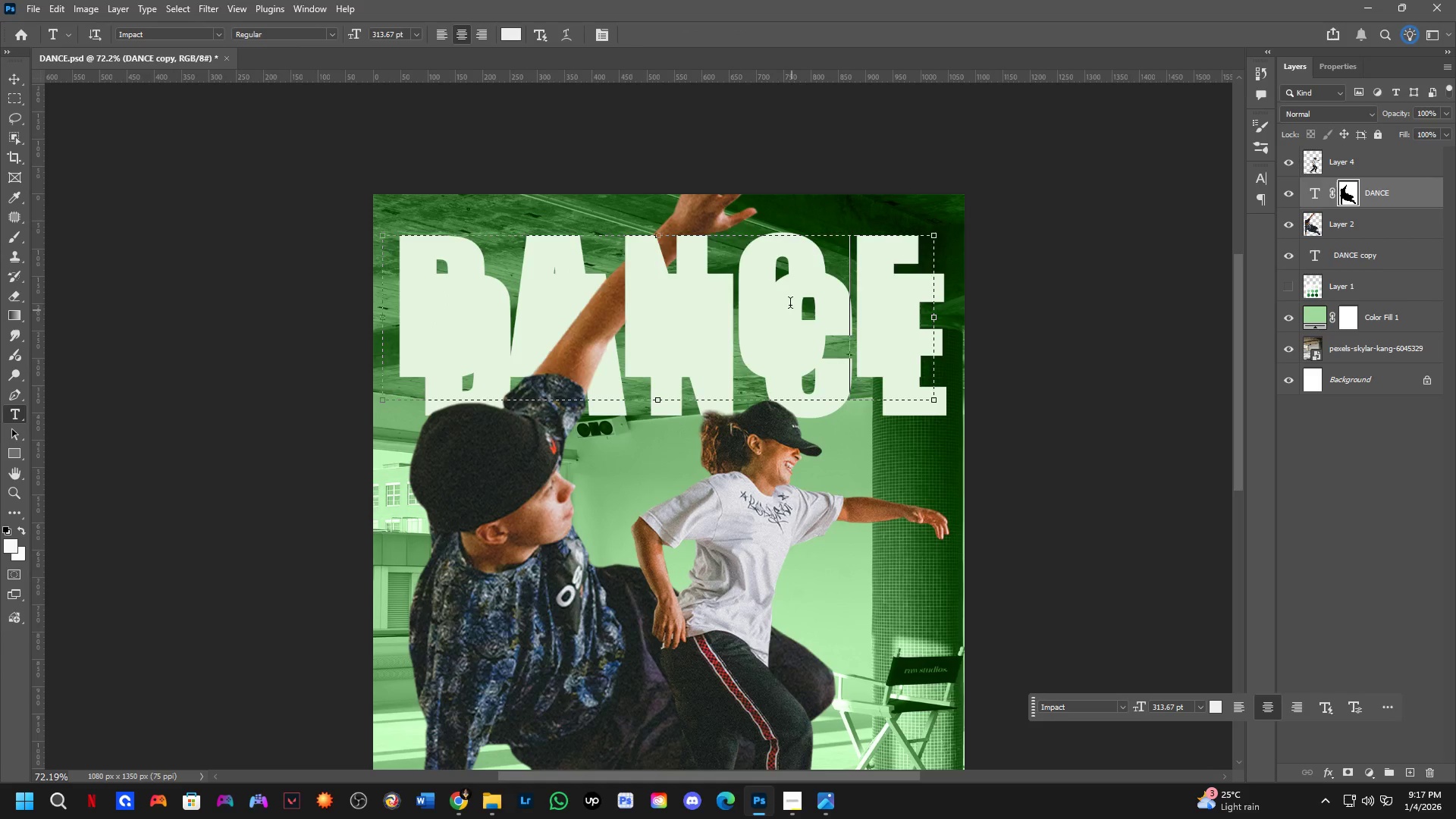 
key(Control+A)
 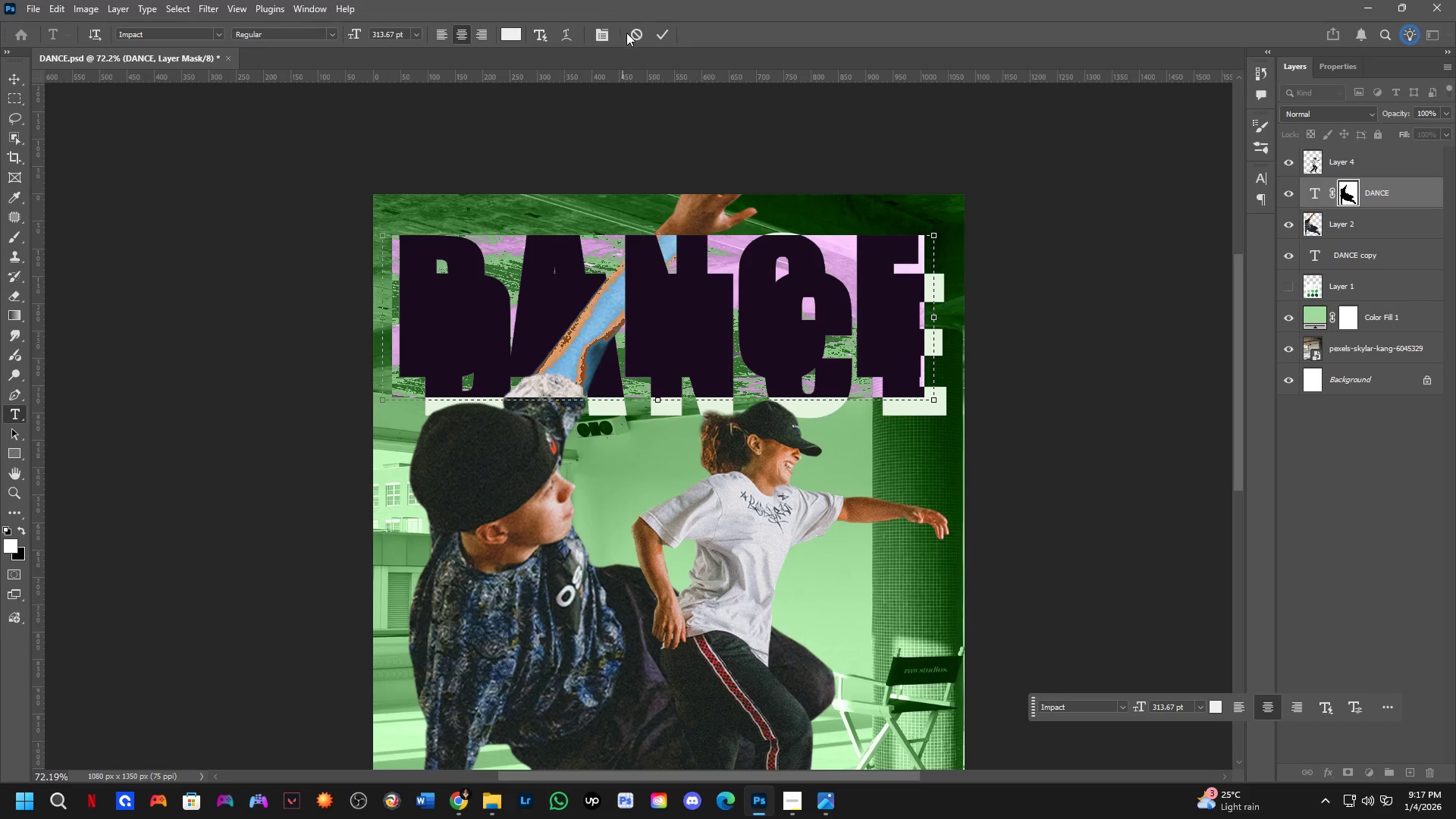 
left_click([876, 415])
 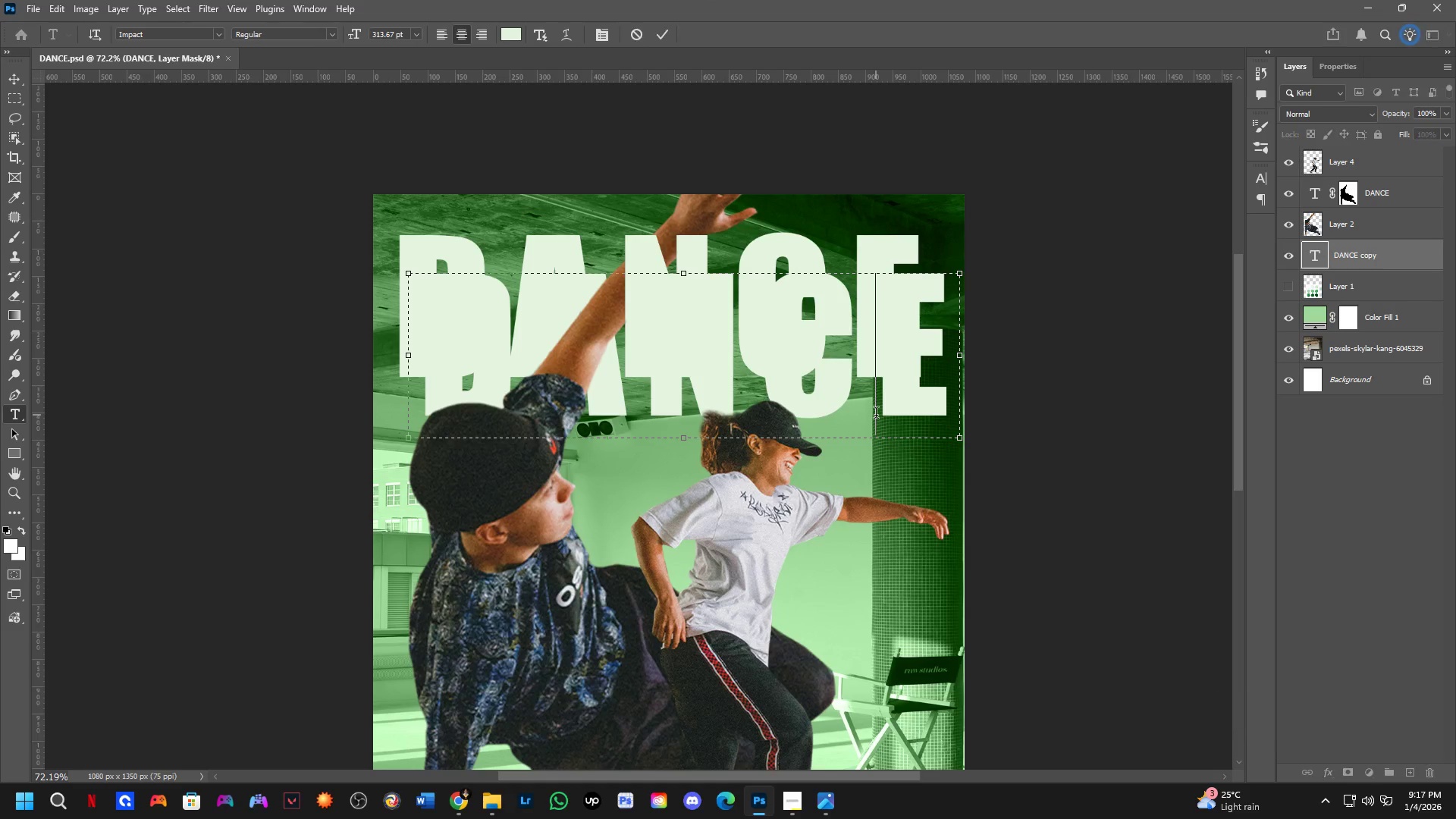 
key(Control+ControlLeft)
 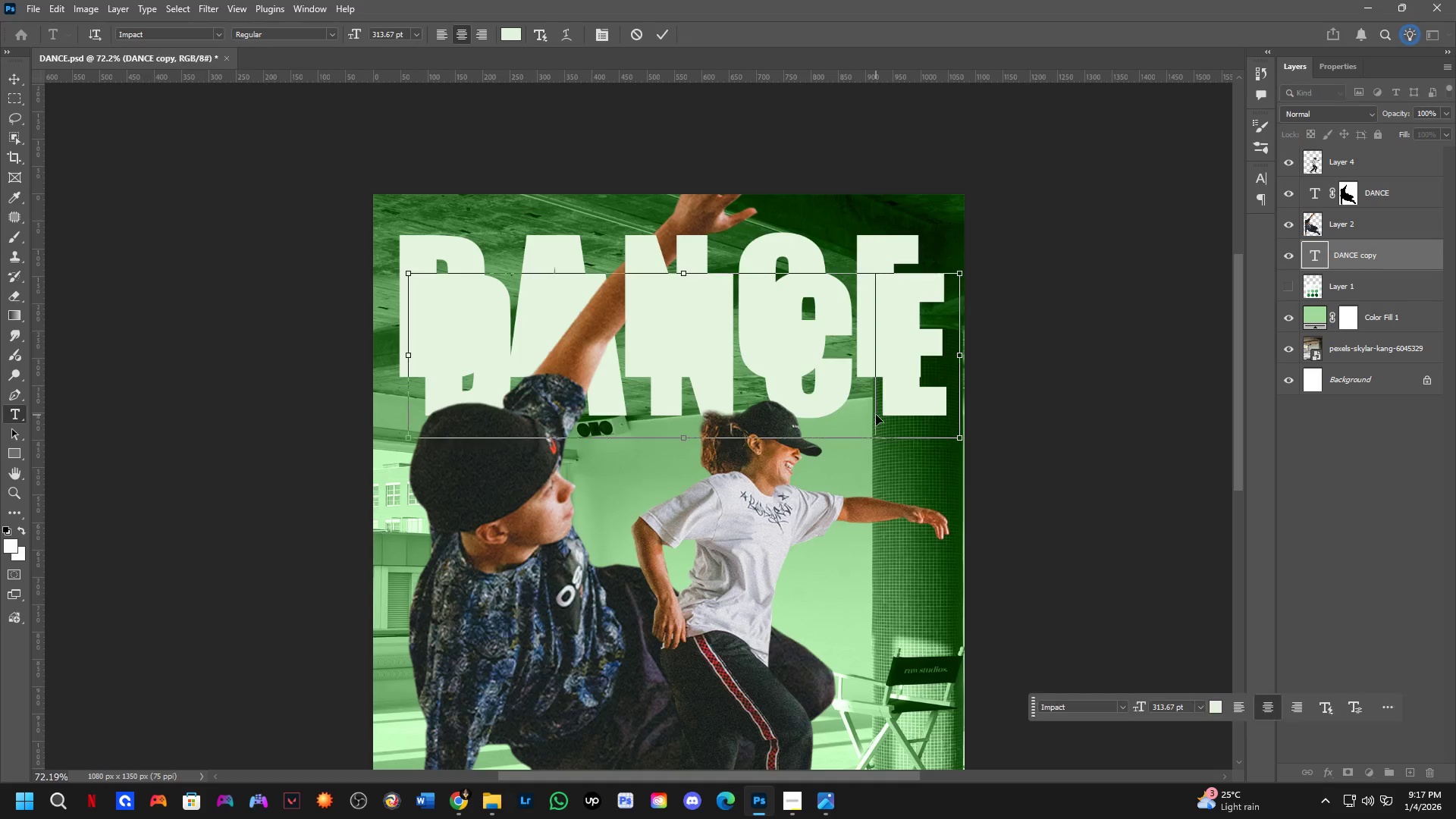 
key(Control+A)
 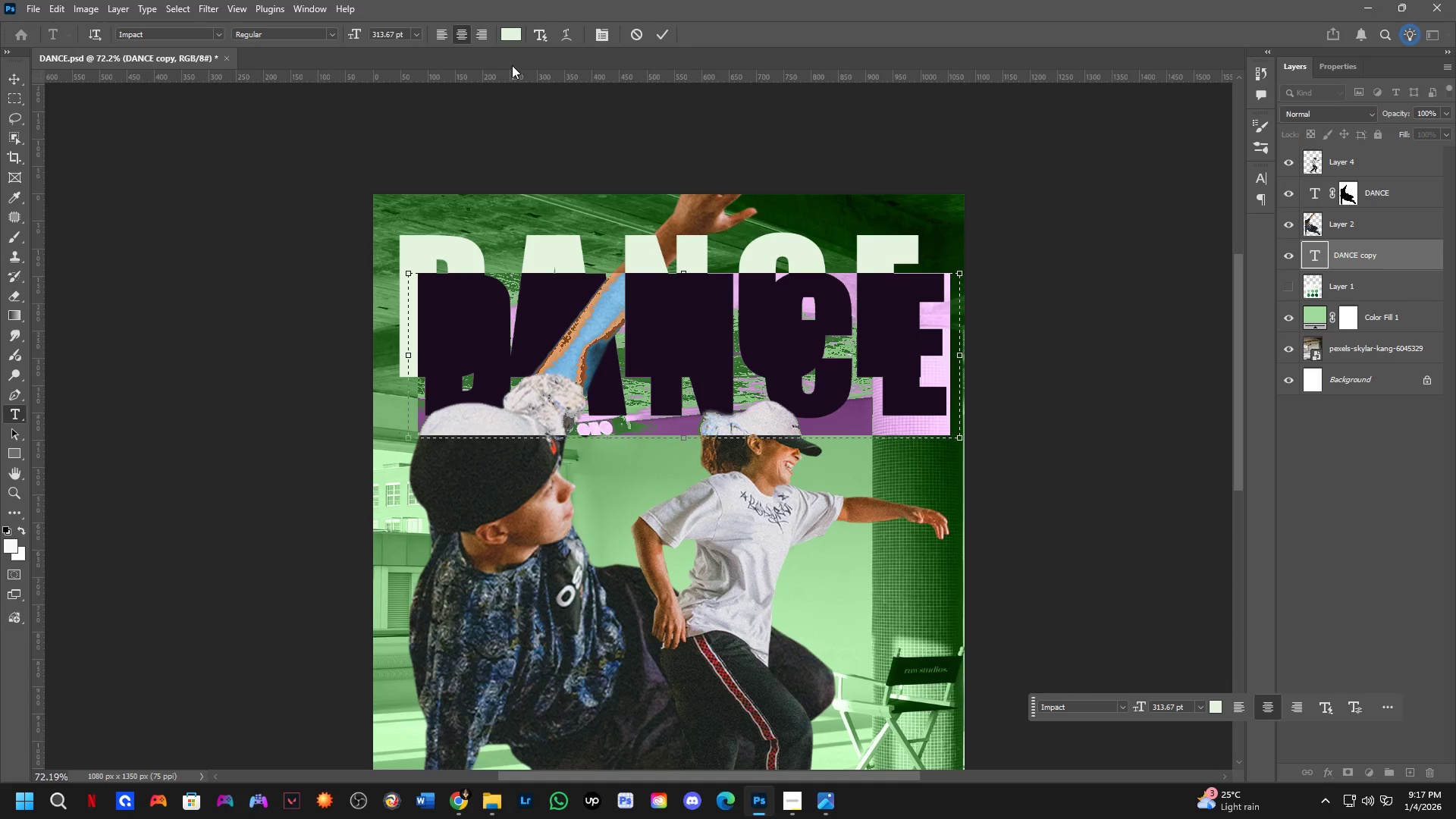 
left_click([510, 34])
 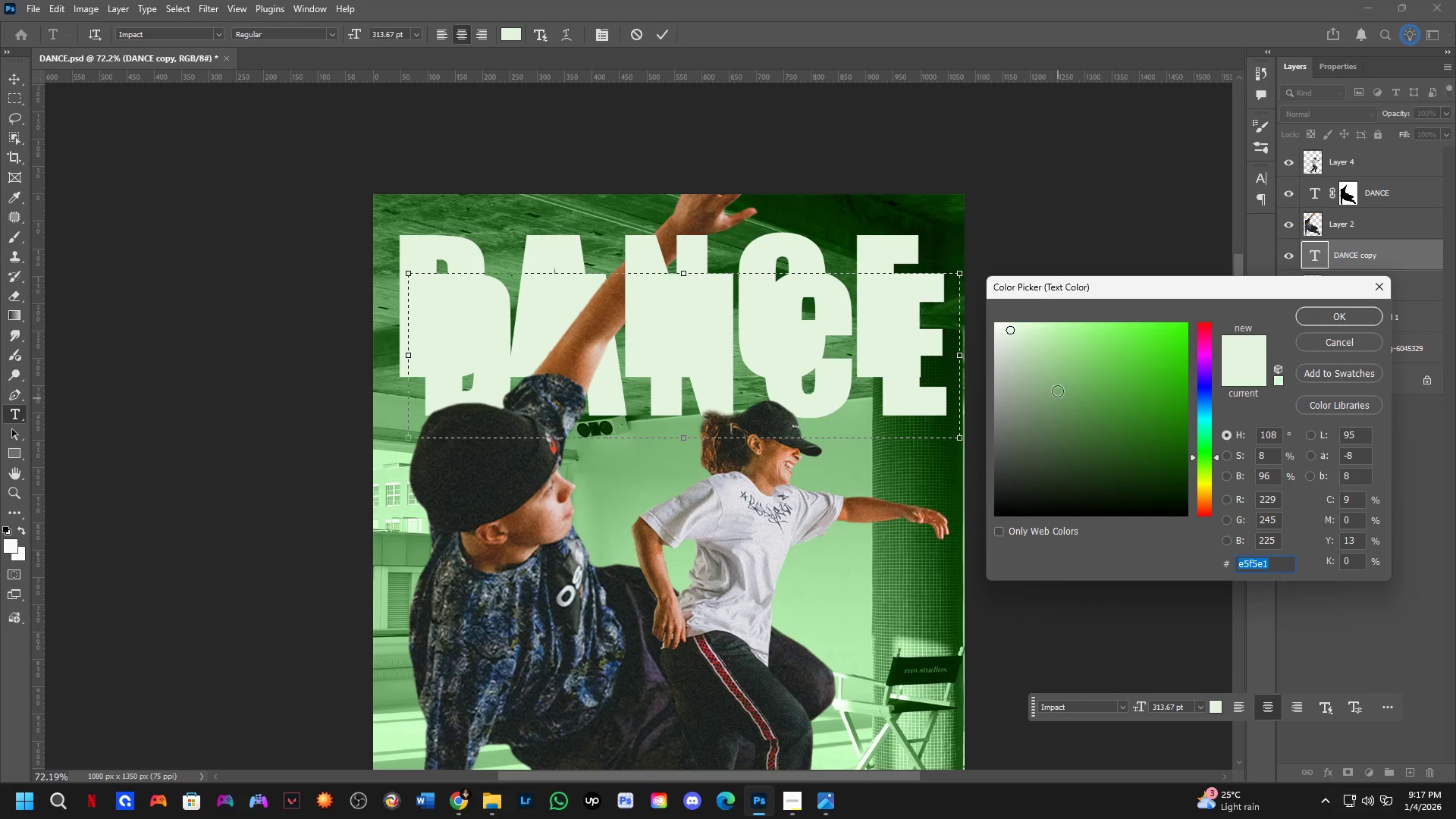 
left_click_drag(start_coordinate=[1043, 372], to_coordinate=[937, 228])
 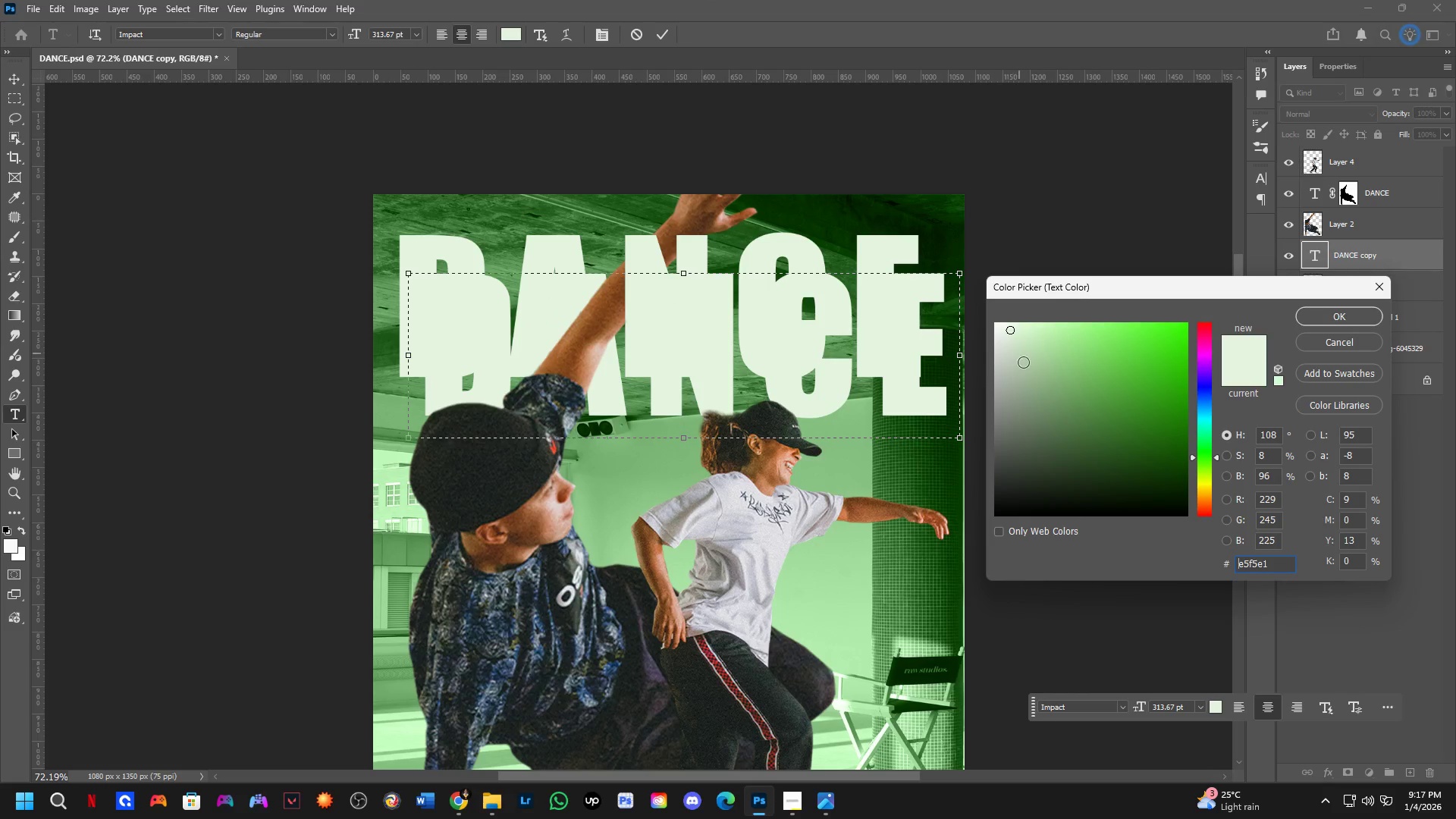 
left_click_drag(start_coordinate=[1016, 331], to_coordinate=[945, 266])
 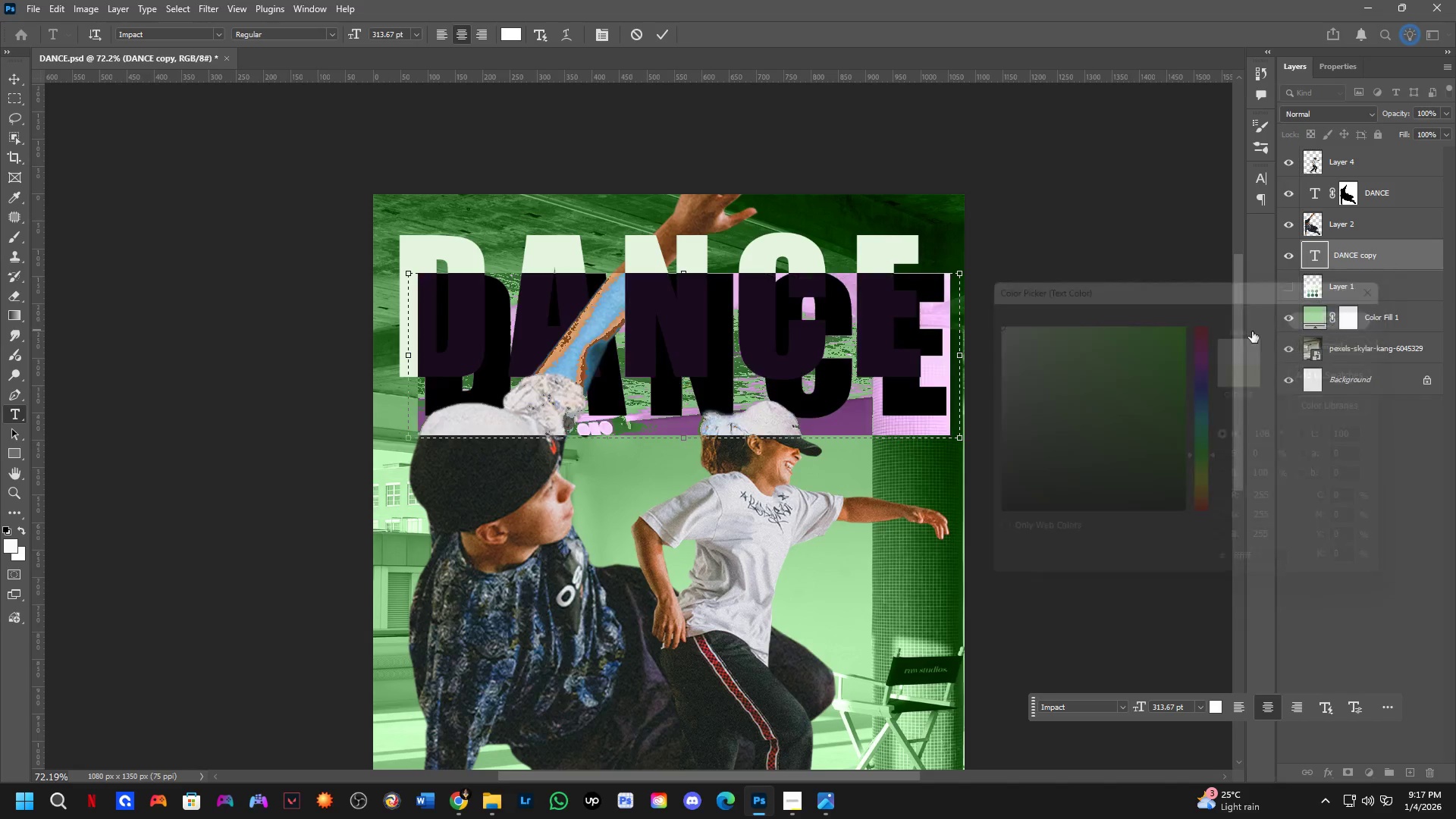 
key(NumpadEnter)
 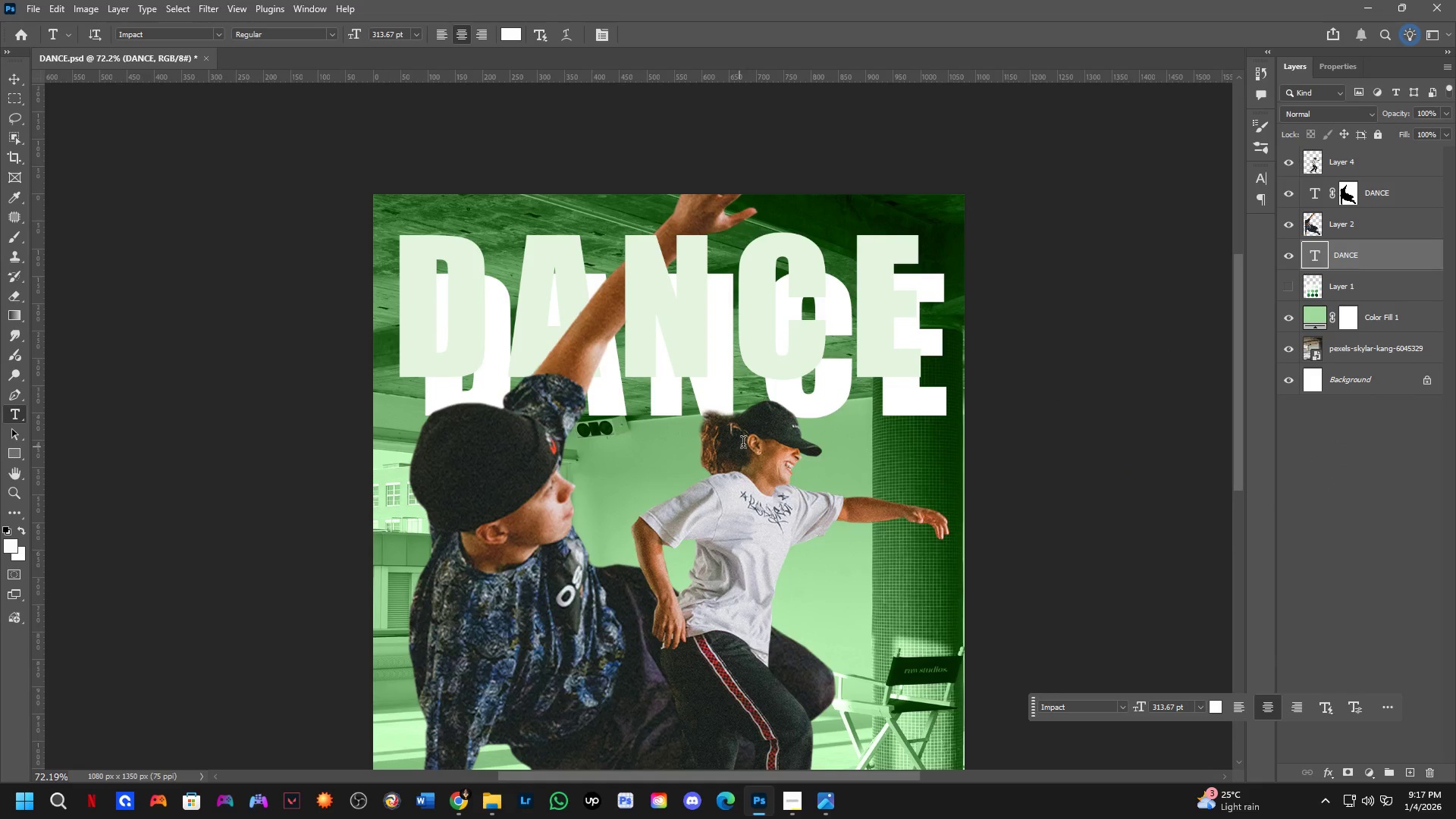 
hold_key(key=ControlLeft, duration=1.5)
left_click_drag(start_coordinate=[837, 395], to_coordinate=[857, 408])
 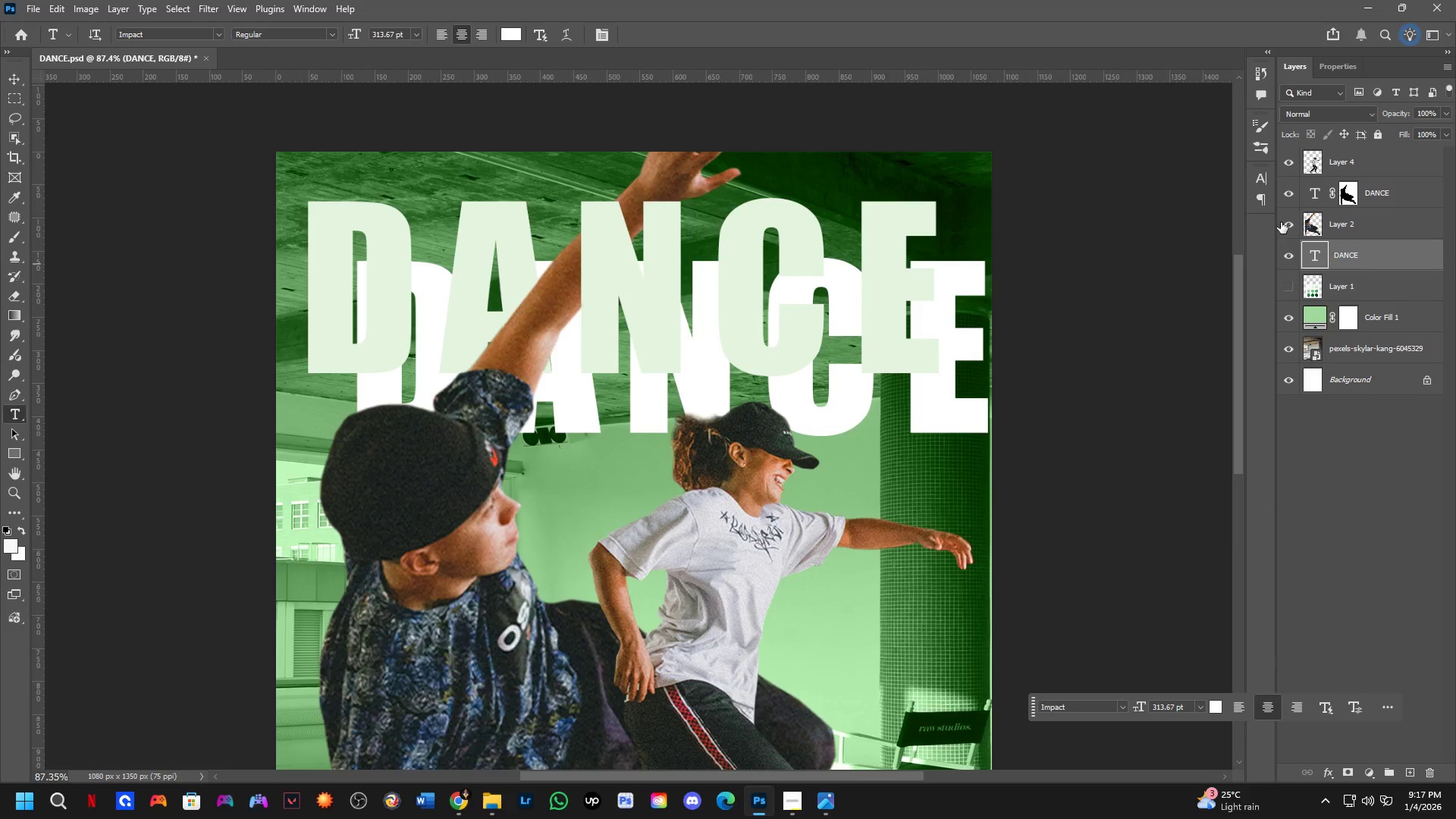 
scroll: coordinate [836, 395], scroll_direction: up, amount: 2.0
 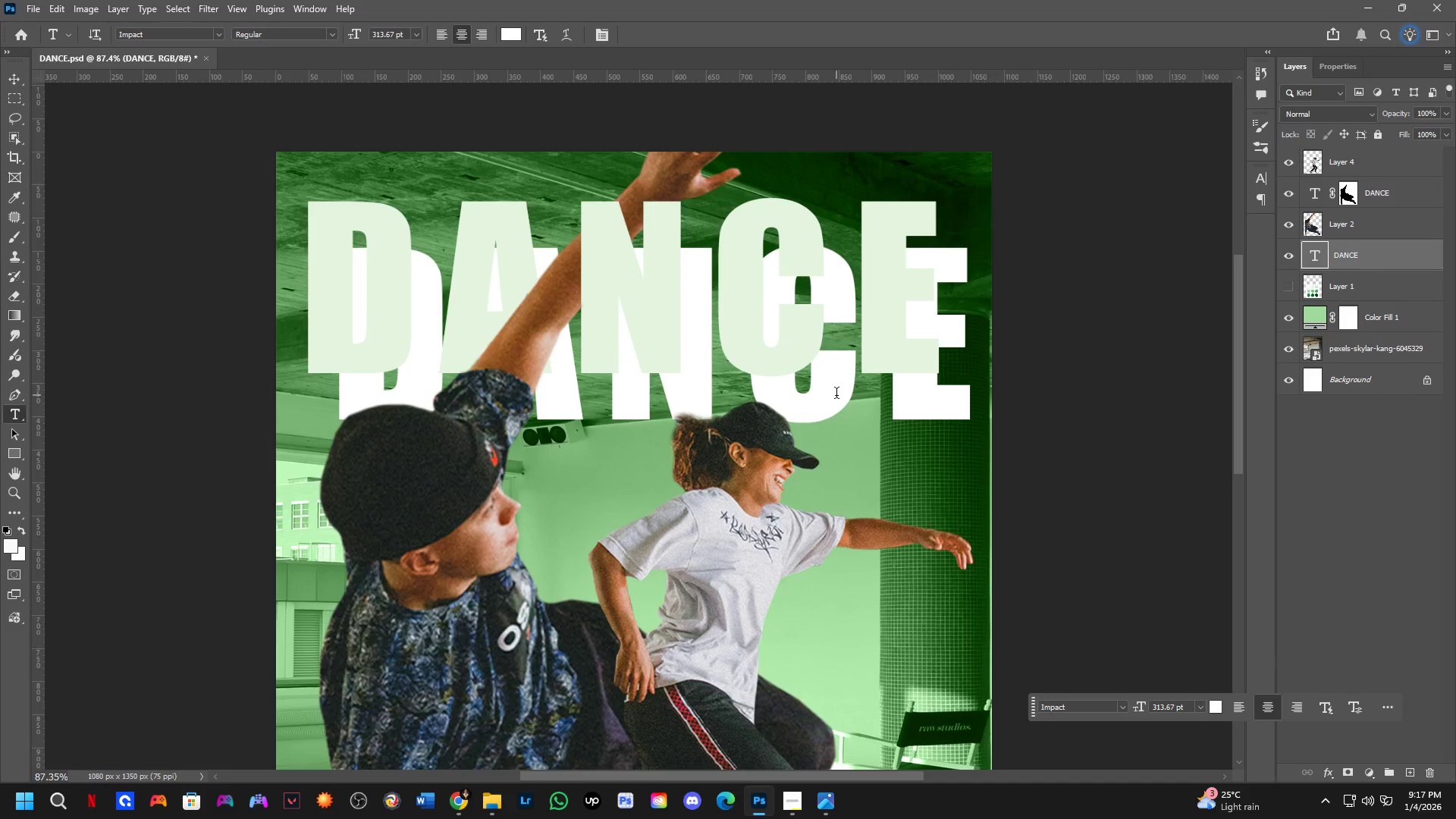 
hold_key(key=ControlLeft, duration=1.52)
 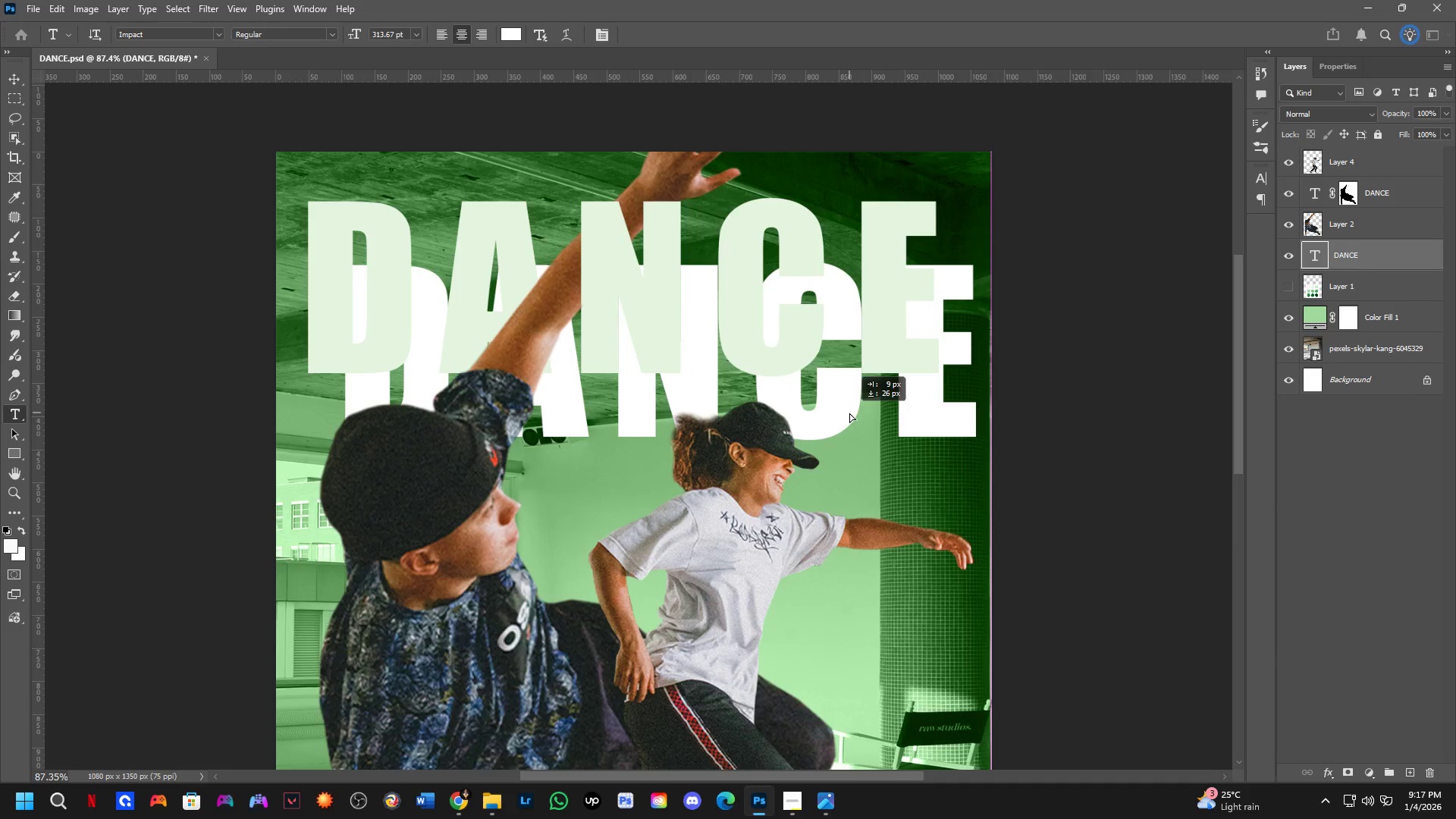 
hold_key(key=ControlLeft, duration=1.47)
 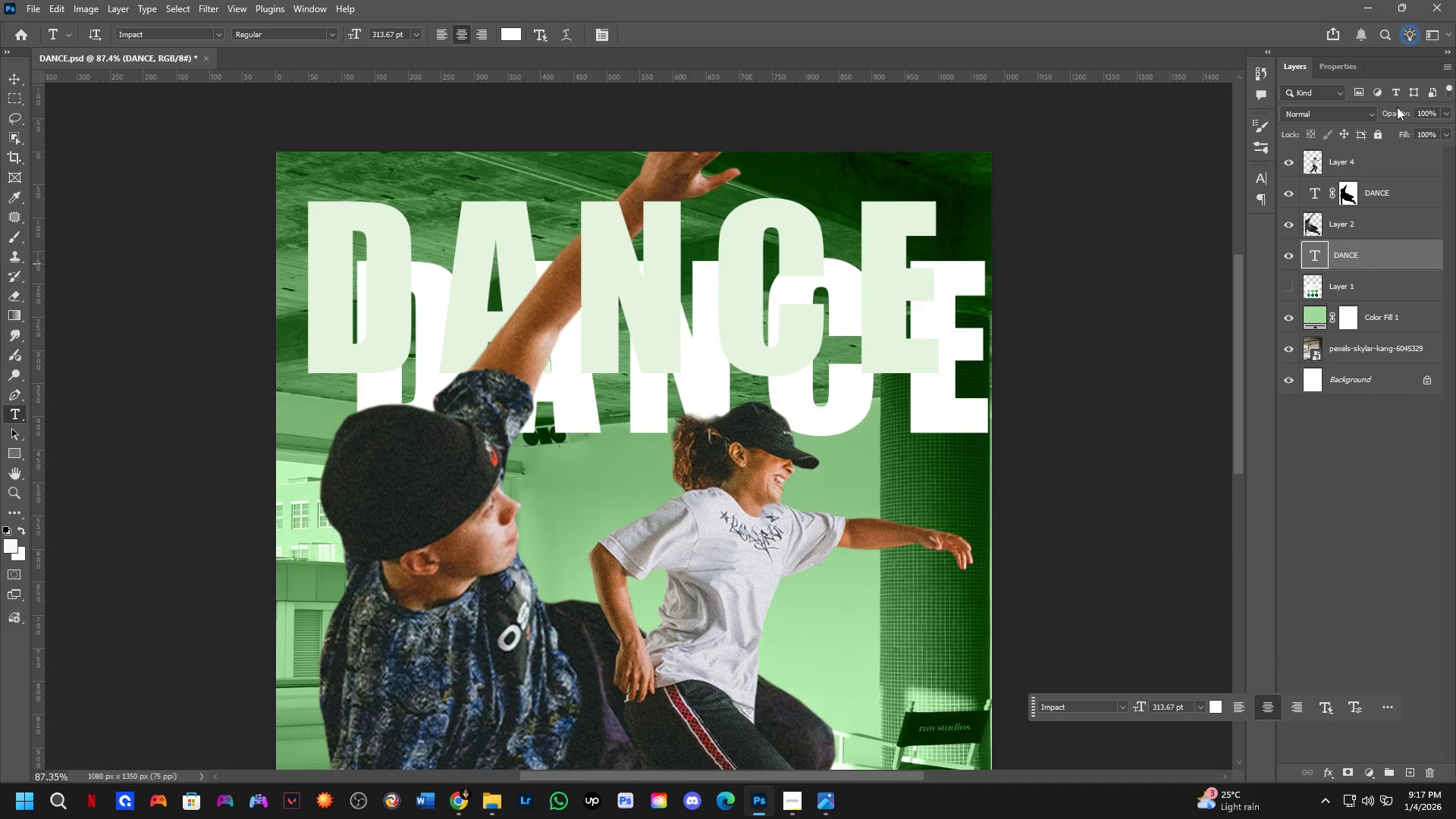 
left_click_drag(start_coordinate=[1399, 112], to_coordinate=[1367, 127])
 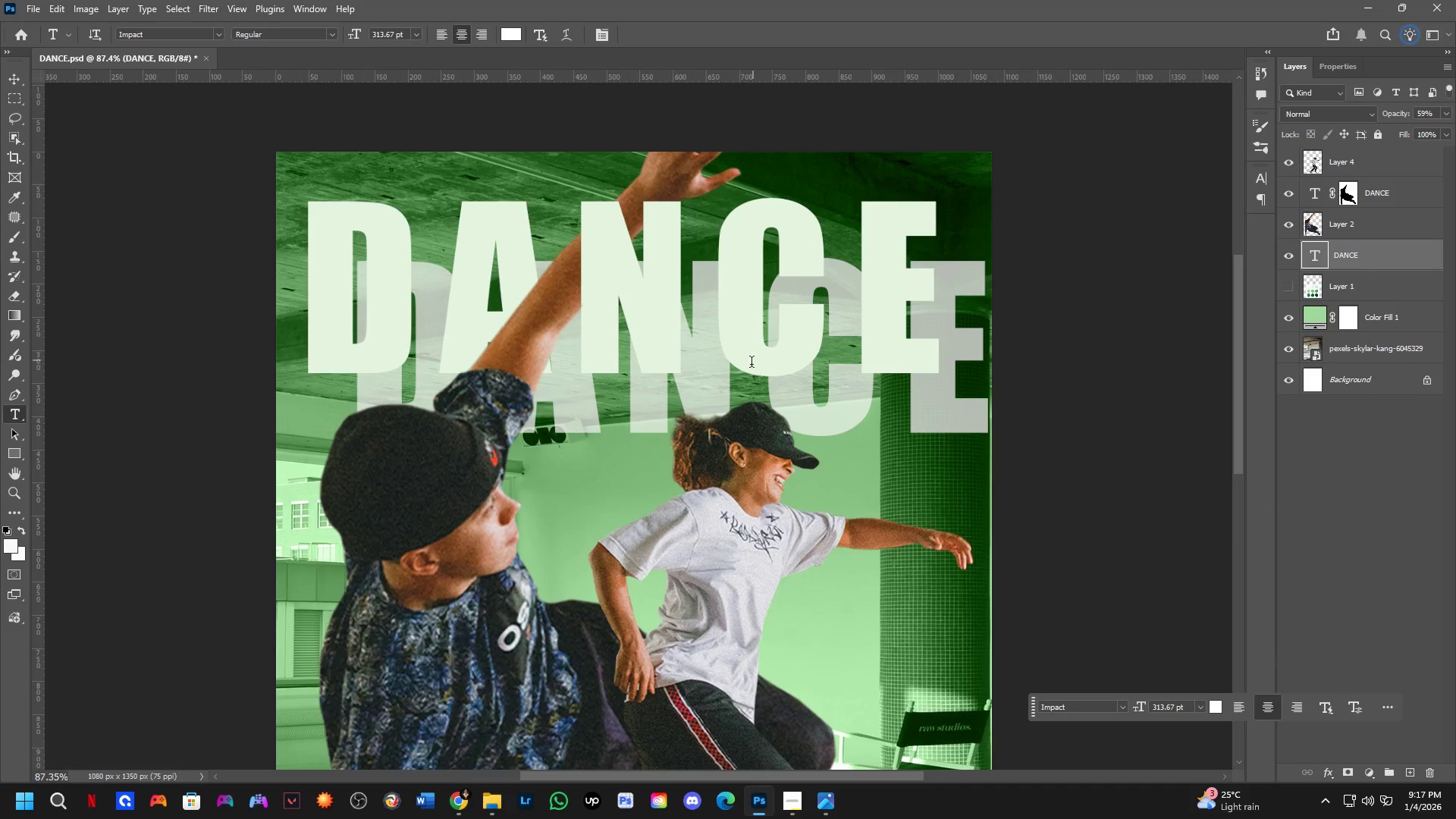 
hold_key(key=ControlLeft, duration=1.5)
left_click_drag(start_coordinate=[819, 417], to_coordinate=[785, 366])
 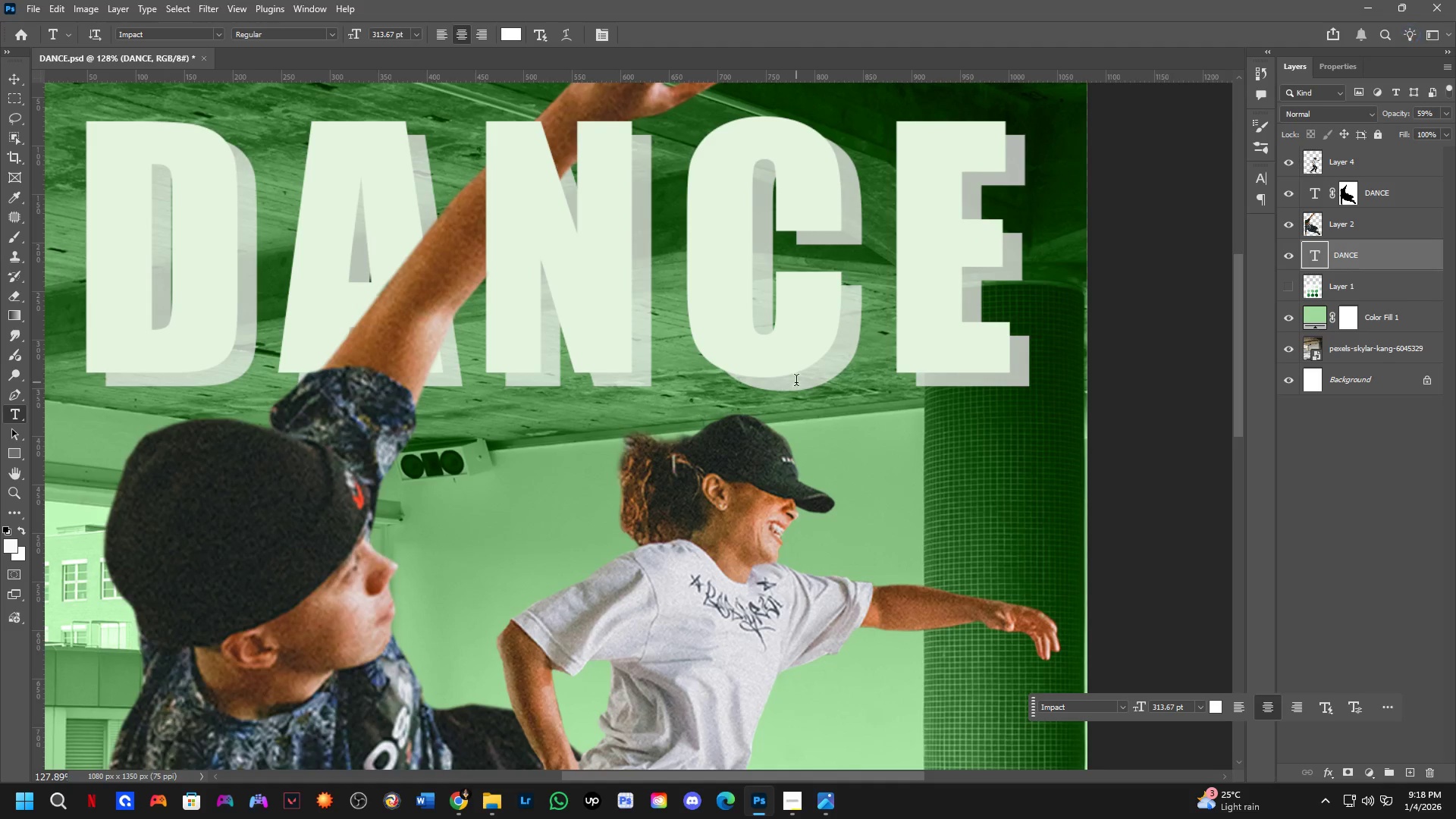 
hold_key(key=ControlLeft, duration=1.52)
 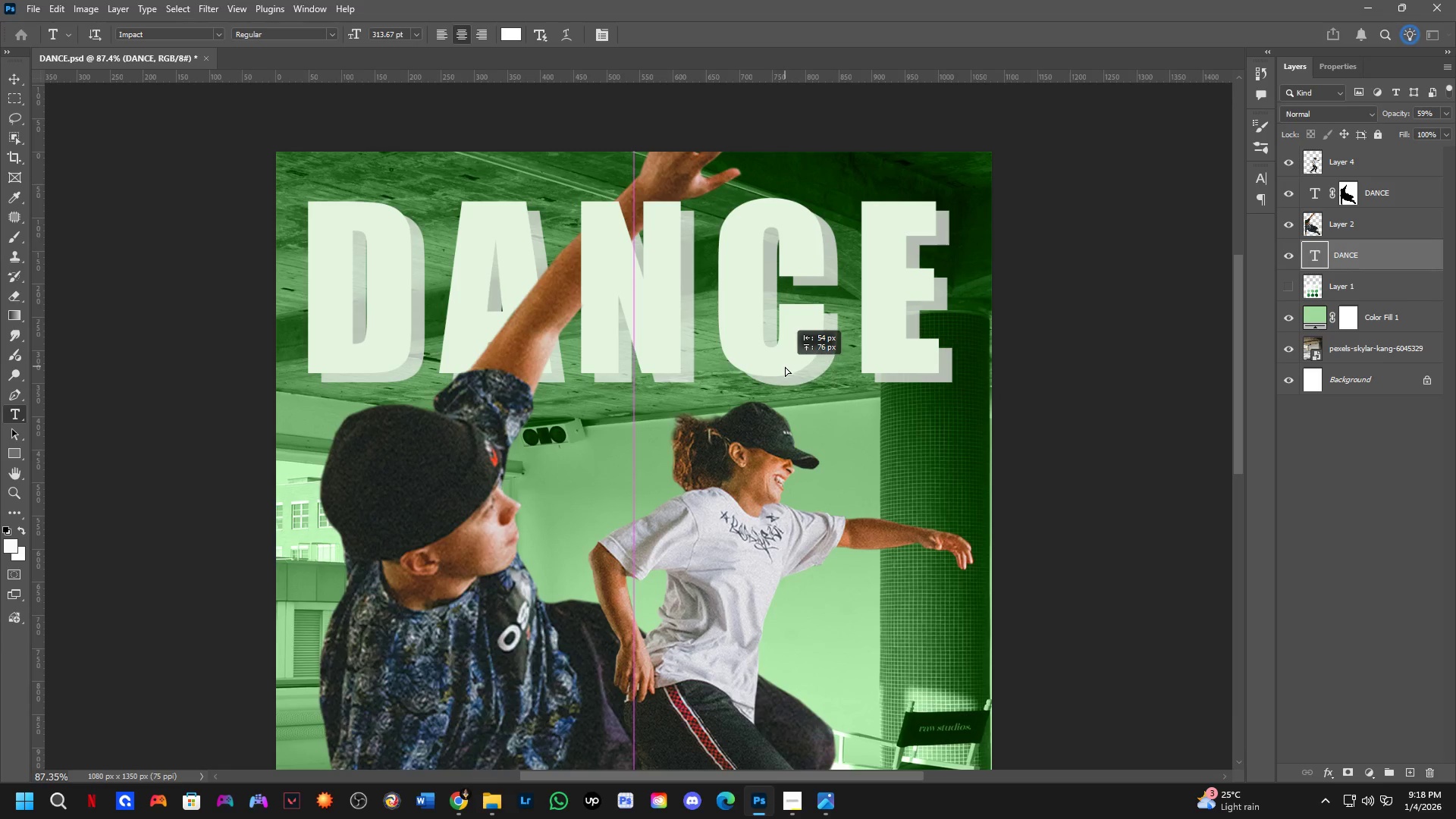 
hold_key(key=ControlLeft, duration=0.73)
 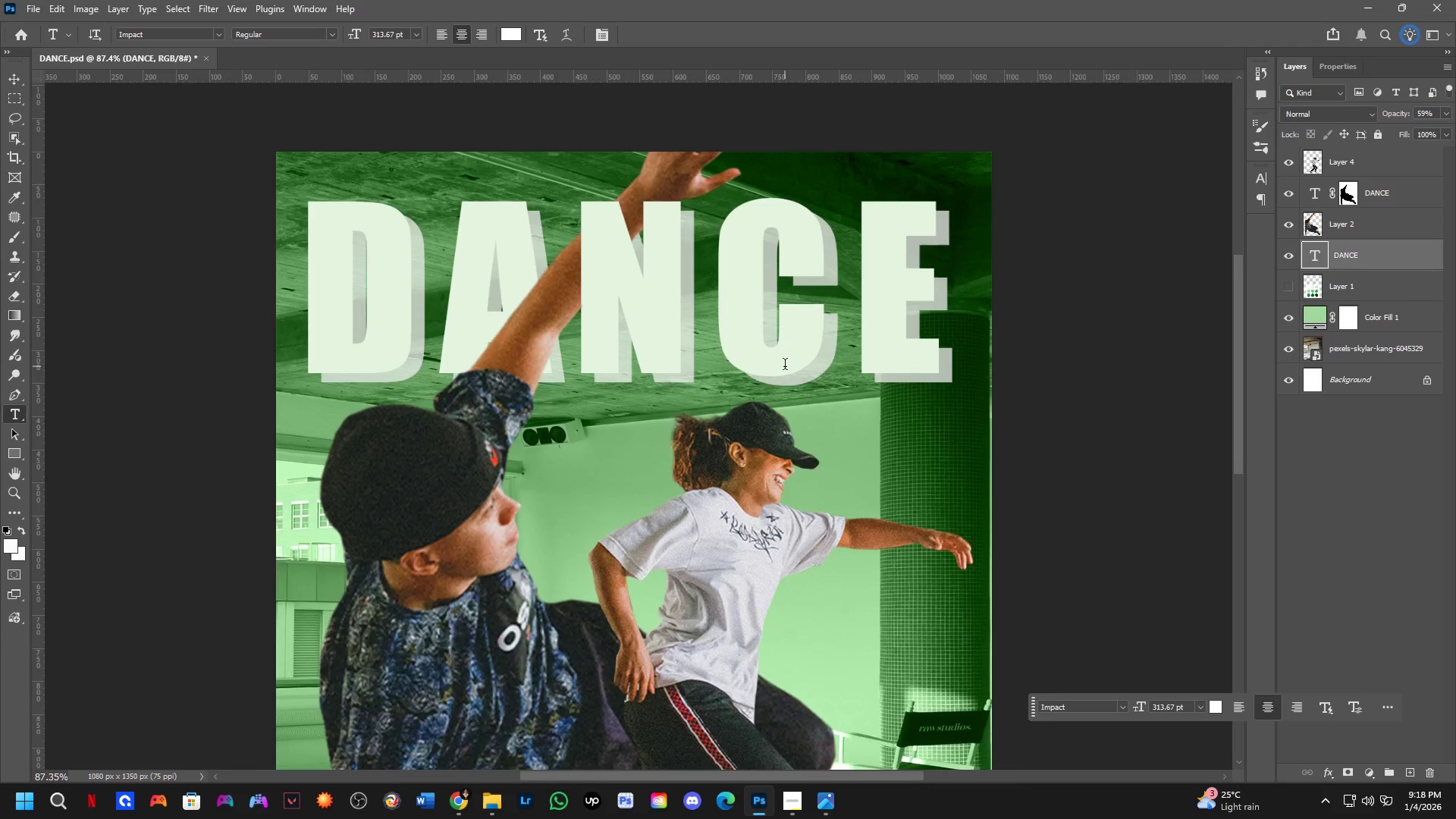 
hold_key(key=ControlLeft, duration=3.48)
 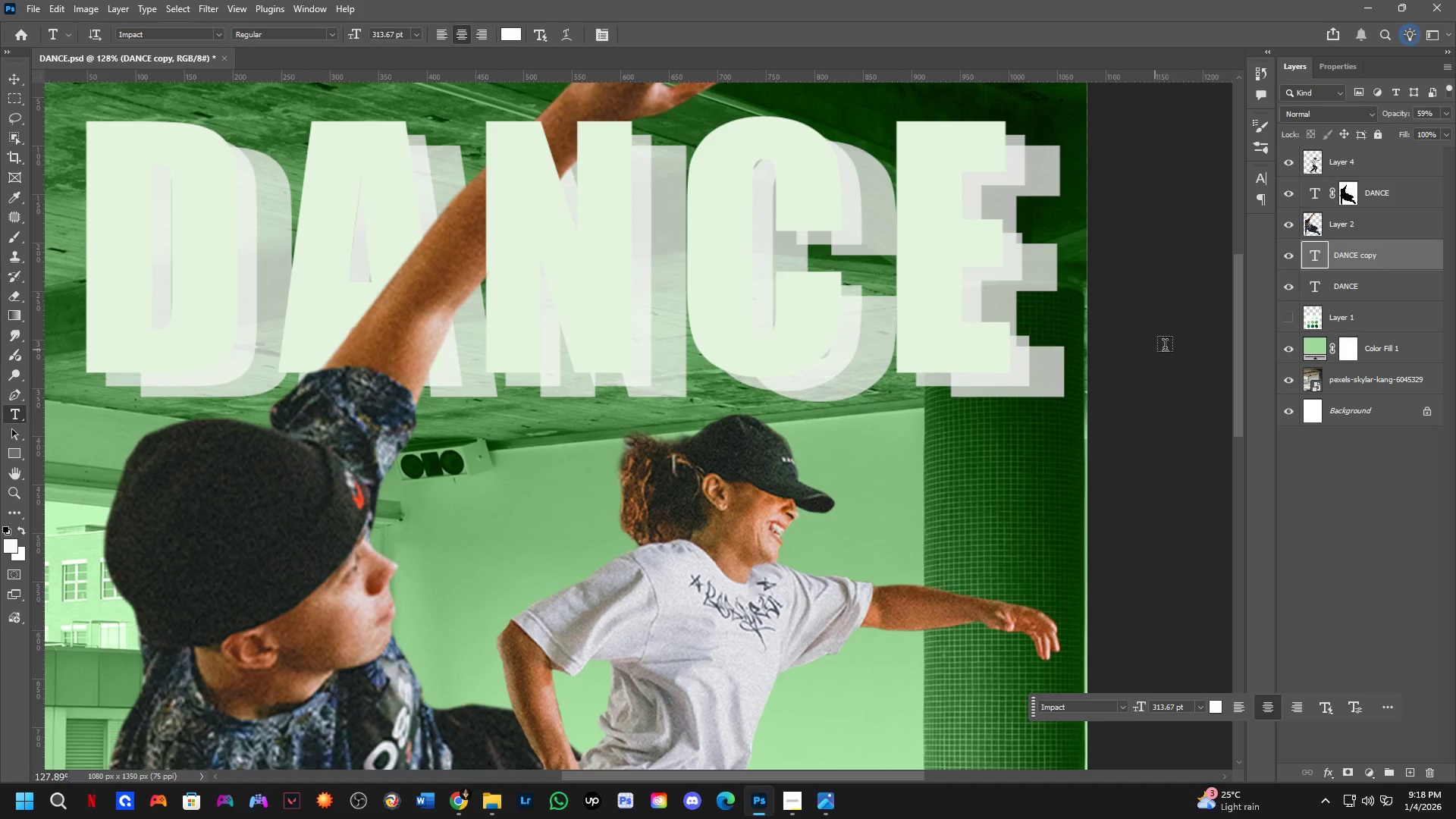 
scroll: coordinate [786, 374], scroll_direction: up, amount: 4.0
 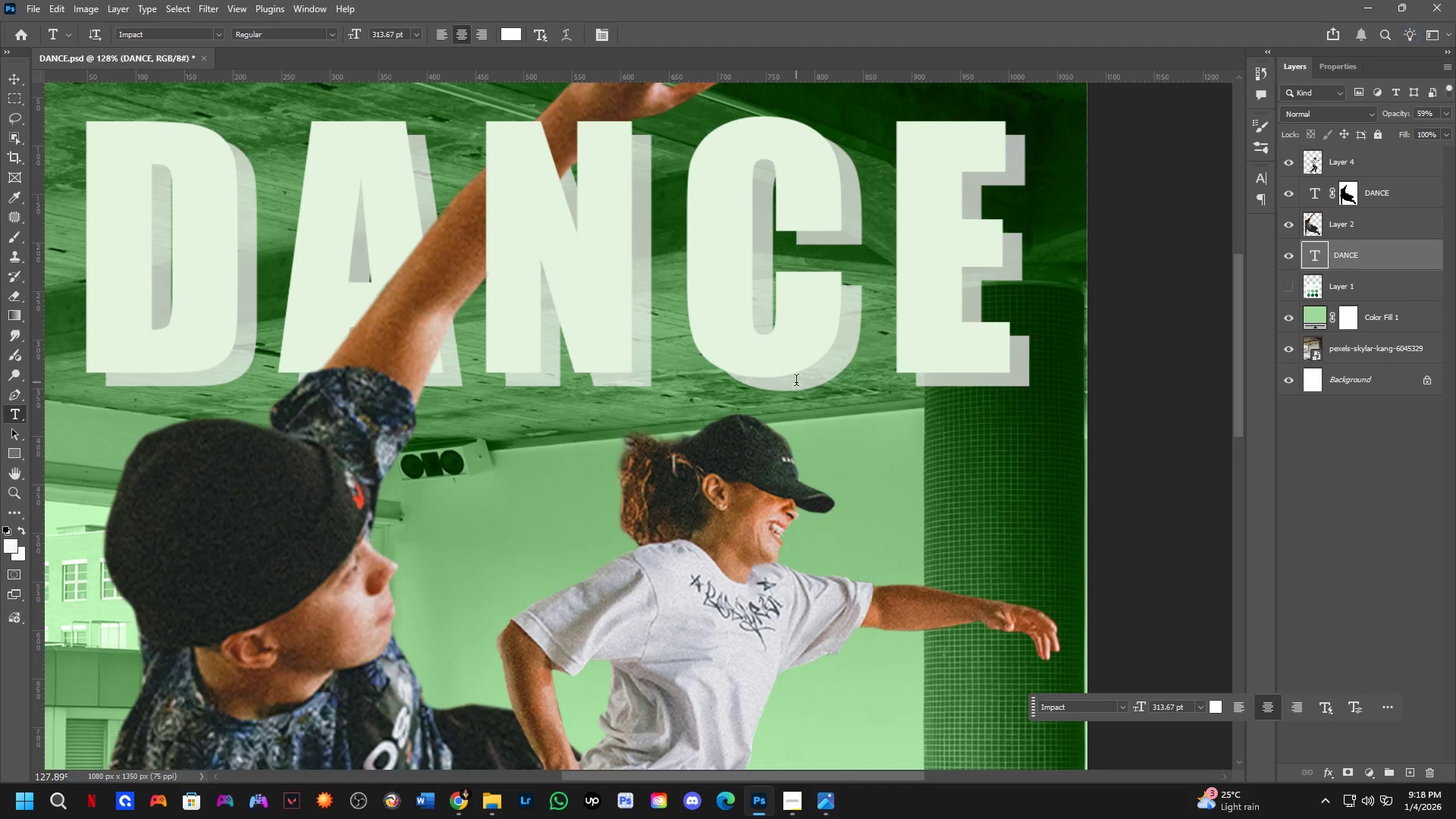 
hold_key(key=AltLeft, duration=1.5)
left_click_drag(start_coordinate=[805, 386], to_coordinate=[842, 397])
 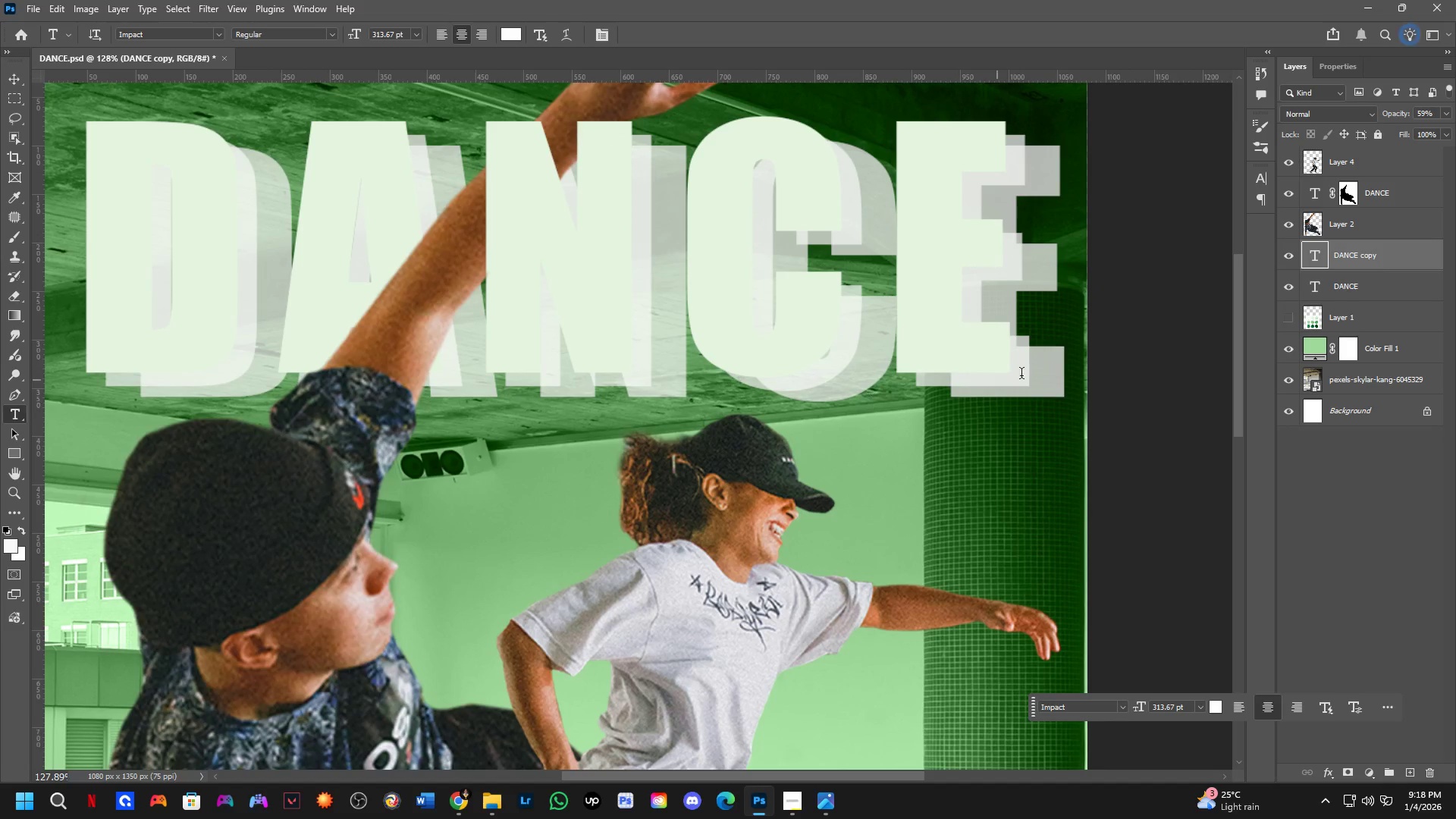 
hold_key(key=AltLeft, duration=1.5)
 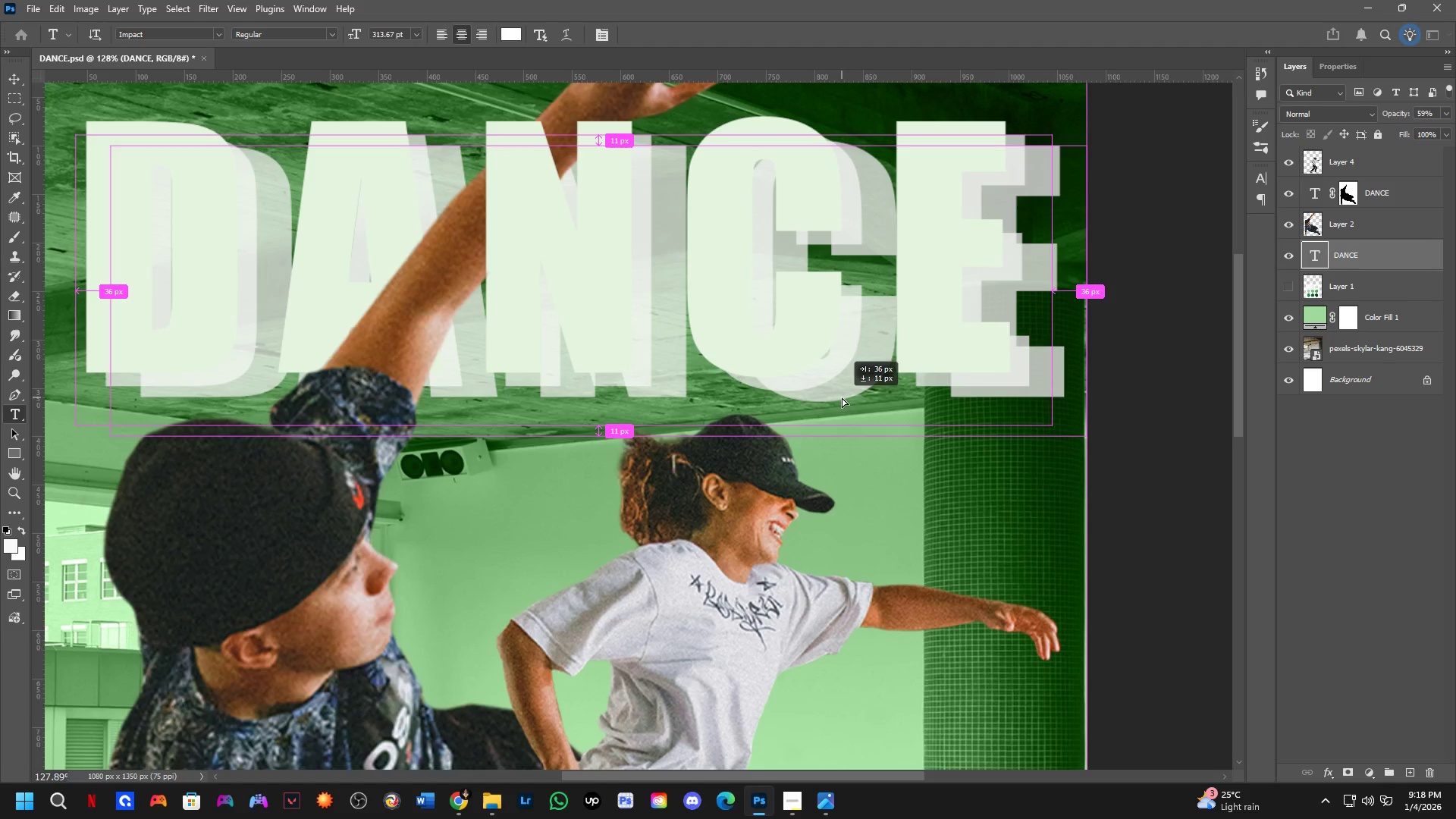 
key(Alt+Control+AltLeft)
 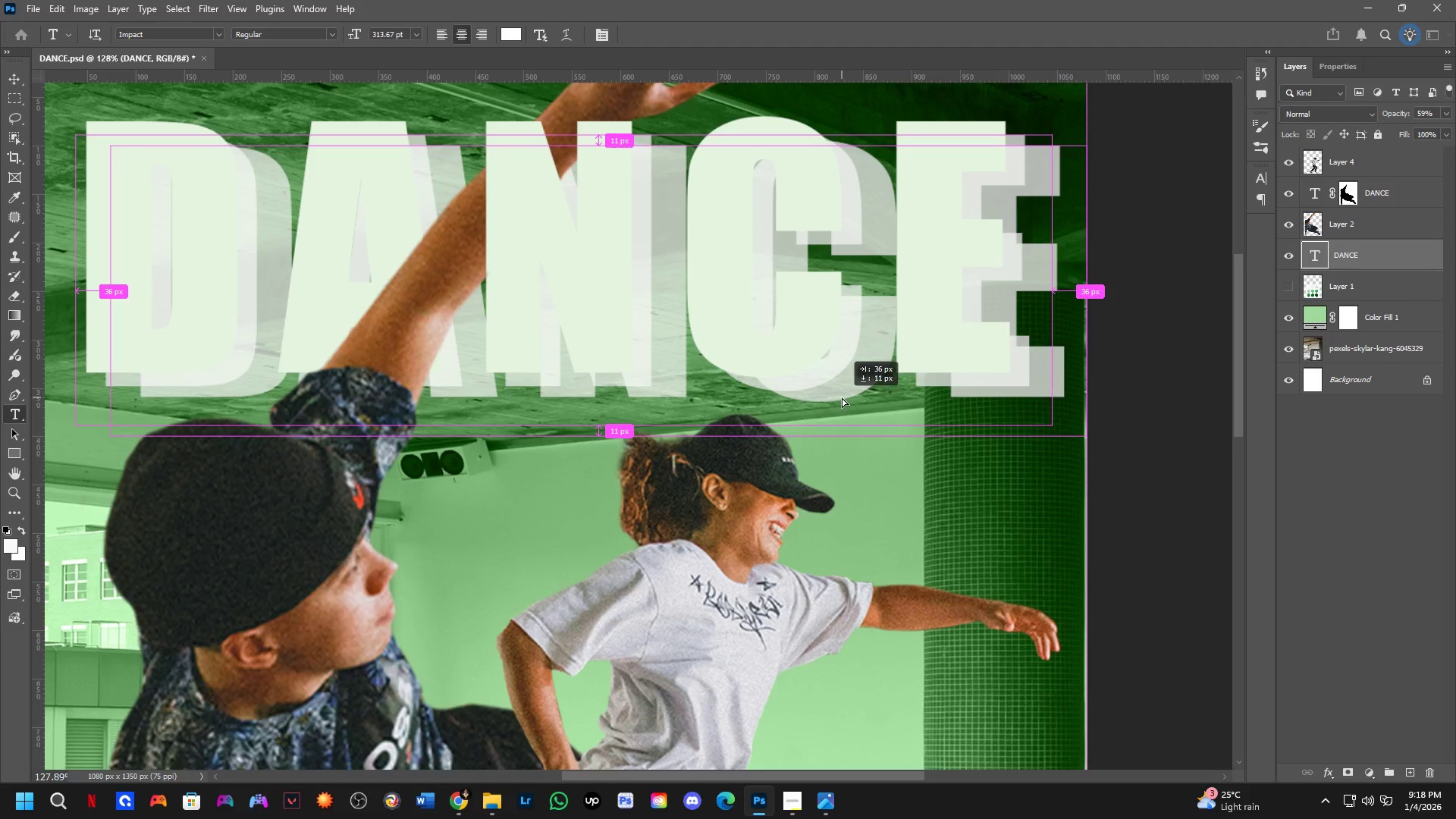 
key(Alt+Control+AltLeft)
 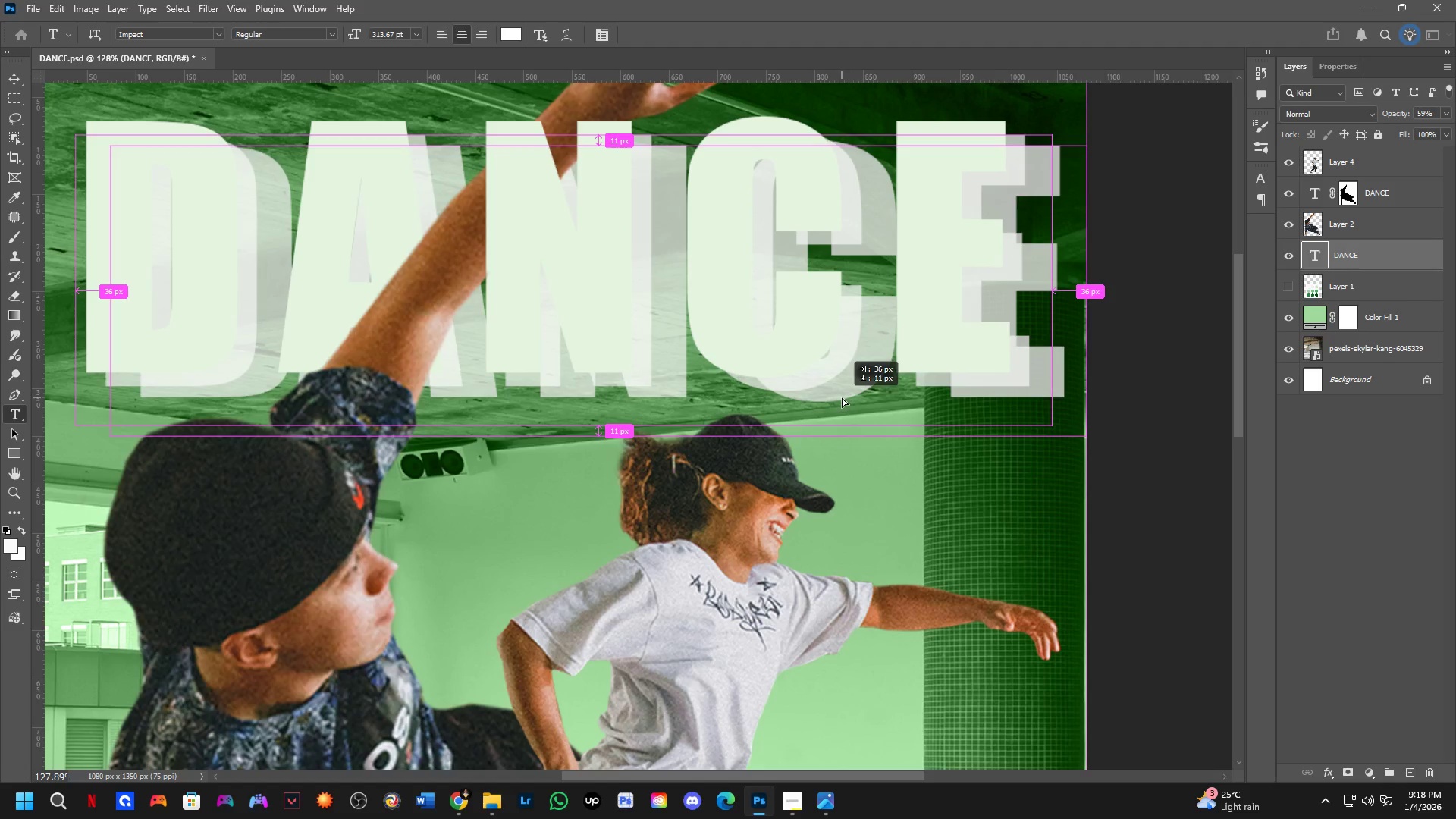 
key(Alt+Control+AltLeft)
 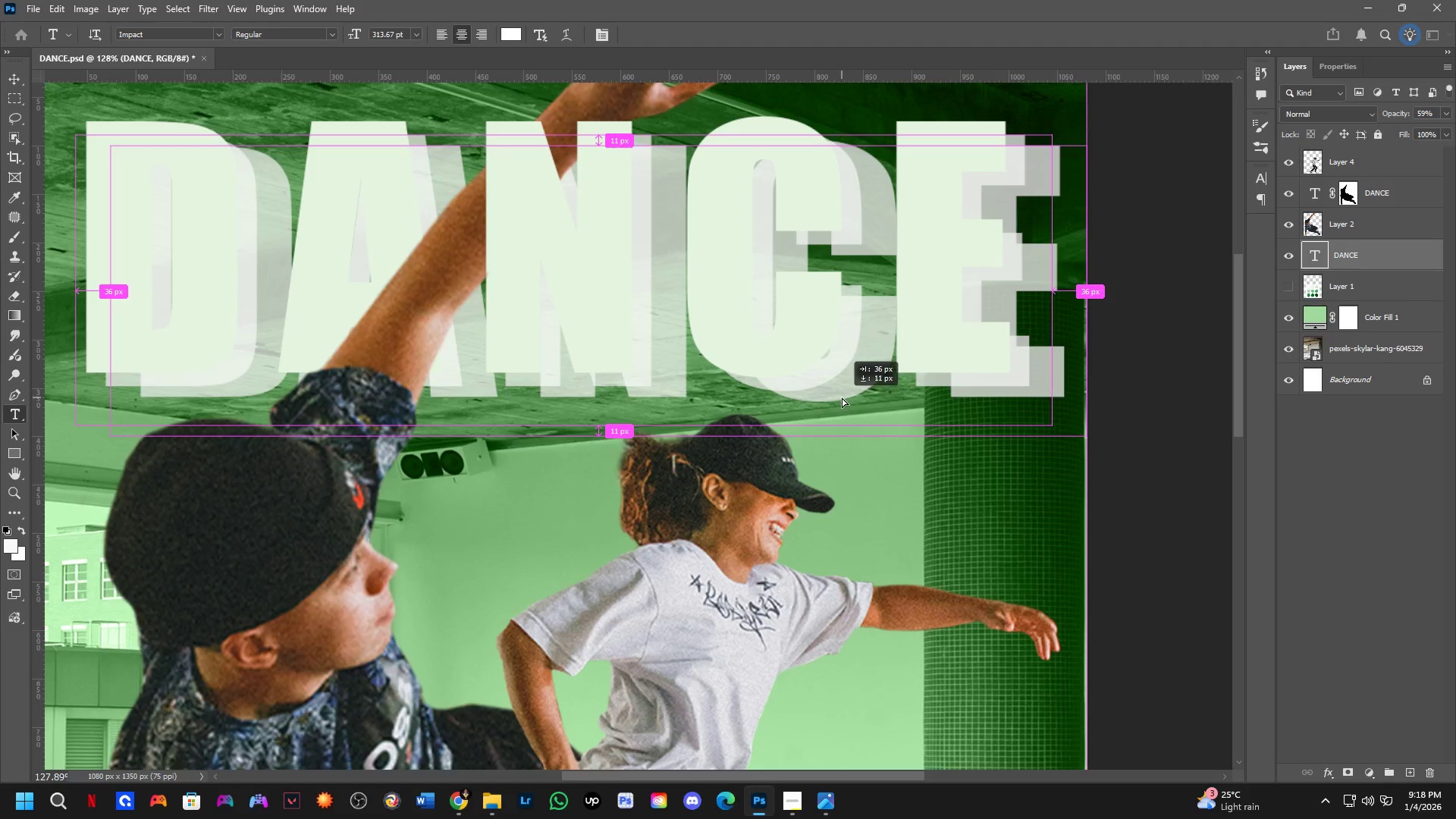 
key(Alt+Control+AltLeft)
 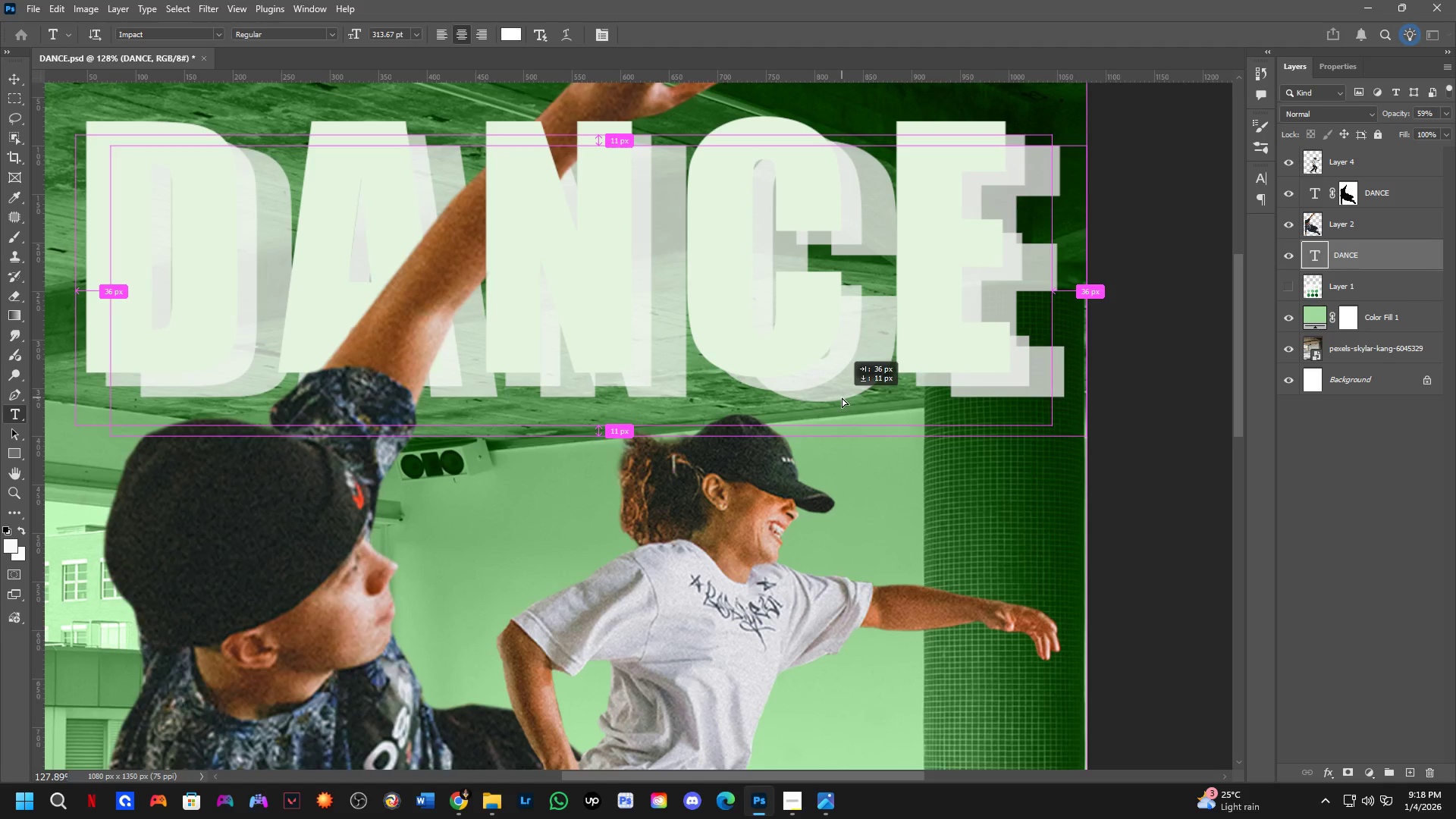 
key(Alt+Control+AltLeft)
 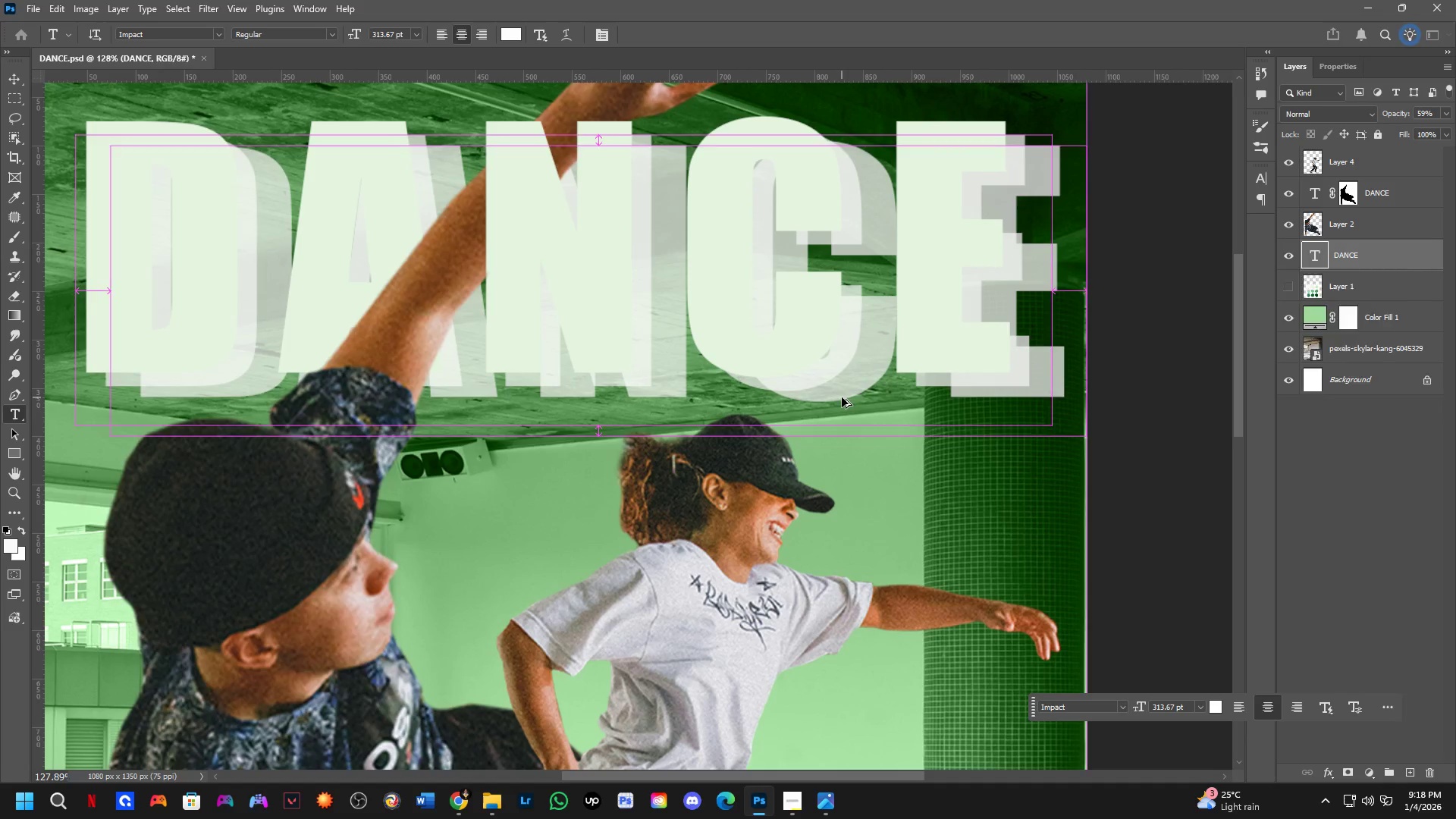 
key(Alt+Control+AltLeft)
 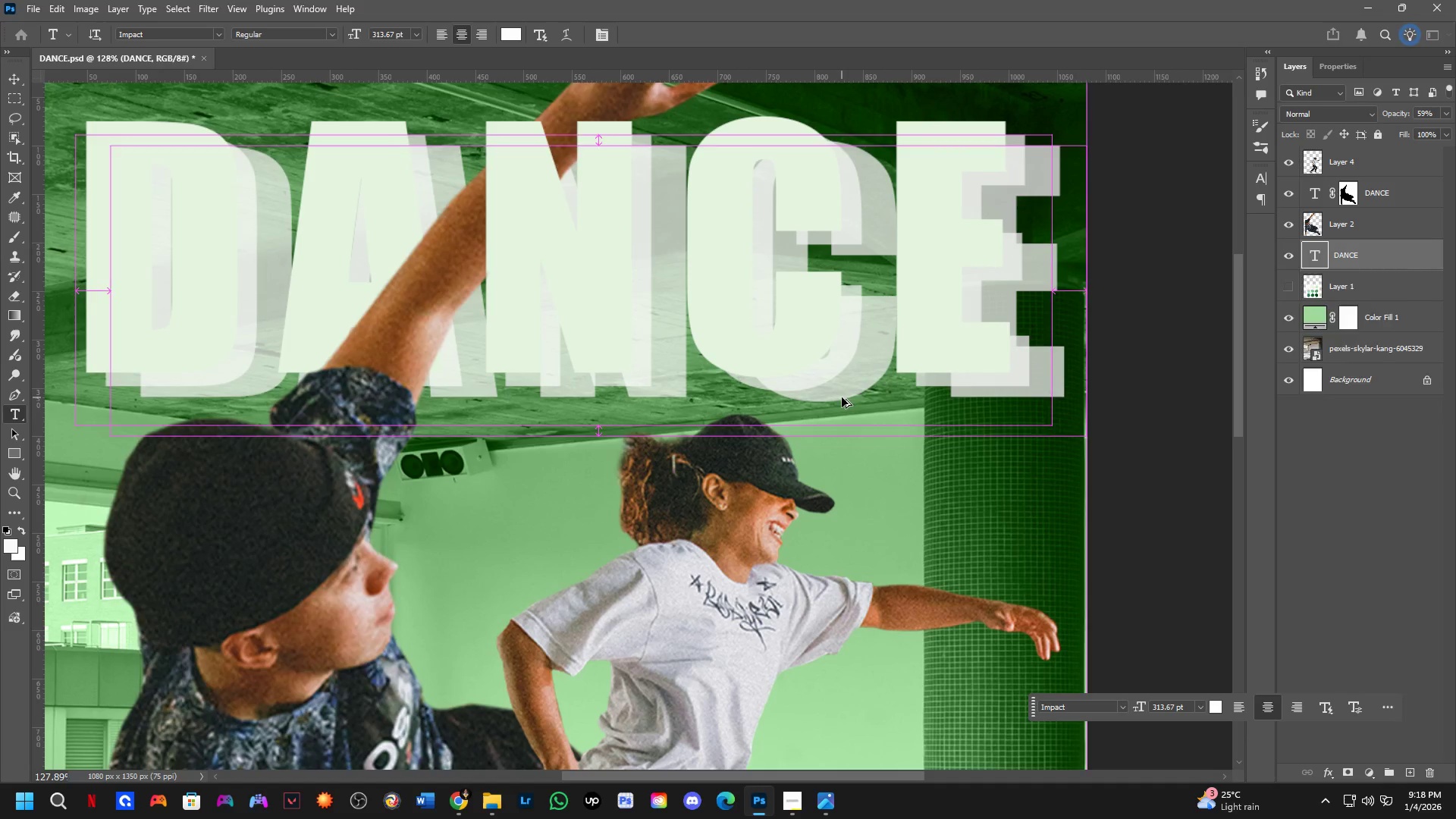 
key(Alt+Control+AltLeft)
 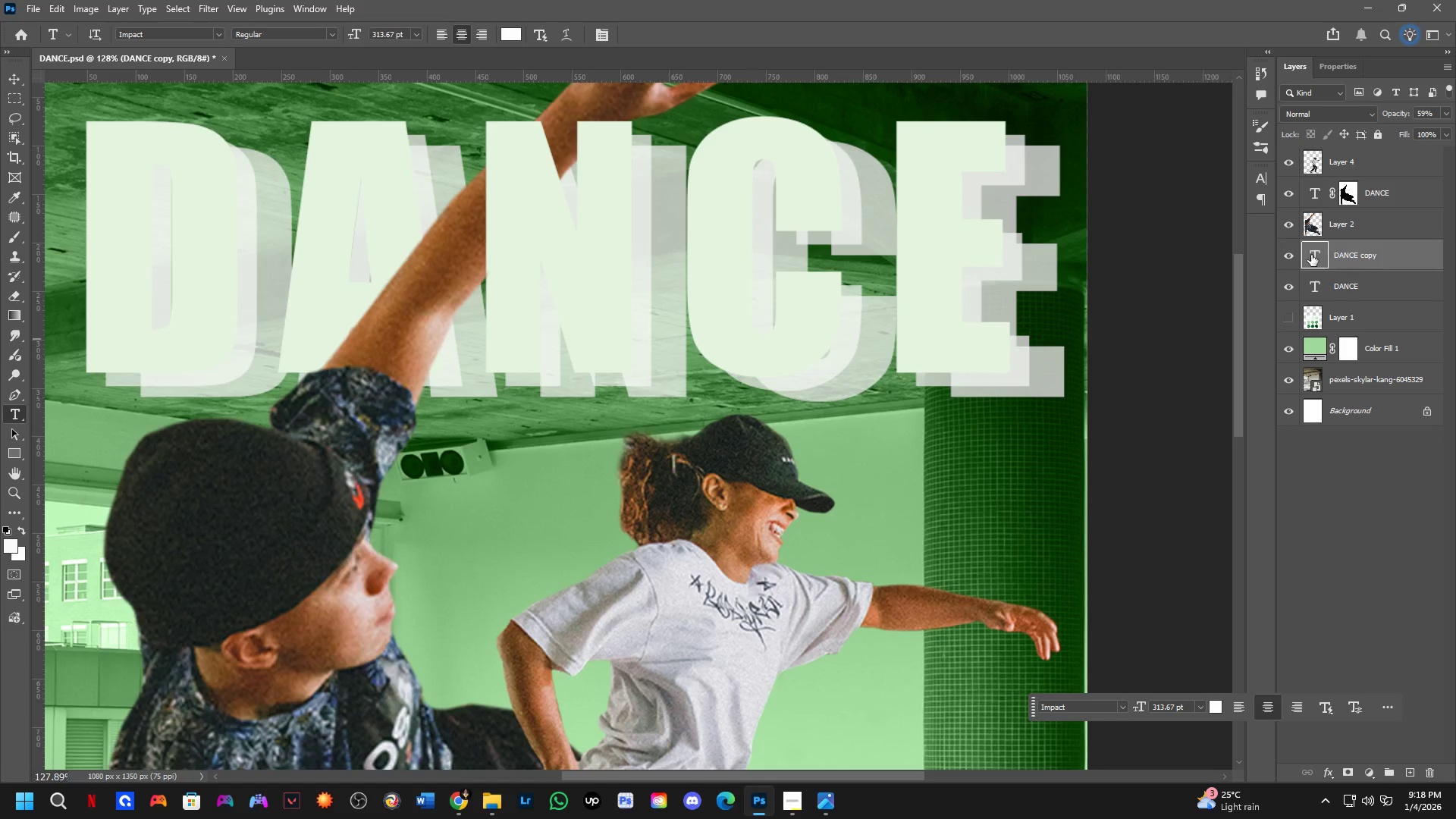 
left_click([1291, 256])
 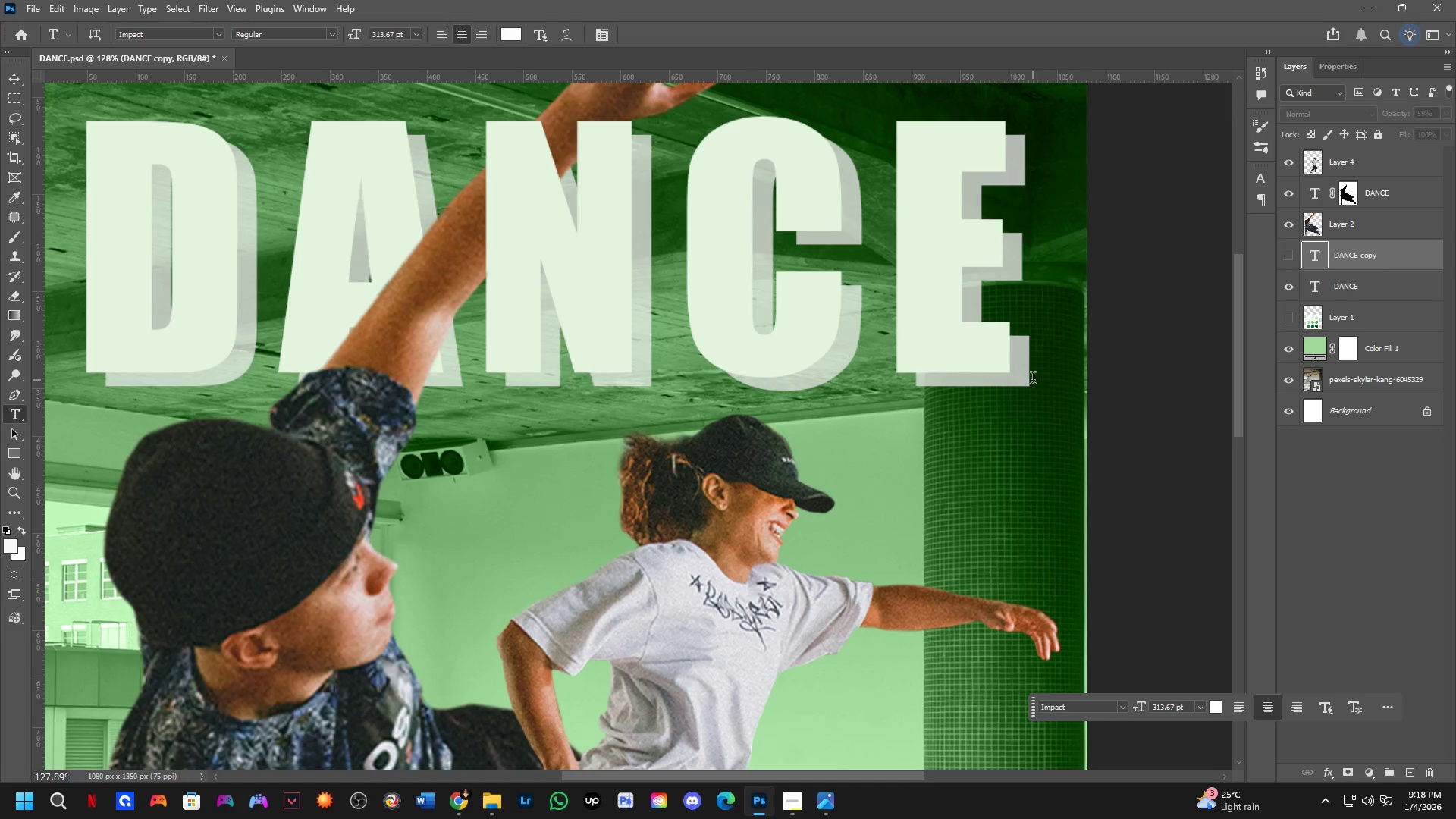 
scroll: coordinate [1032, 380], scroll_direction: up, amount: 8.0
 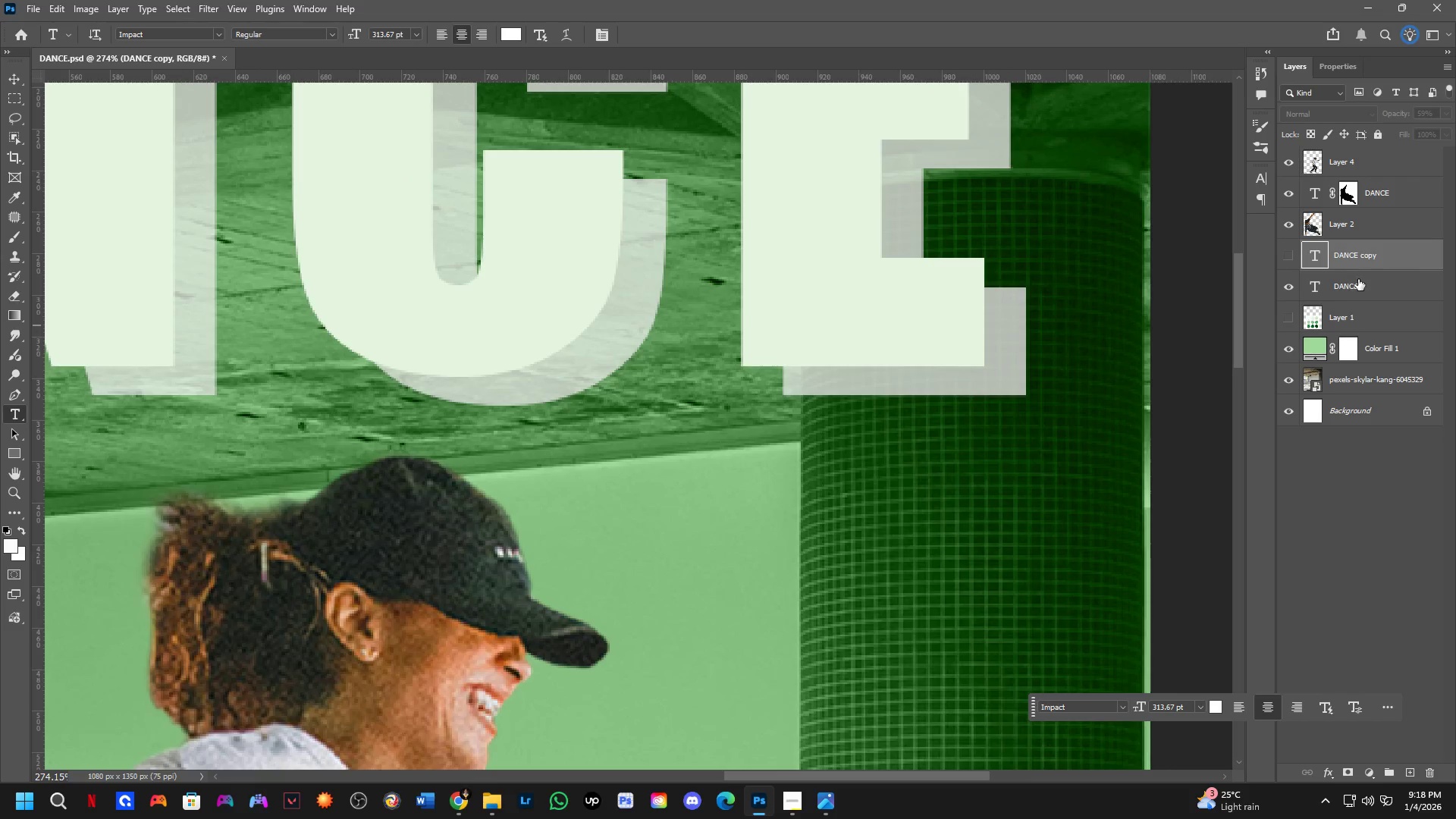 
left_click([1360, 281])
 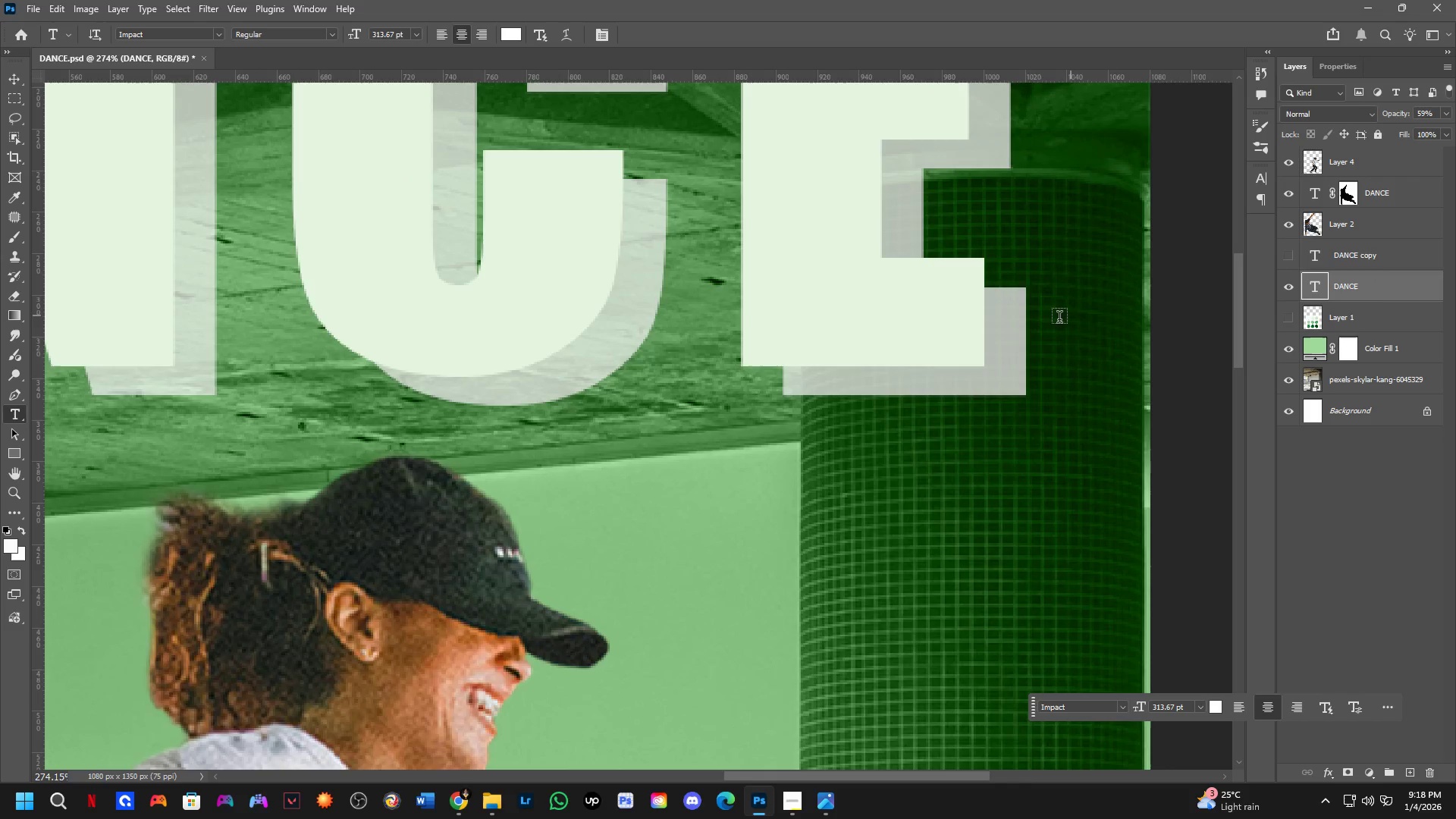 
left_click([975, 353])
 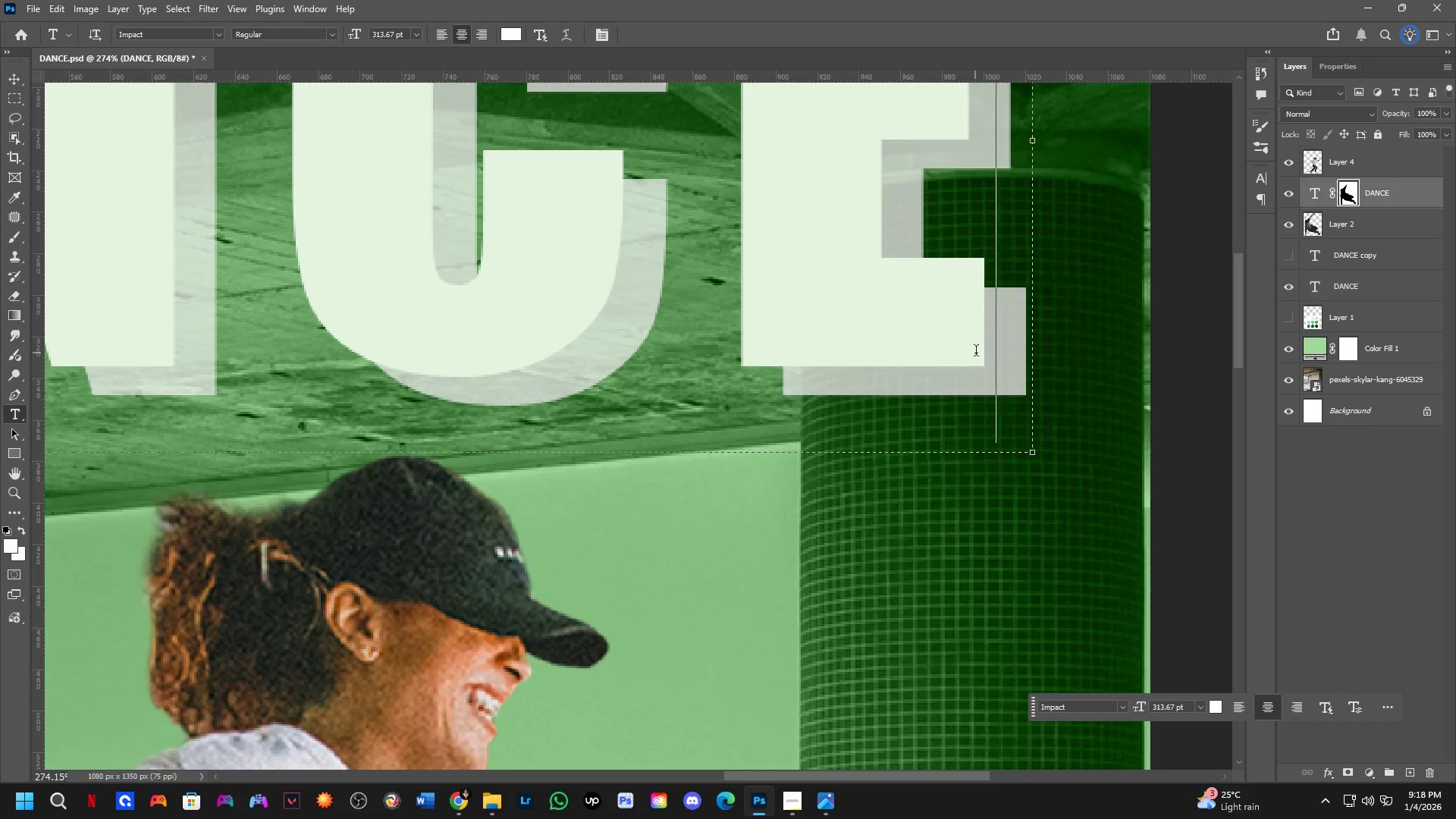 
key(Control+A)
 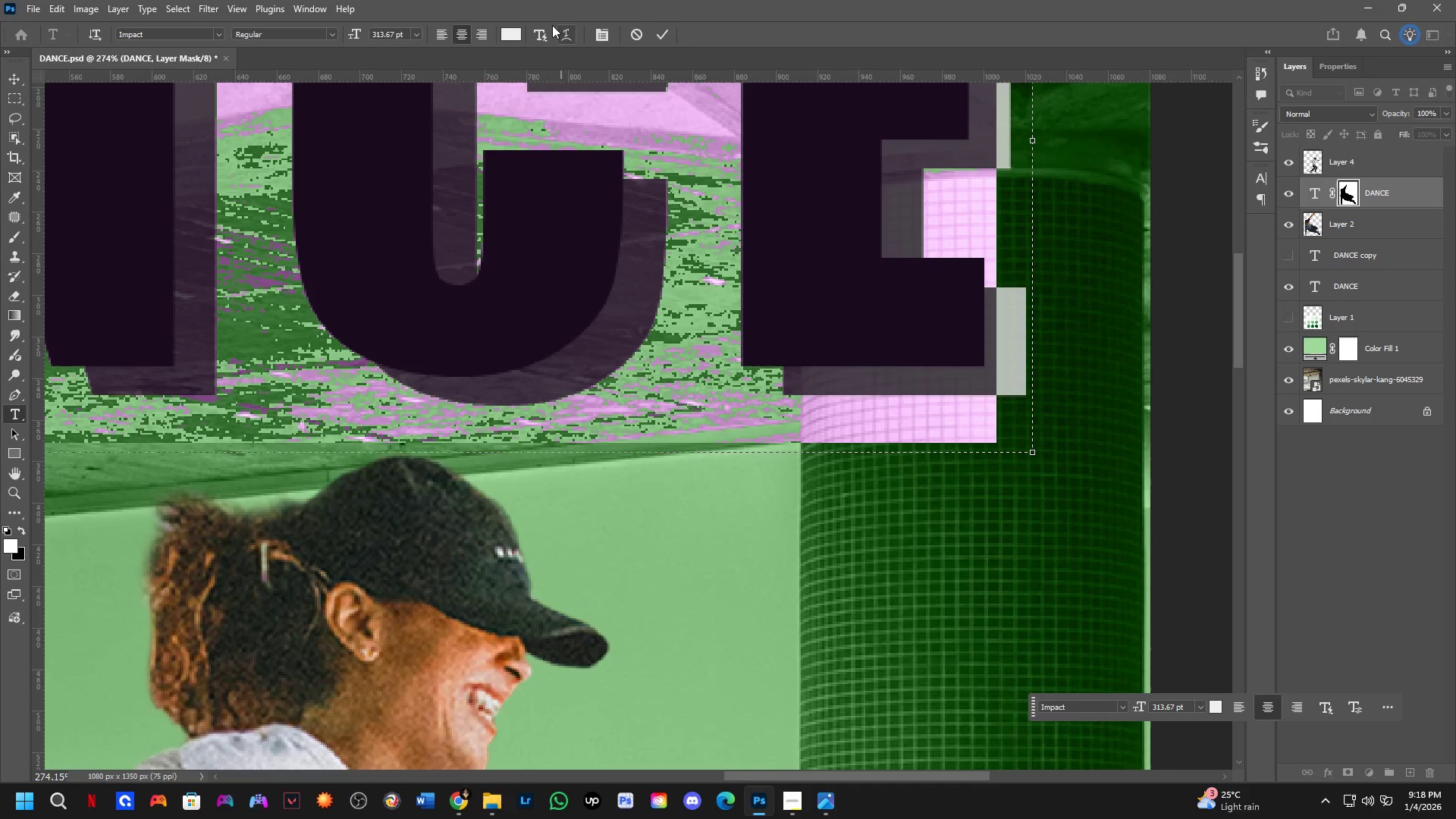 
left_click([520, 32])
 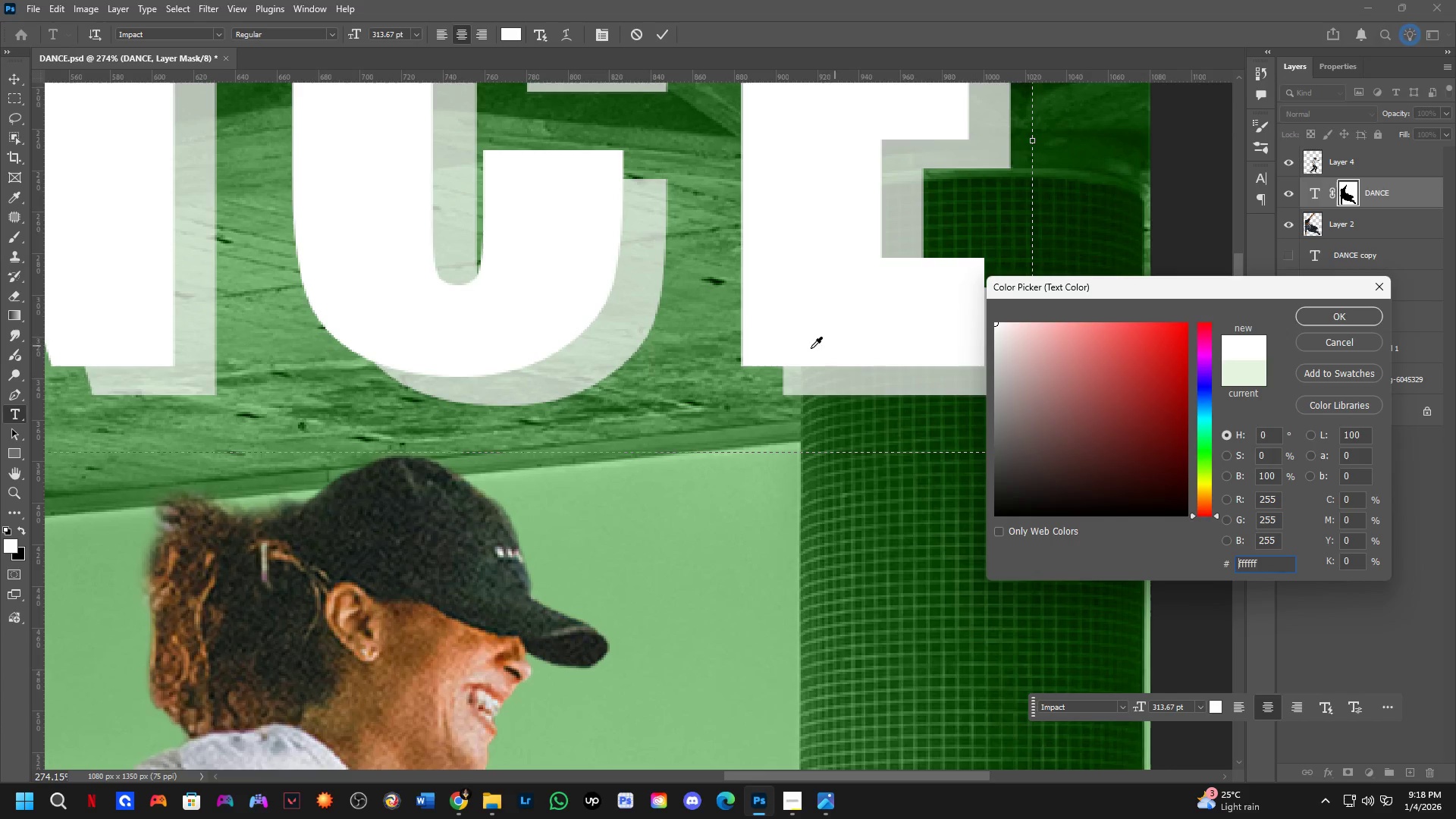 
double_click([567, 322])
 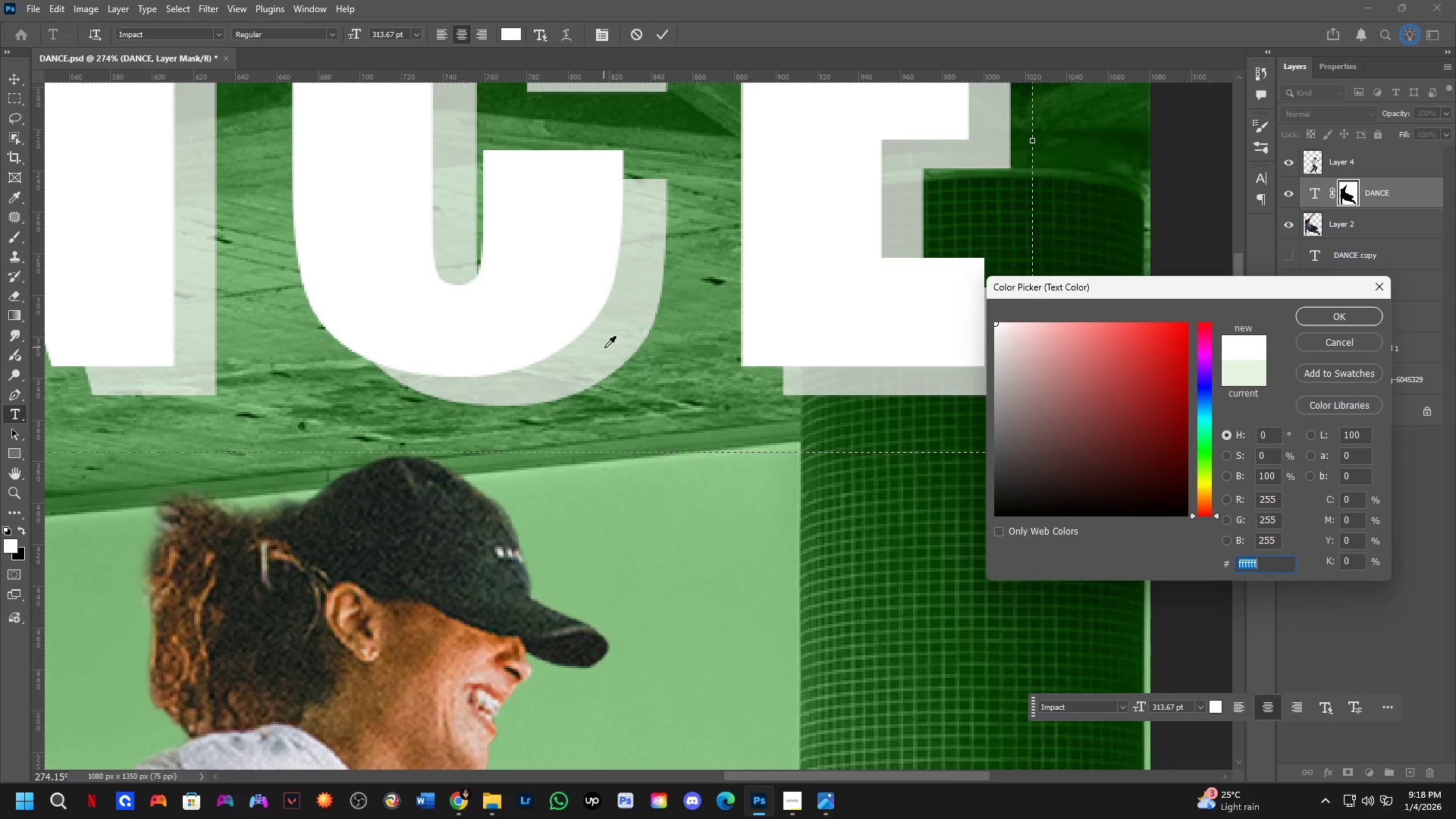 
triple_click([607, 348])
 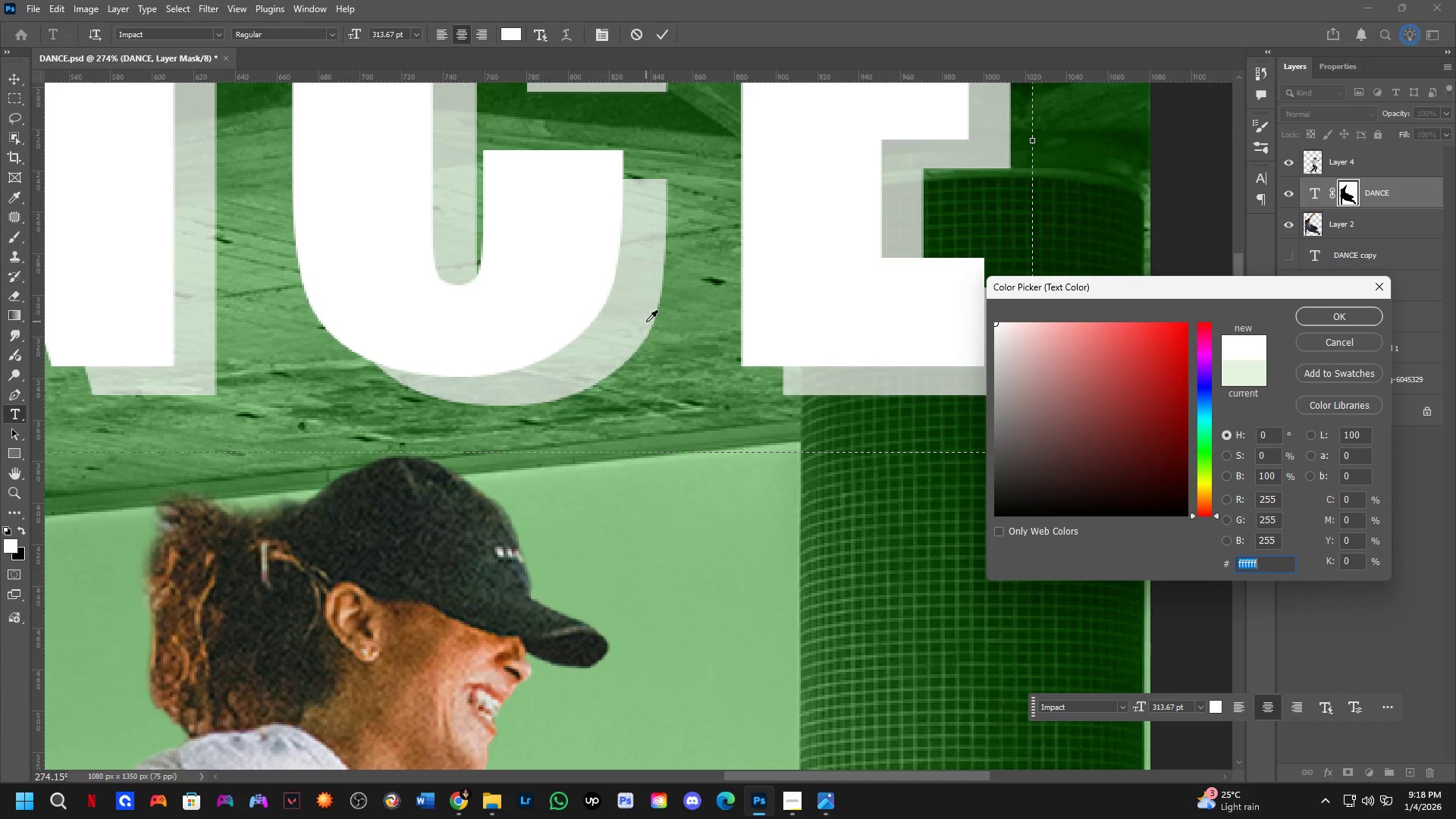 
double_click([681, 327])
 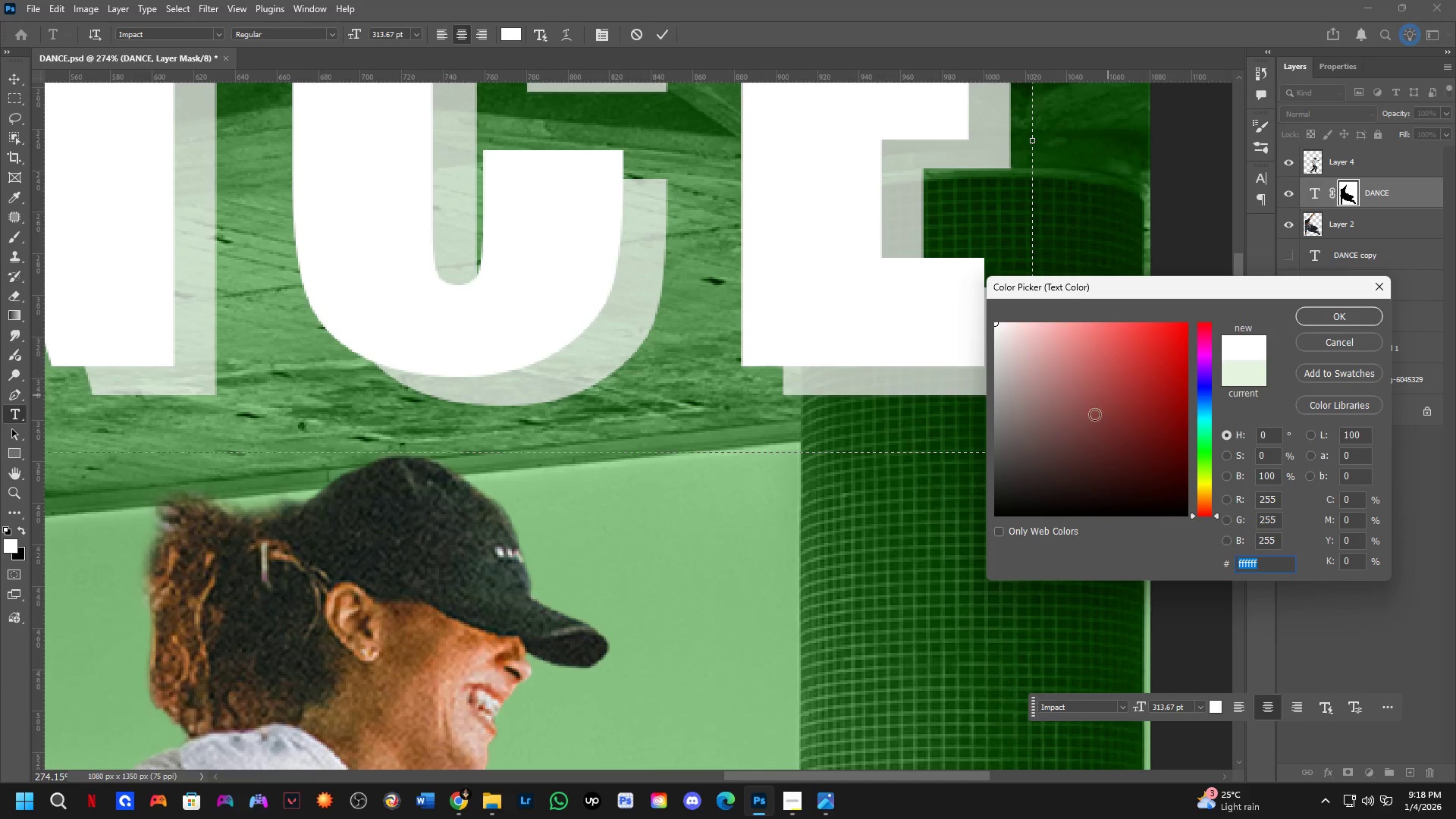 
left_click([731, 574])
 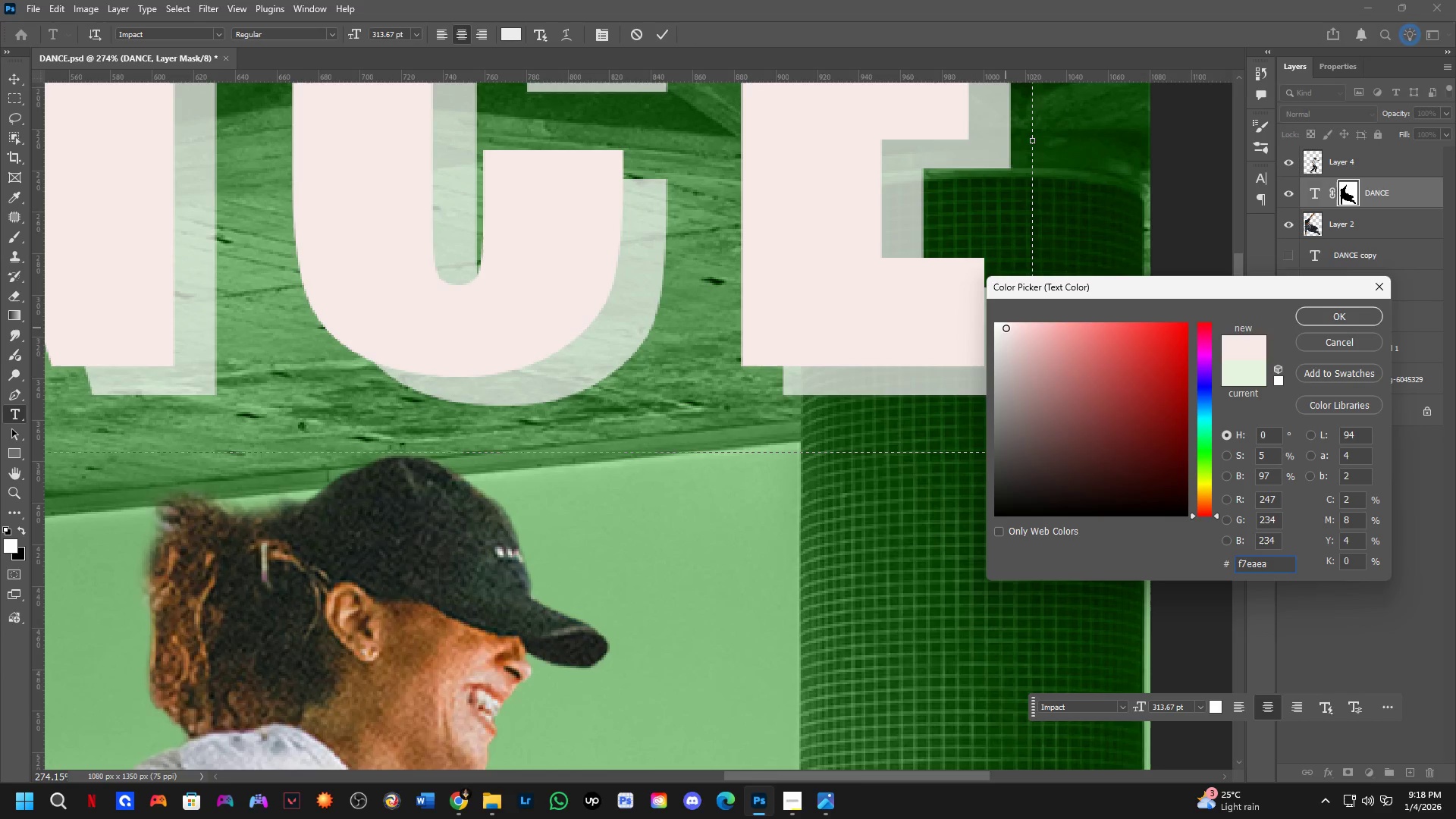 
left_click([1317, 343])
 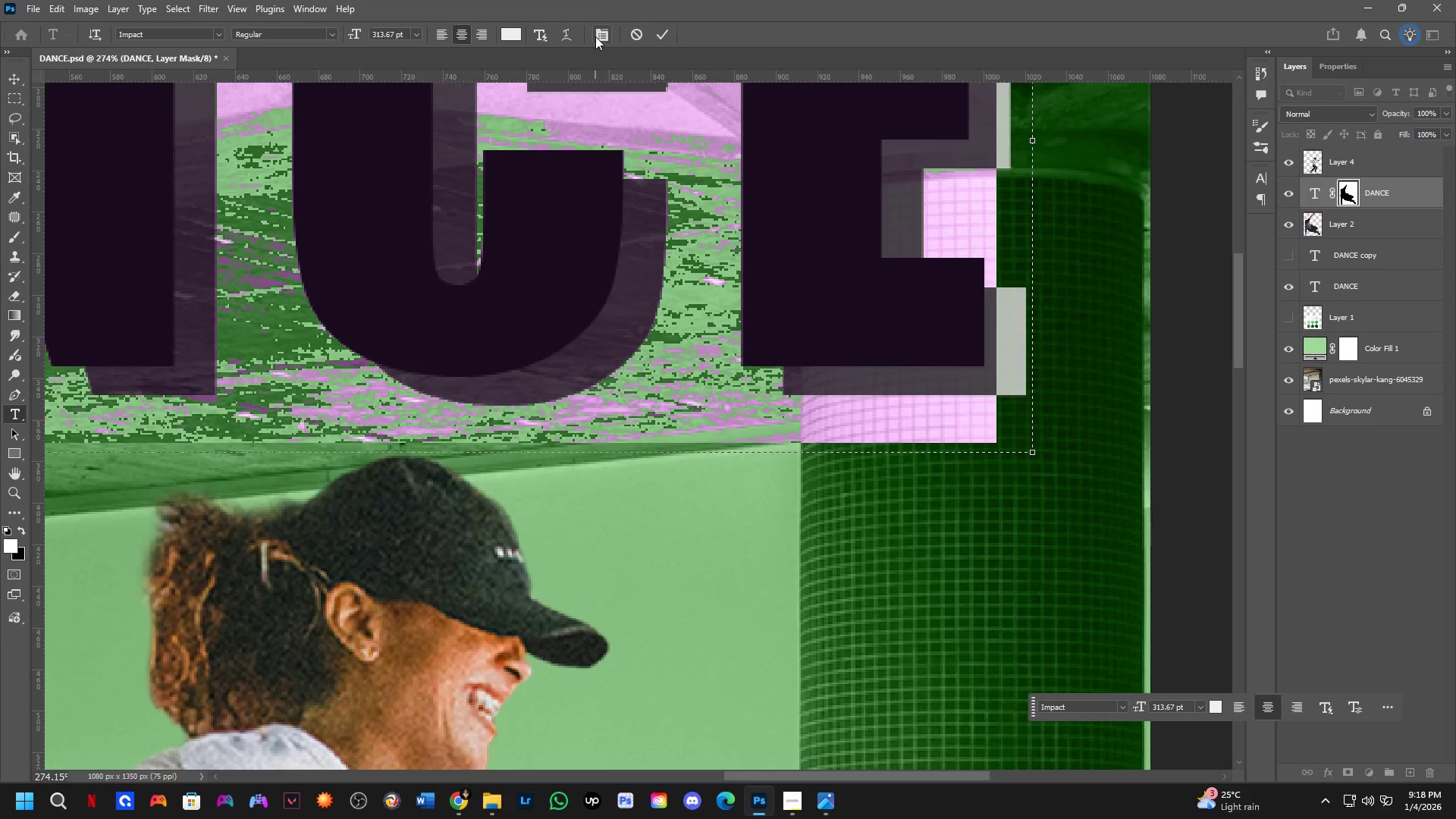 
left_click([637, 36])
 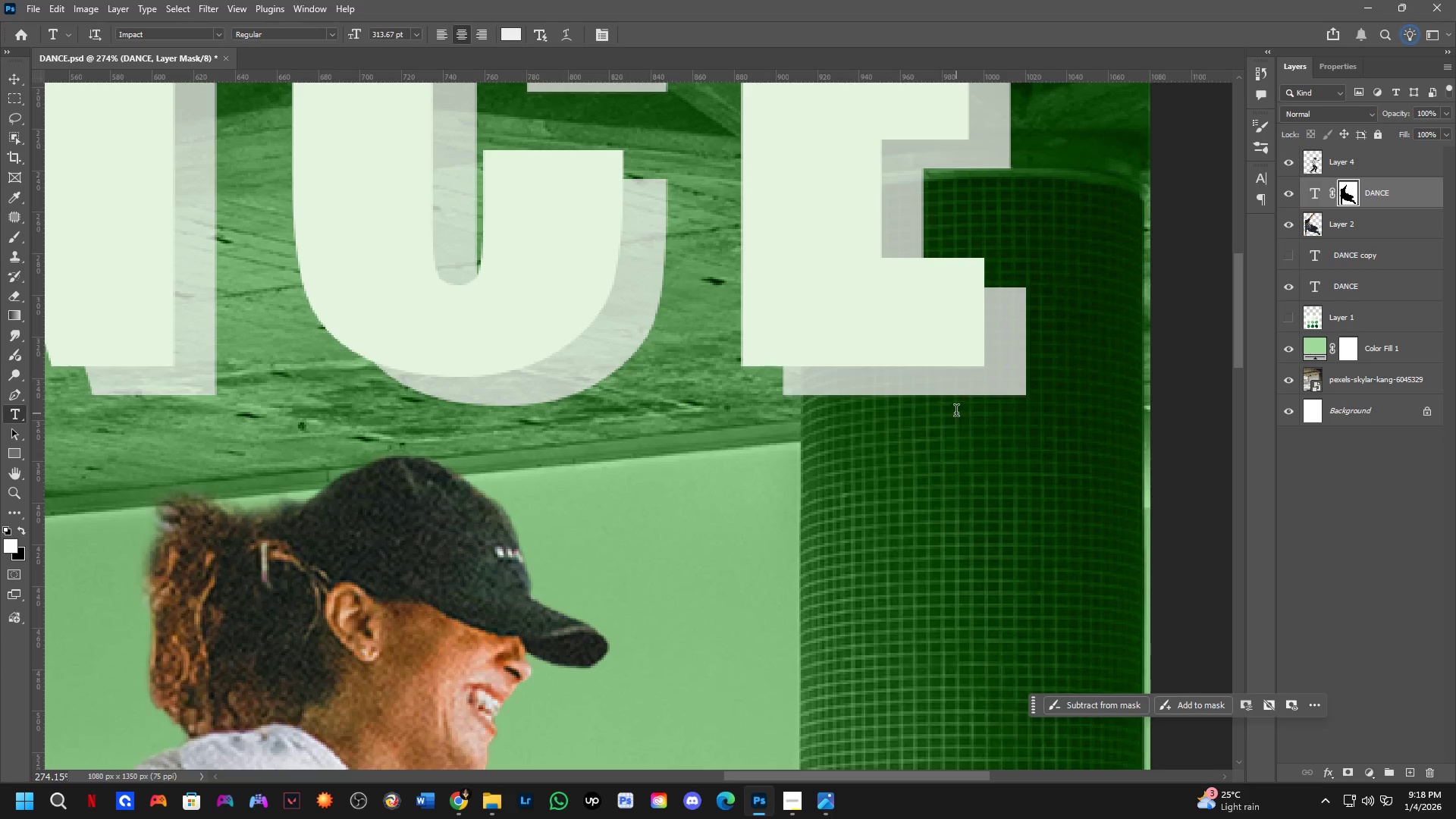 
left_click([962, 399])
 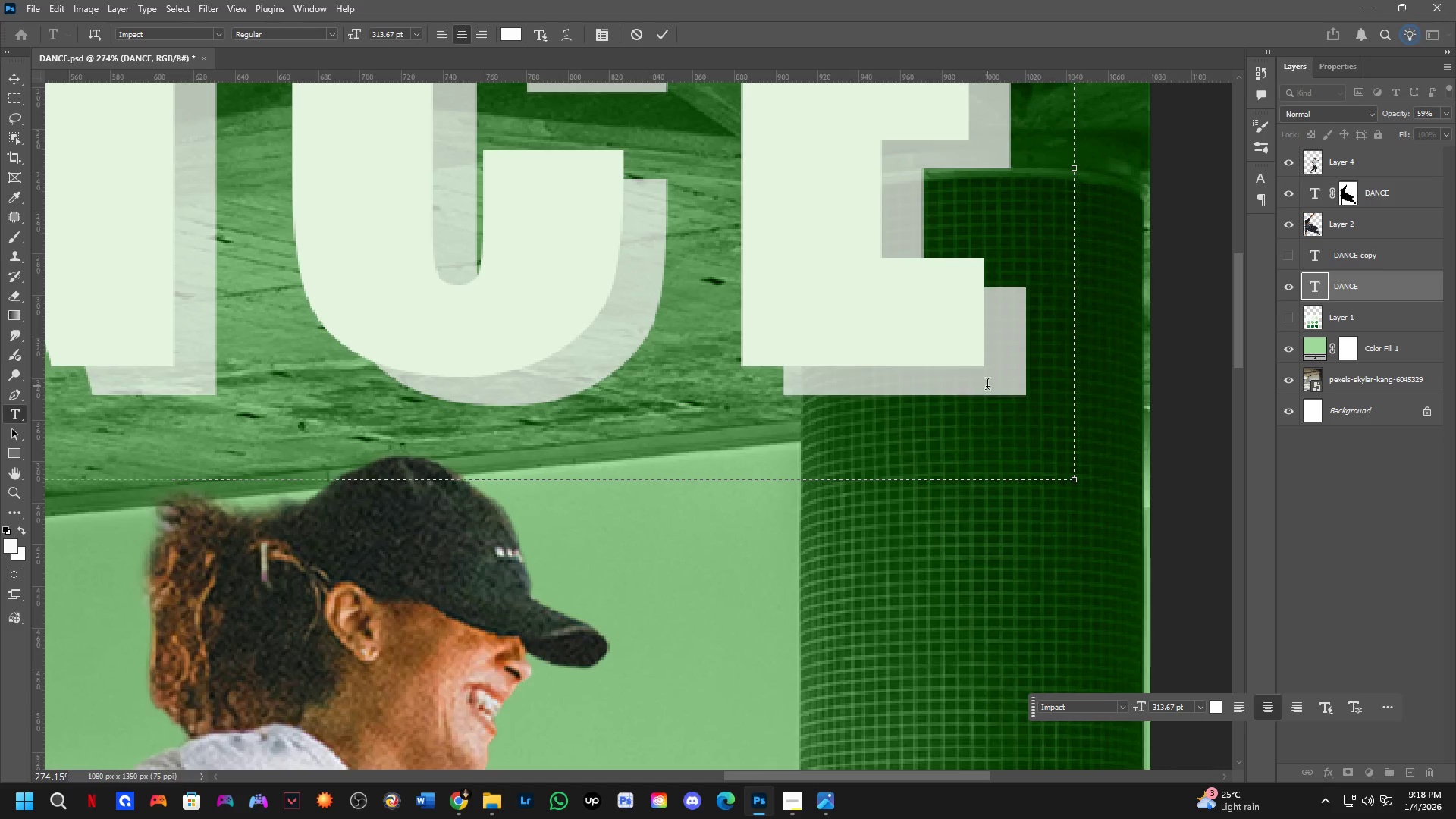 
key(Control+A)
 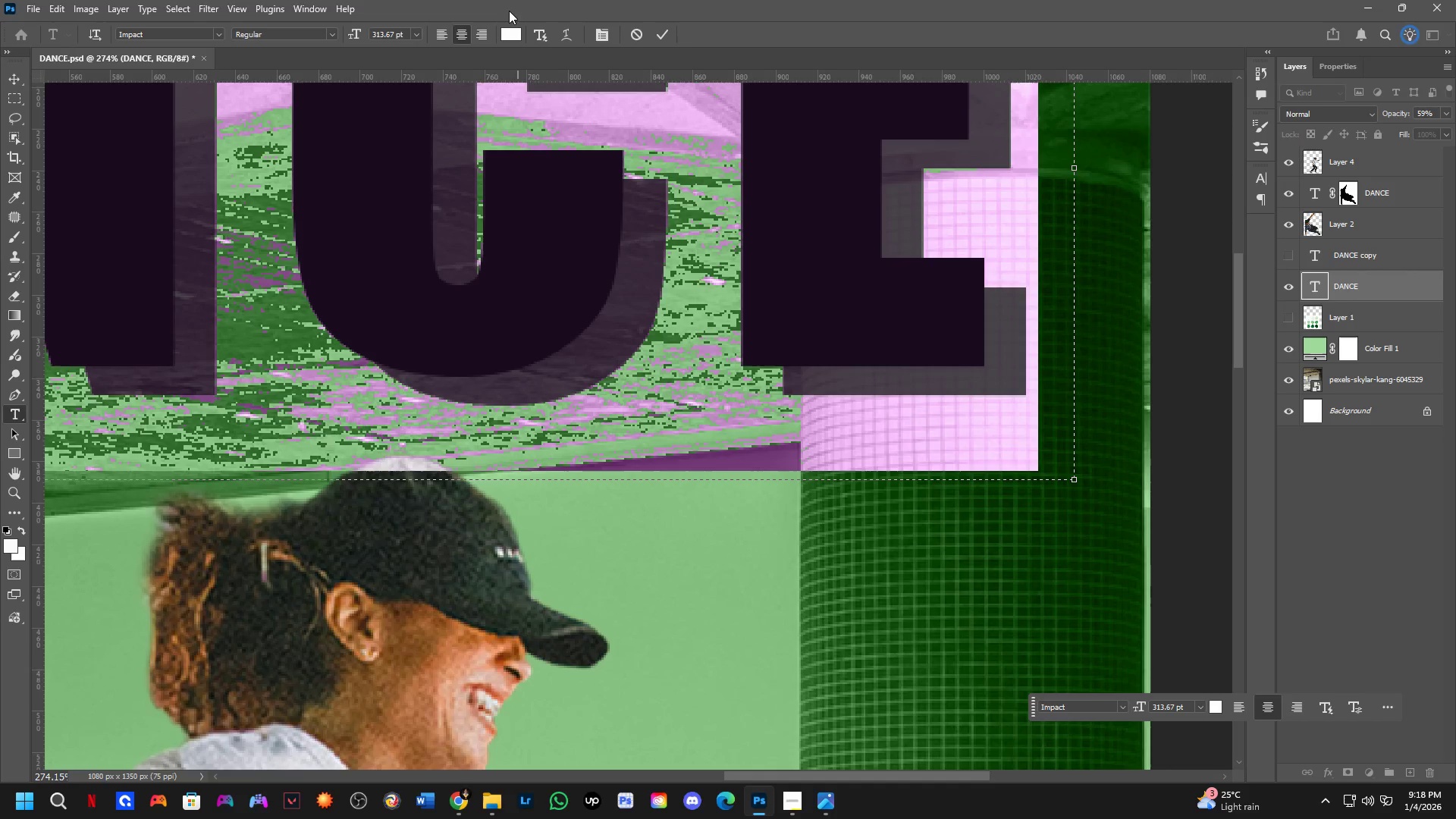 
left_click([514, 30])
 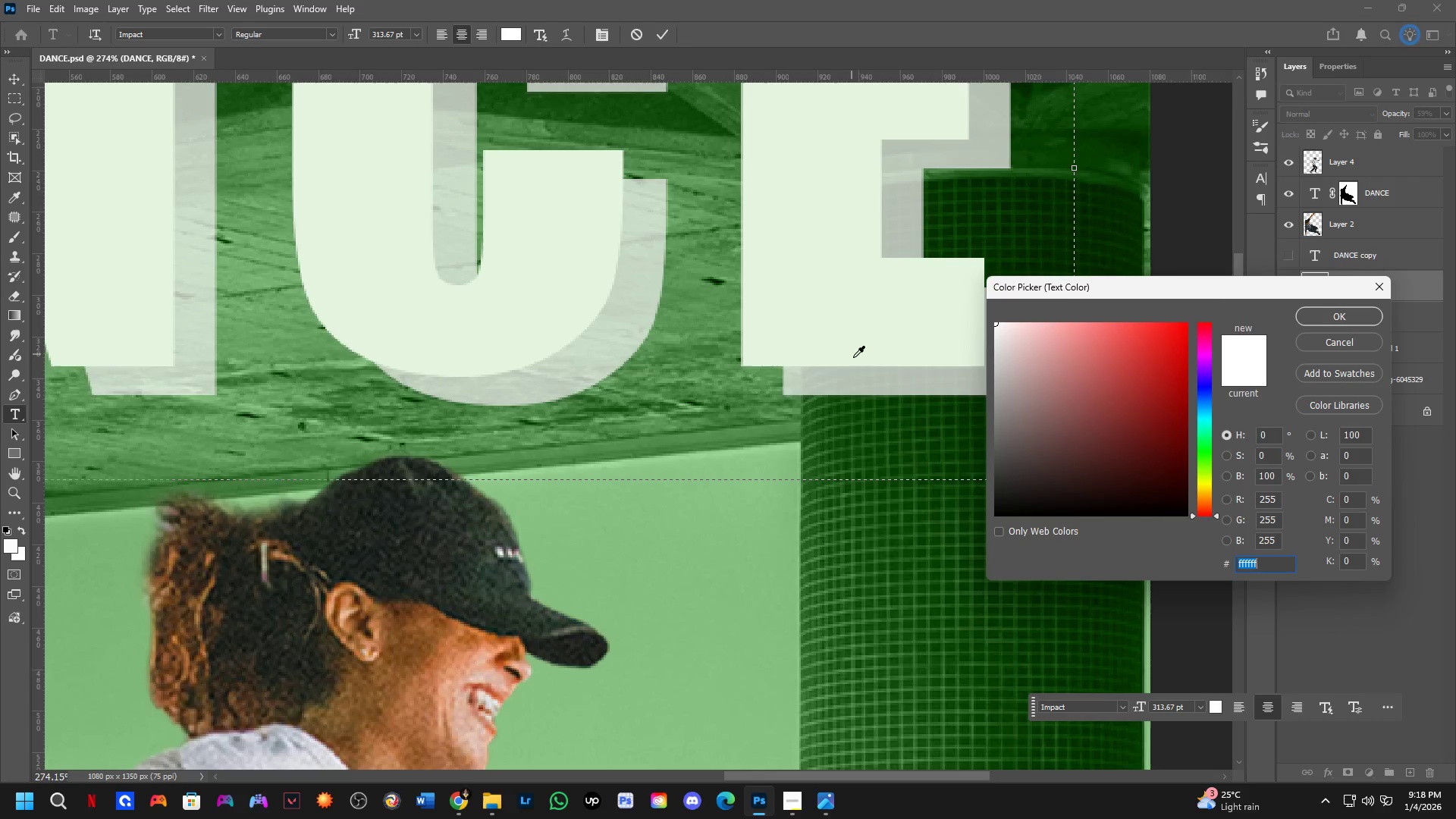 
left_click([856, 386])
 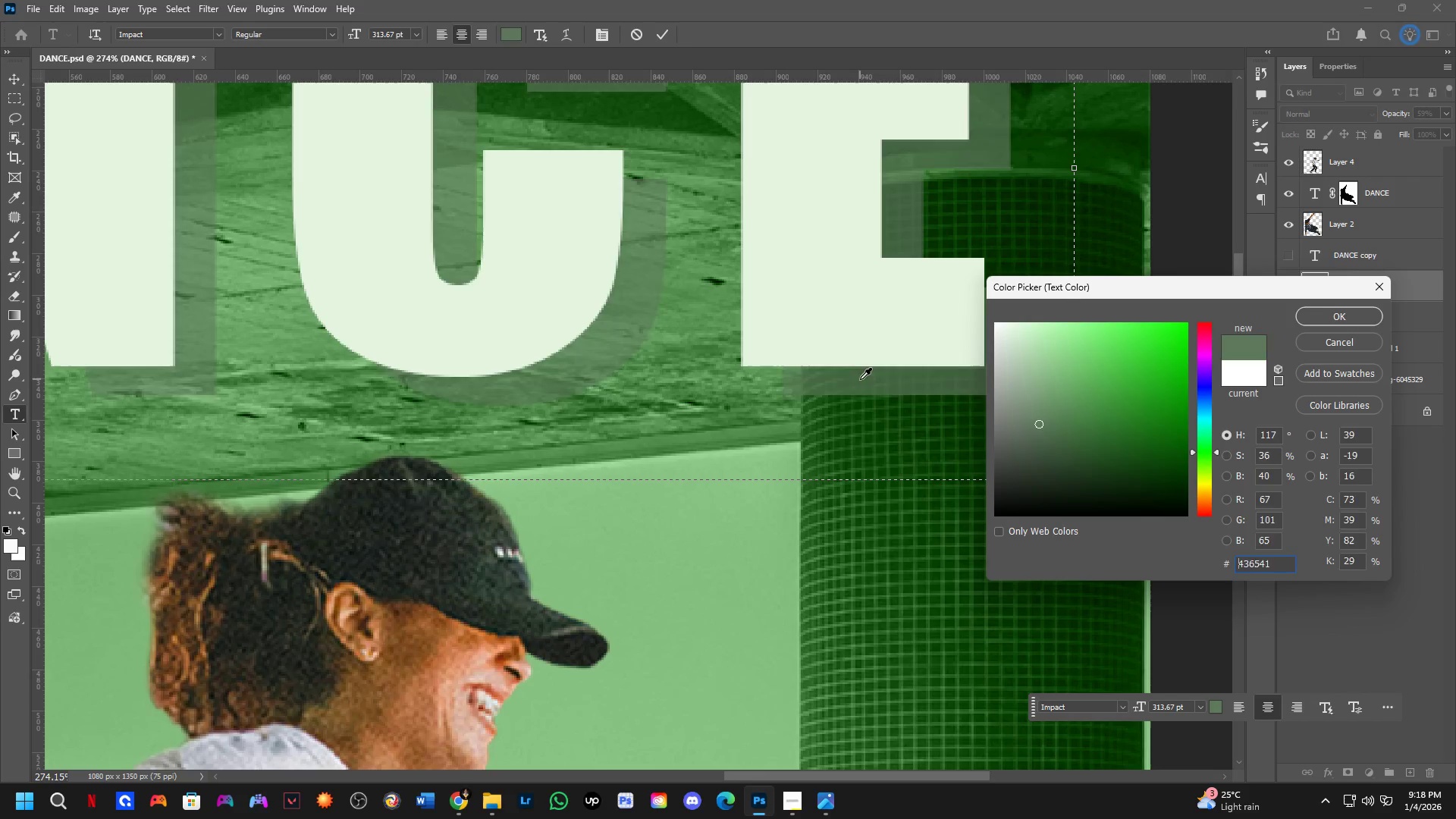 
left_click([860, 379])
 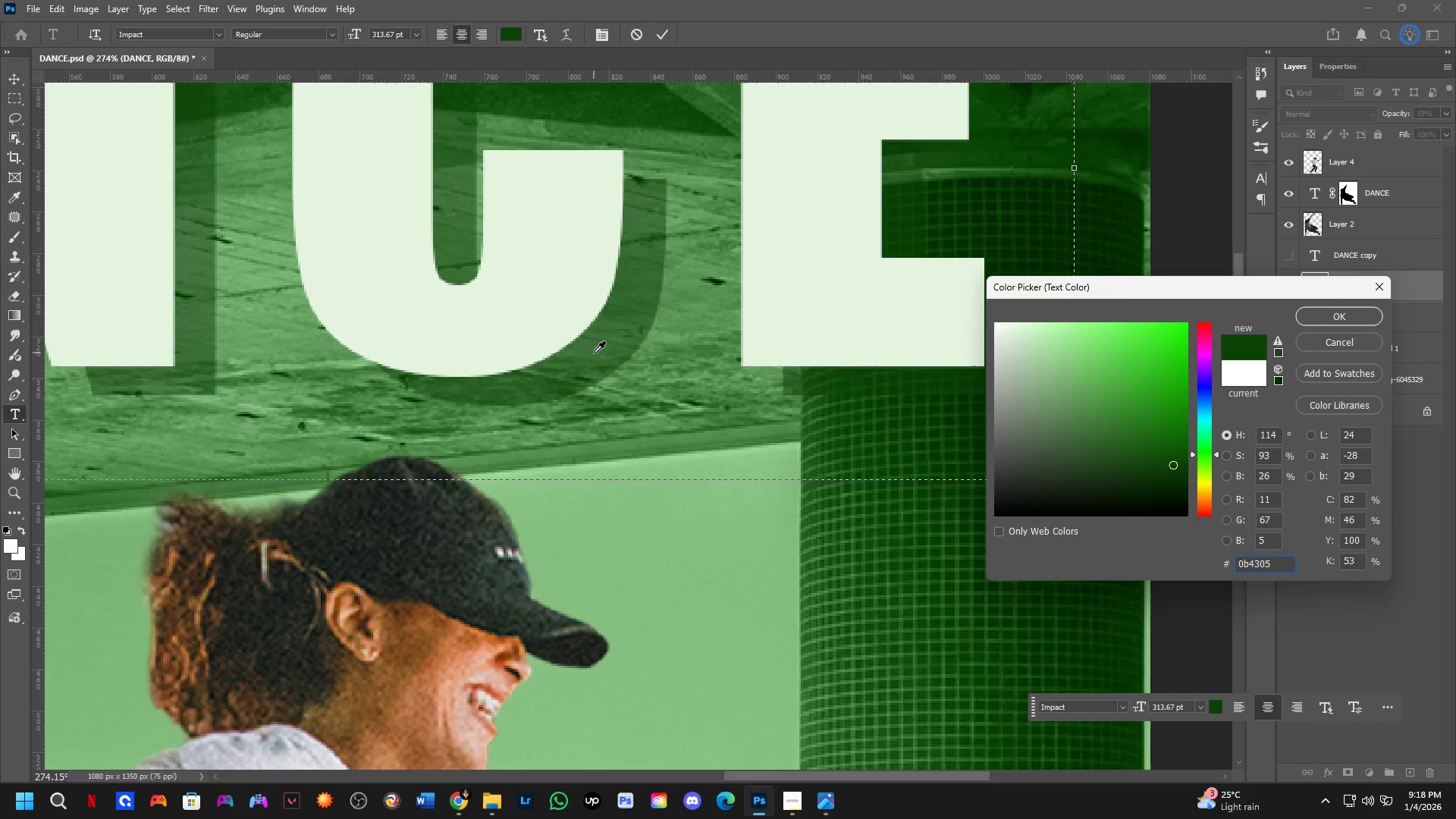 
left_click_drag(start_coordinate=[598, 345], to_coordinate=[579, 350])
 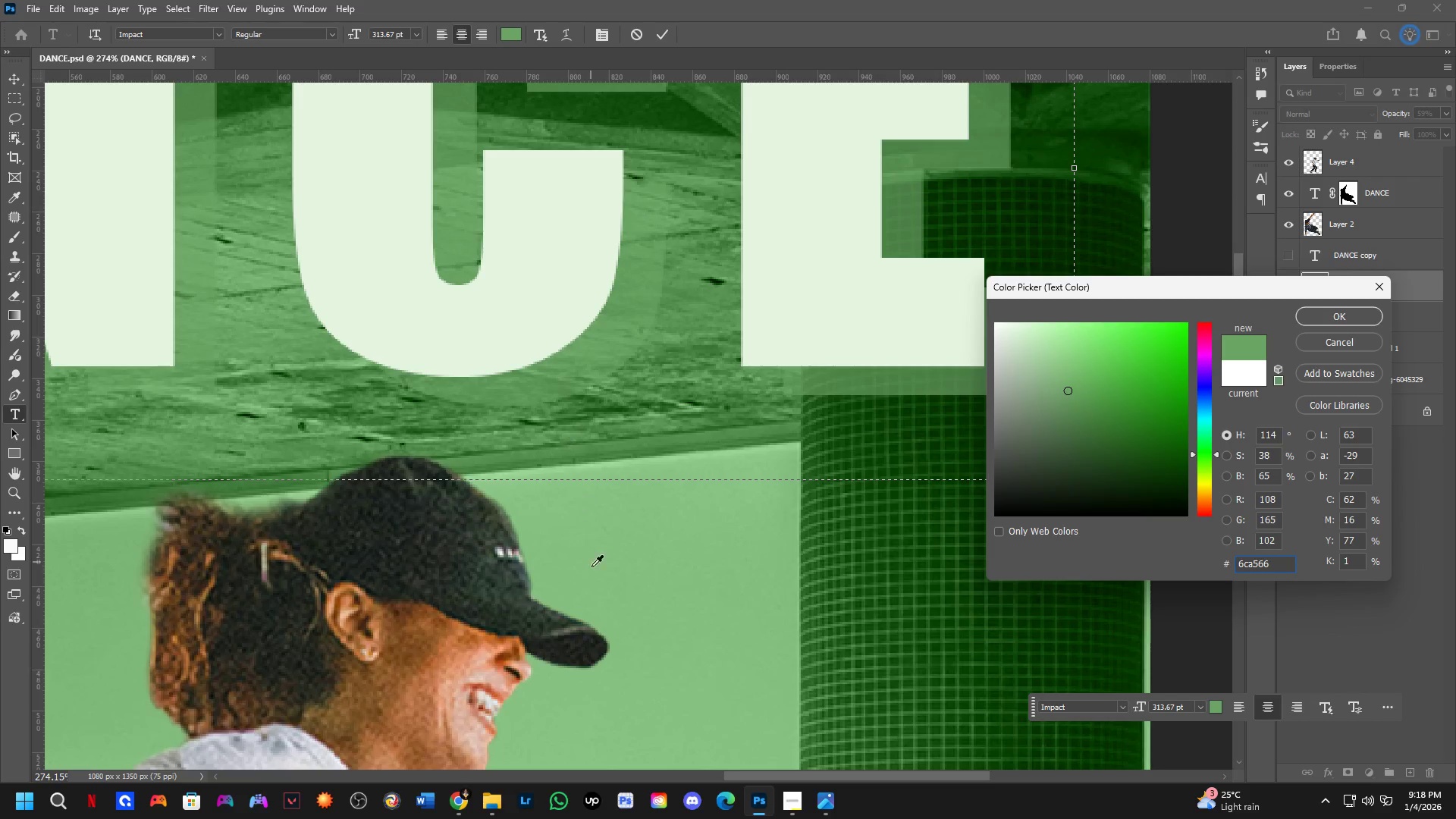 
left_click([595, 573])
 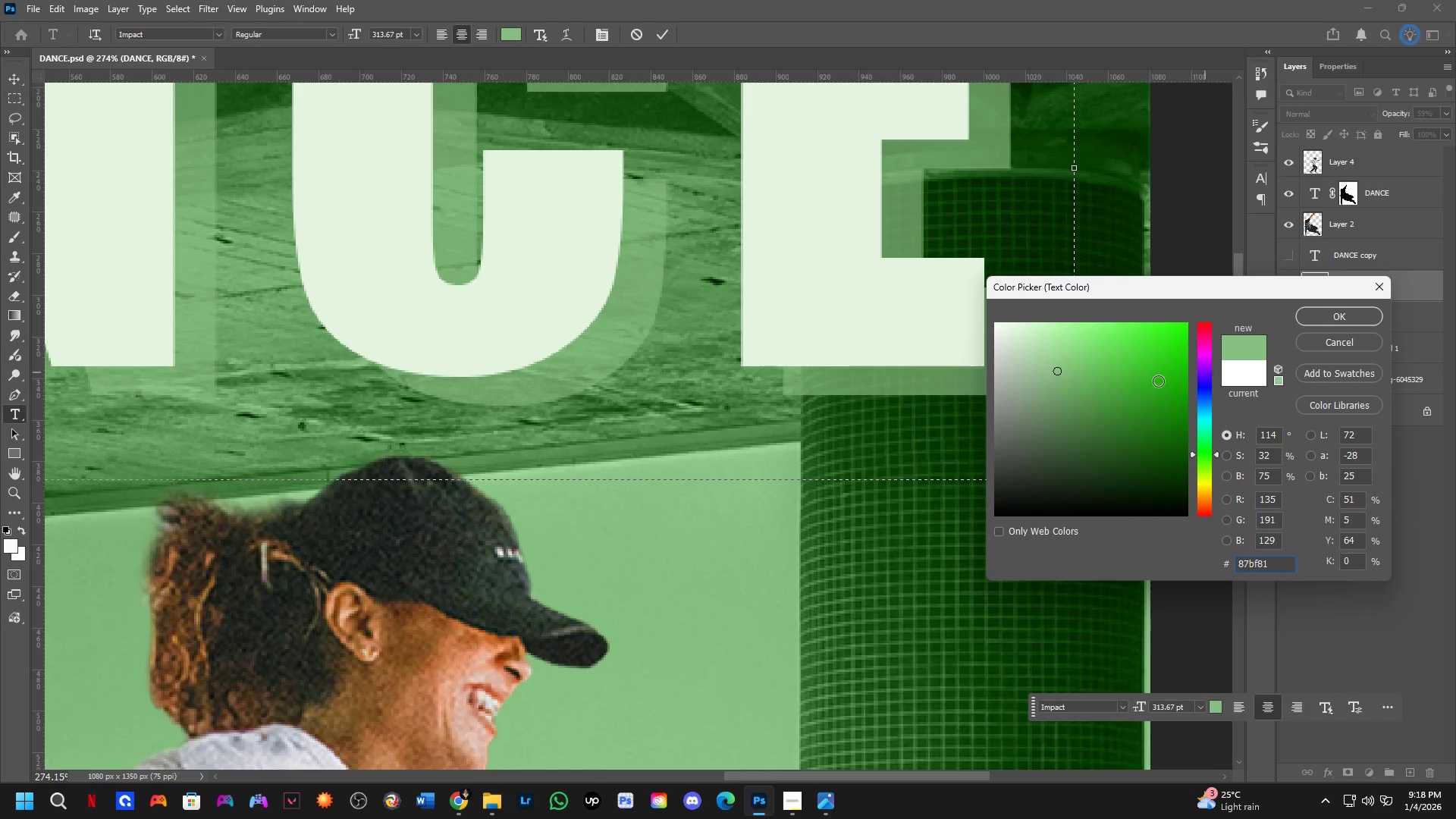 
left_click([1362, 315])
 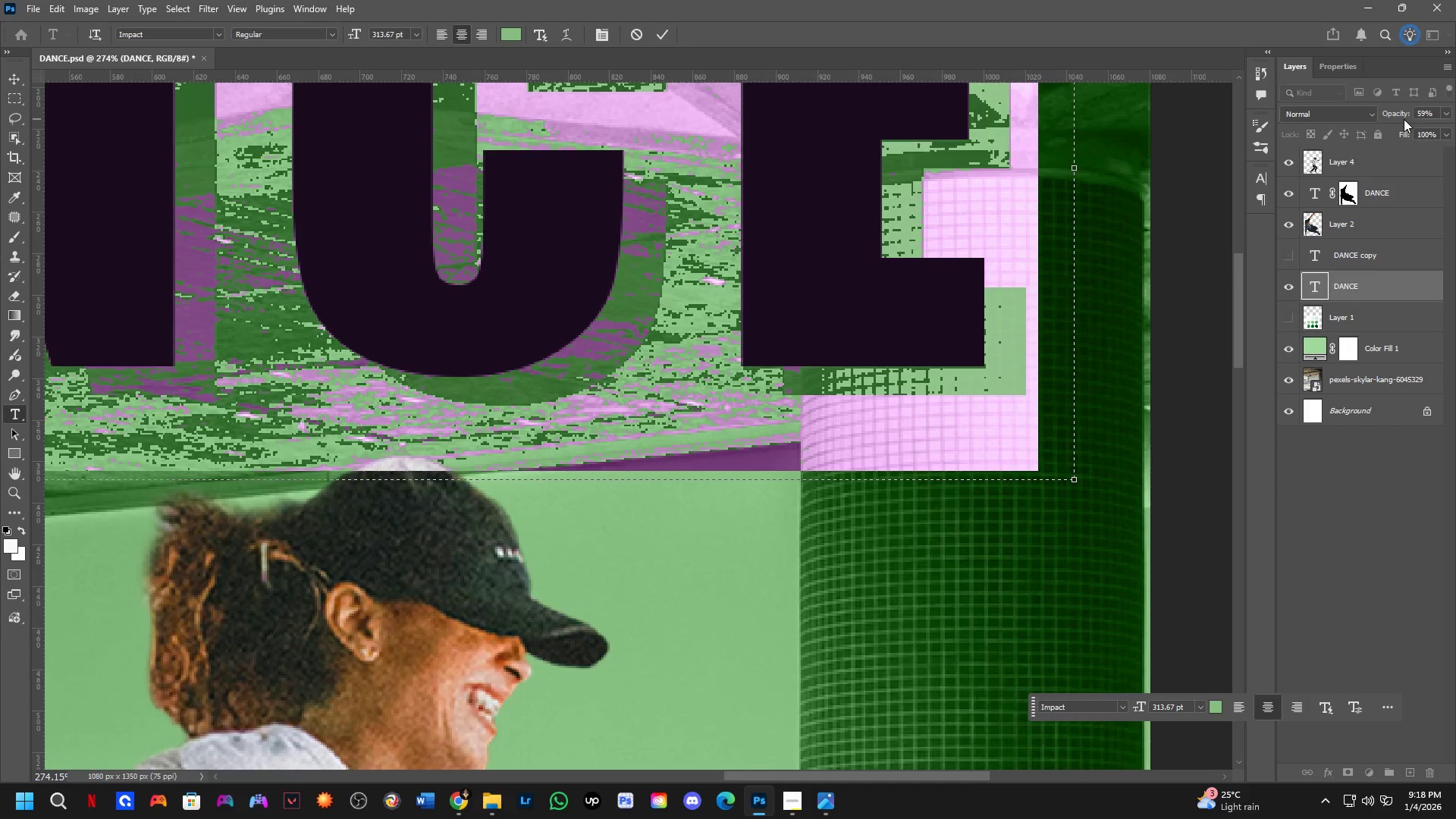 
left_click_drag(start_coordinate=[1394, 111], to_coordinate=[1455, 122])
 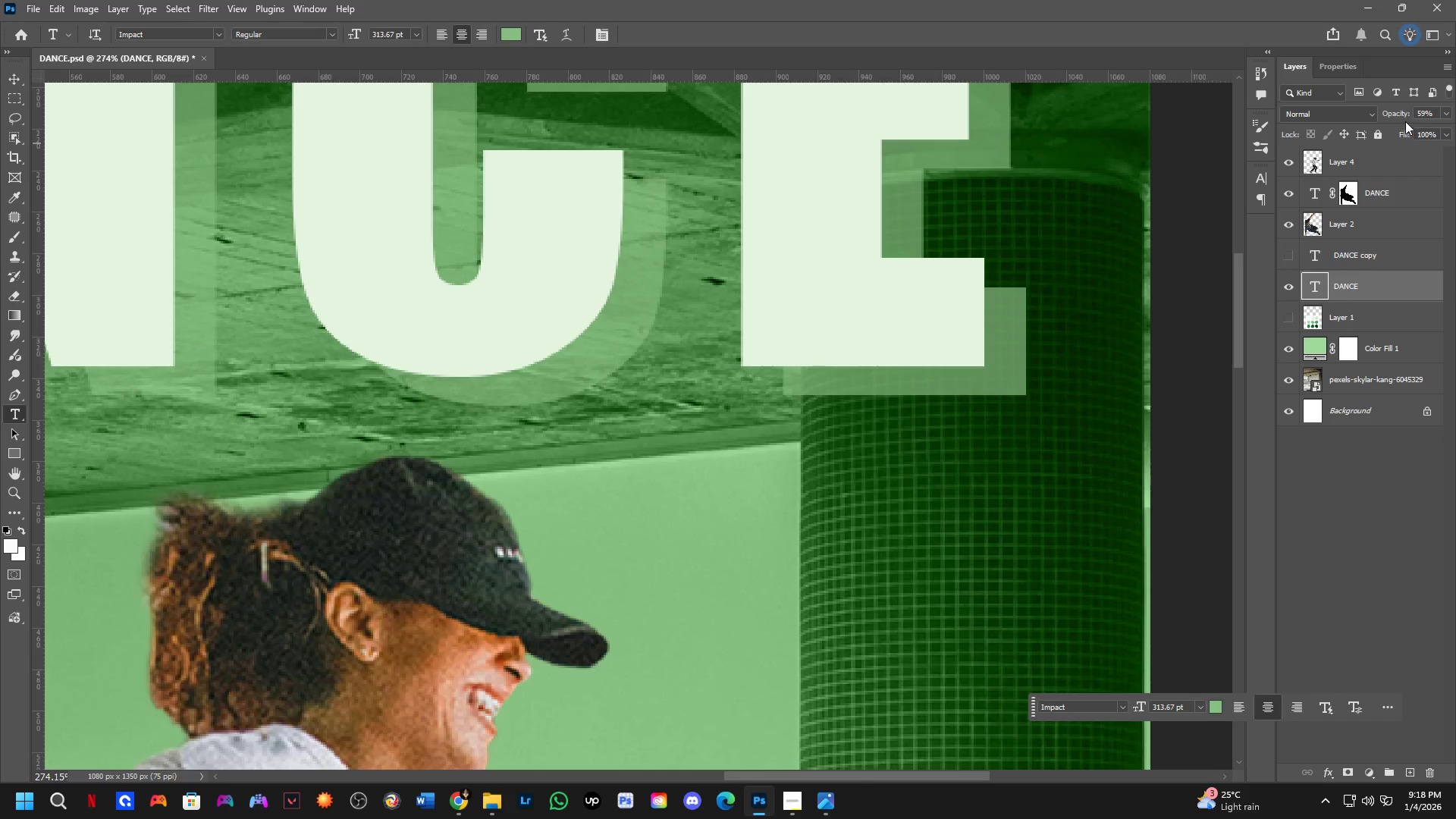 
left_click_drag(start_coordinate=[1397, 115], to_coordinate=[1455, 129])
 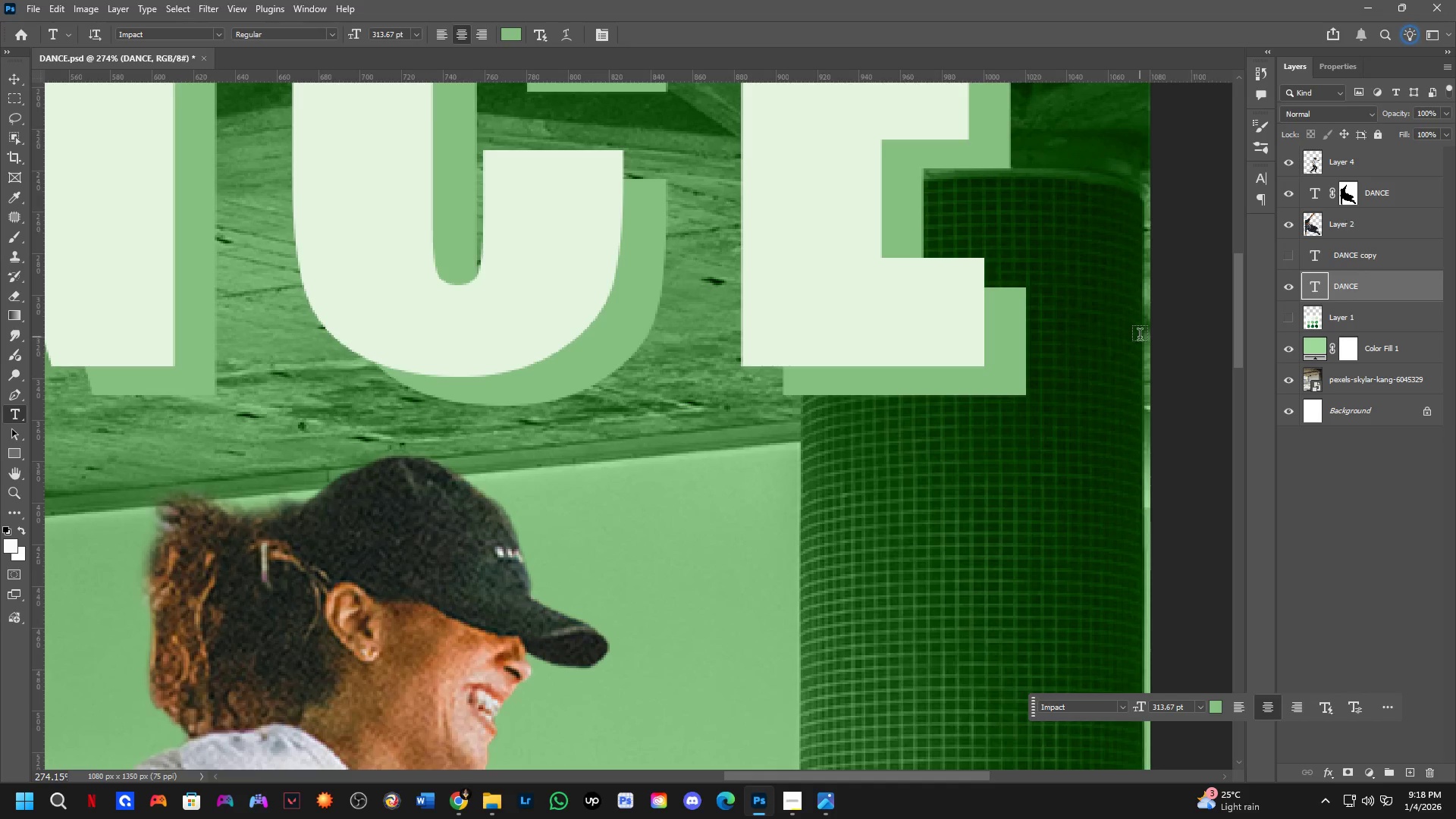 
key(NumpadEnter)
 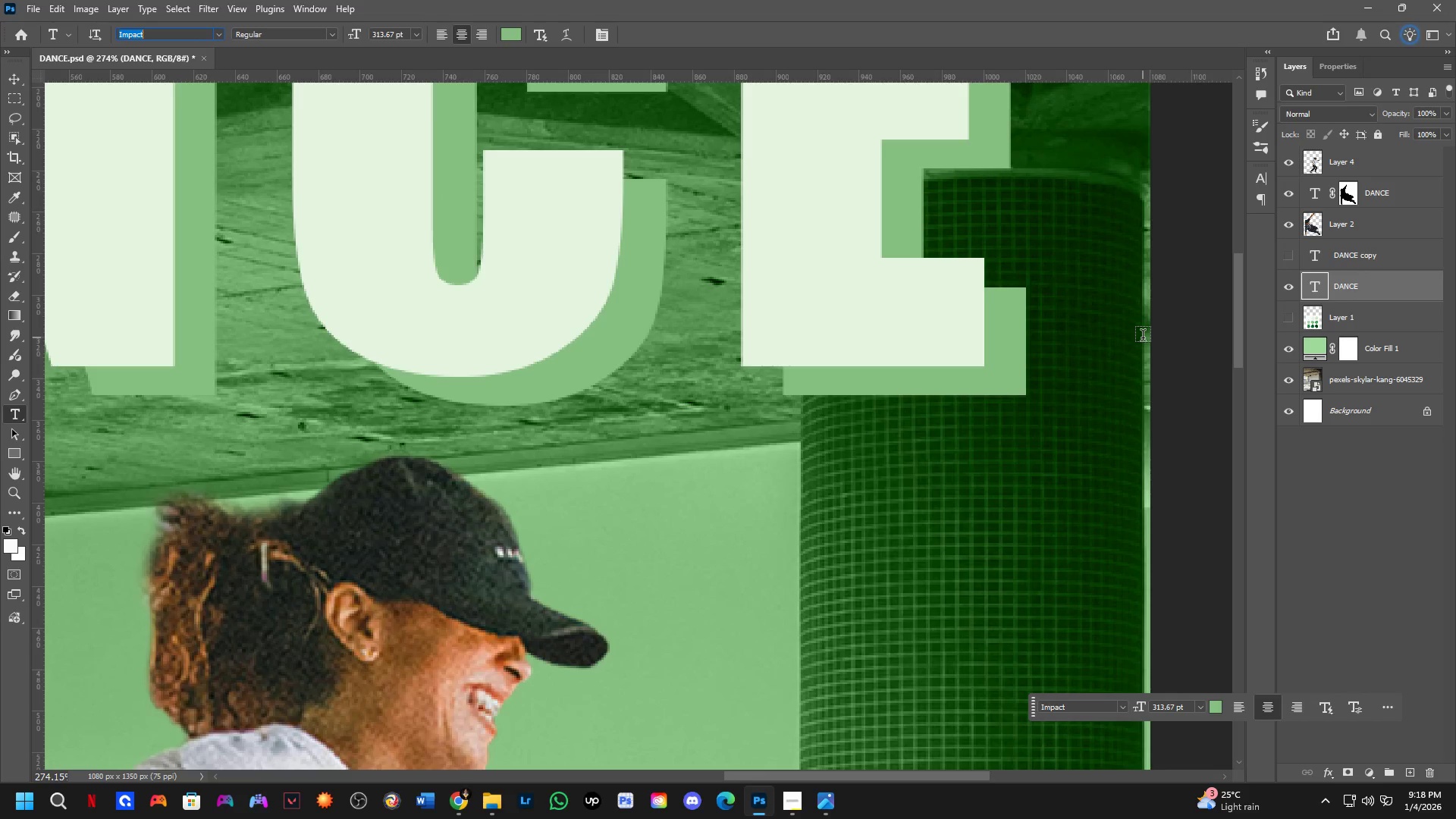 
key(NumpadEnter)
 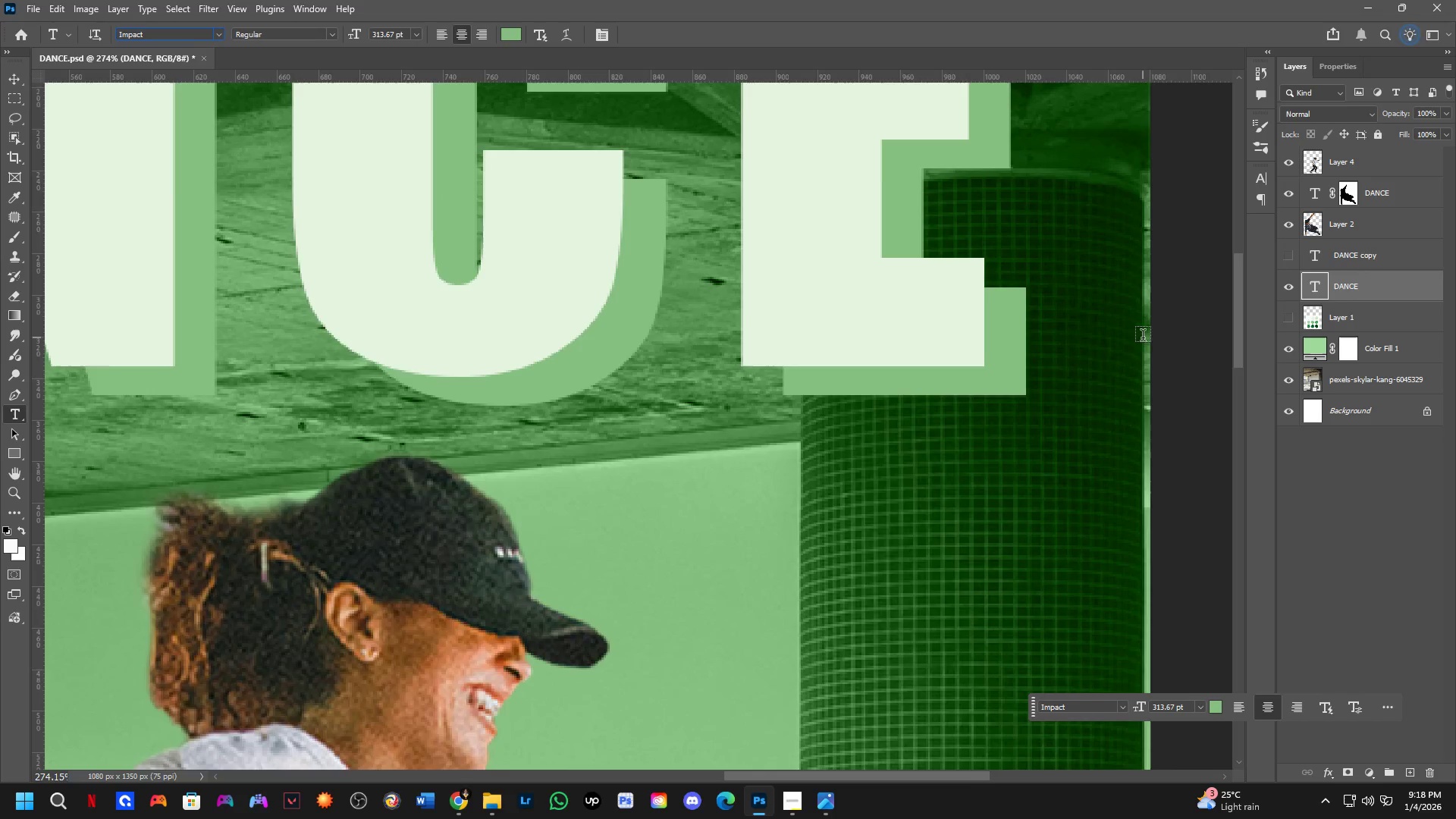 
scroll: coordinate [749, 384], scroll_direction: down, amount: 15.0
 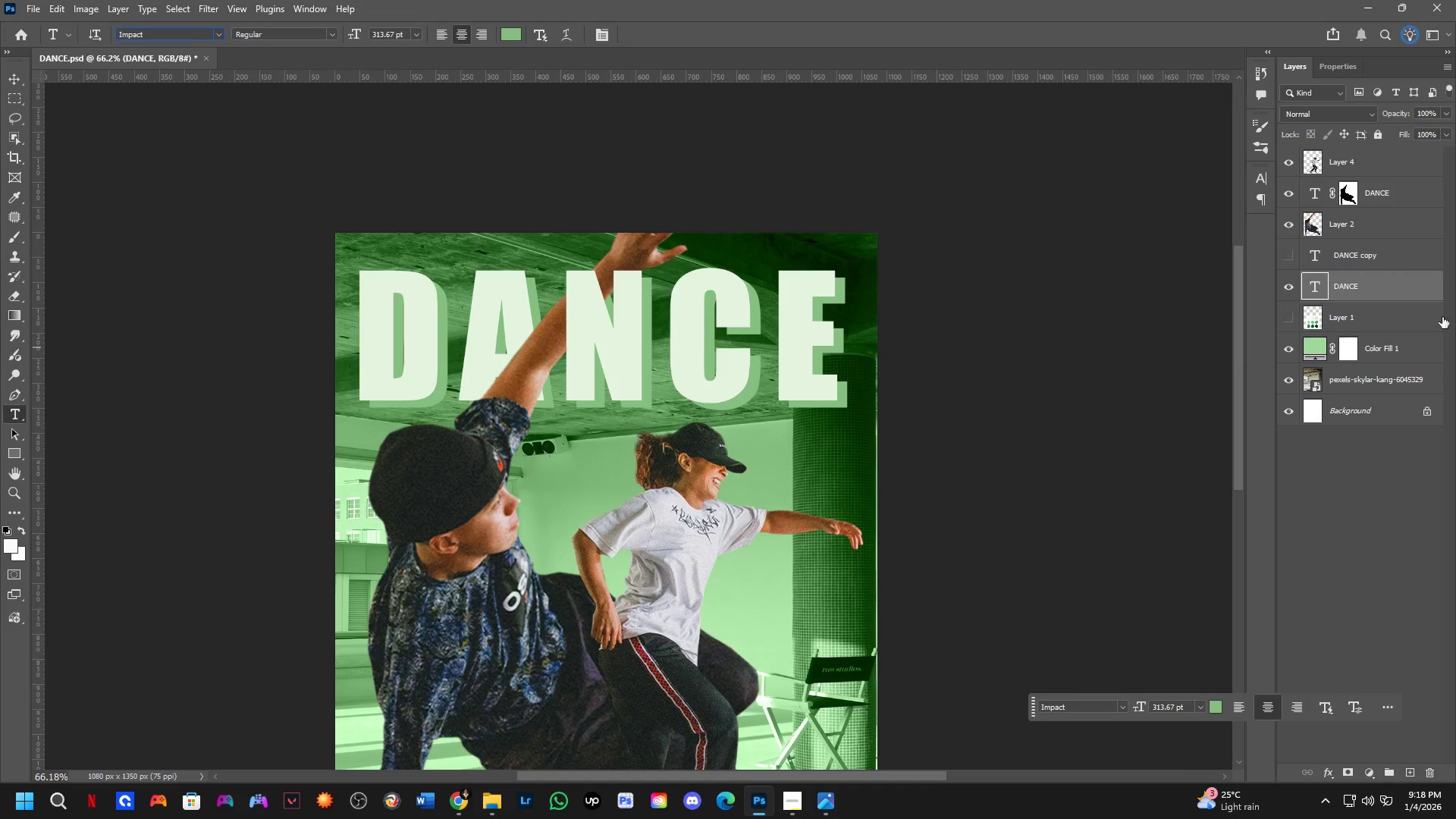 
left_click([1417, 317])
 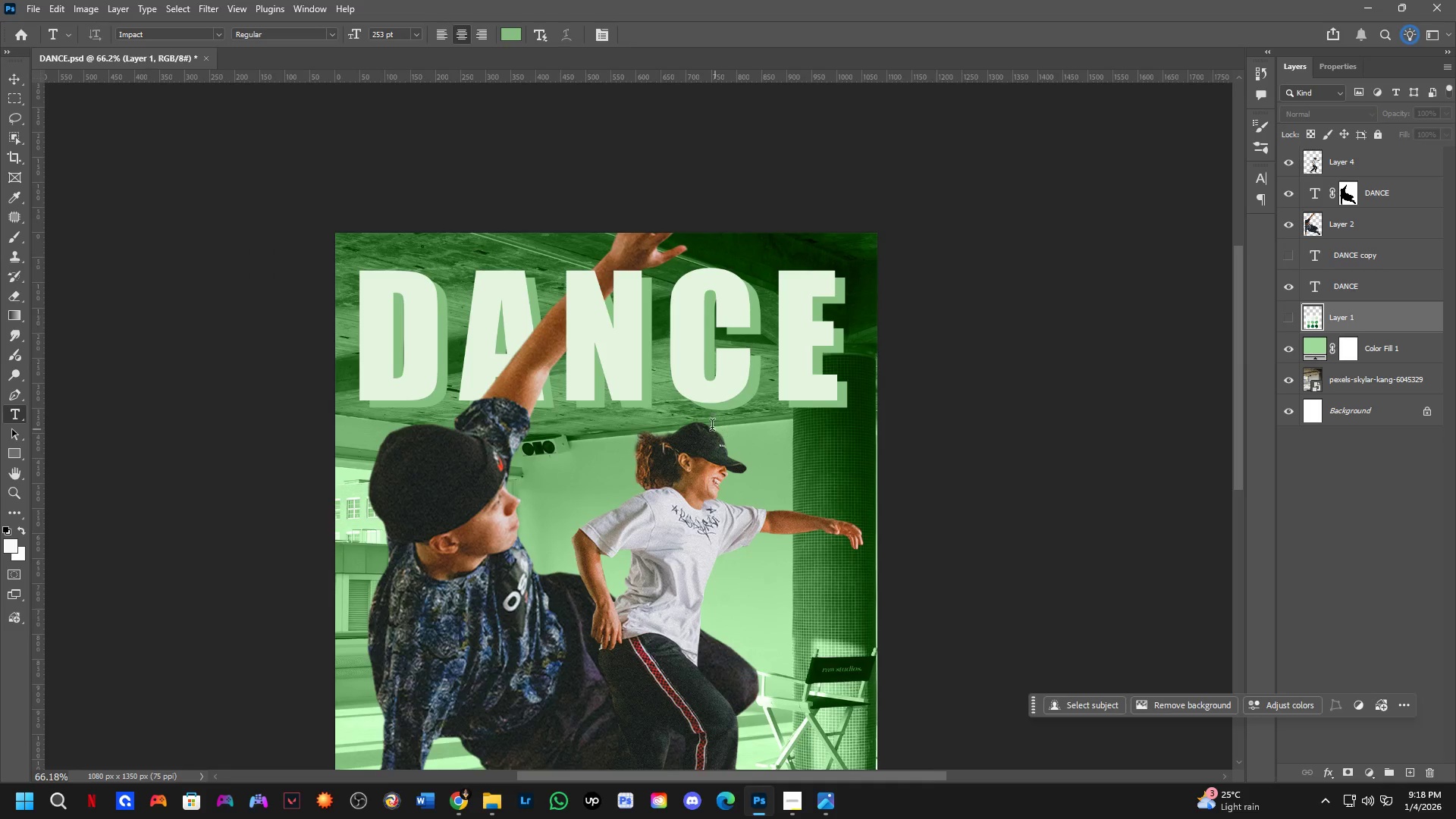 
hold_key(key=AltLeft, duration=1.5)
 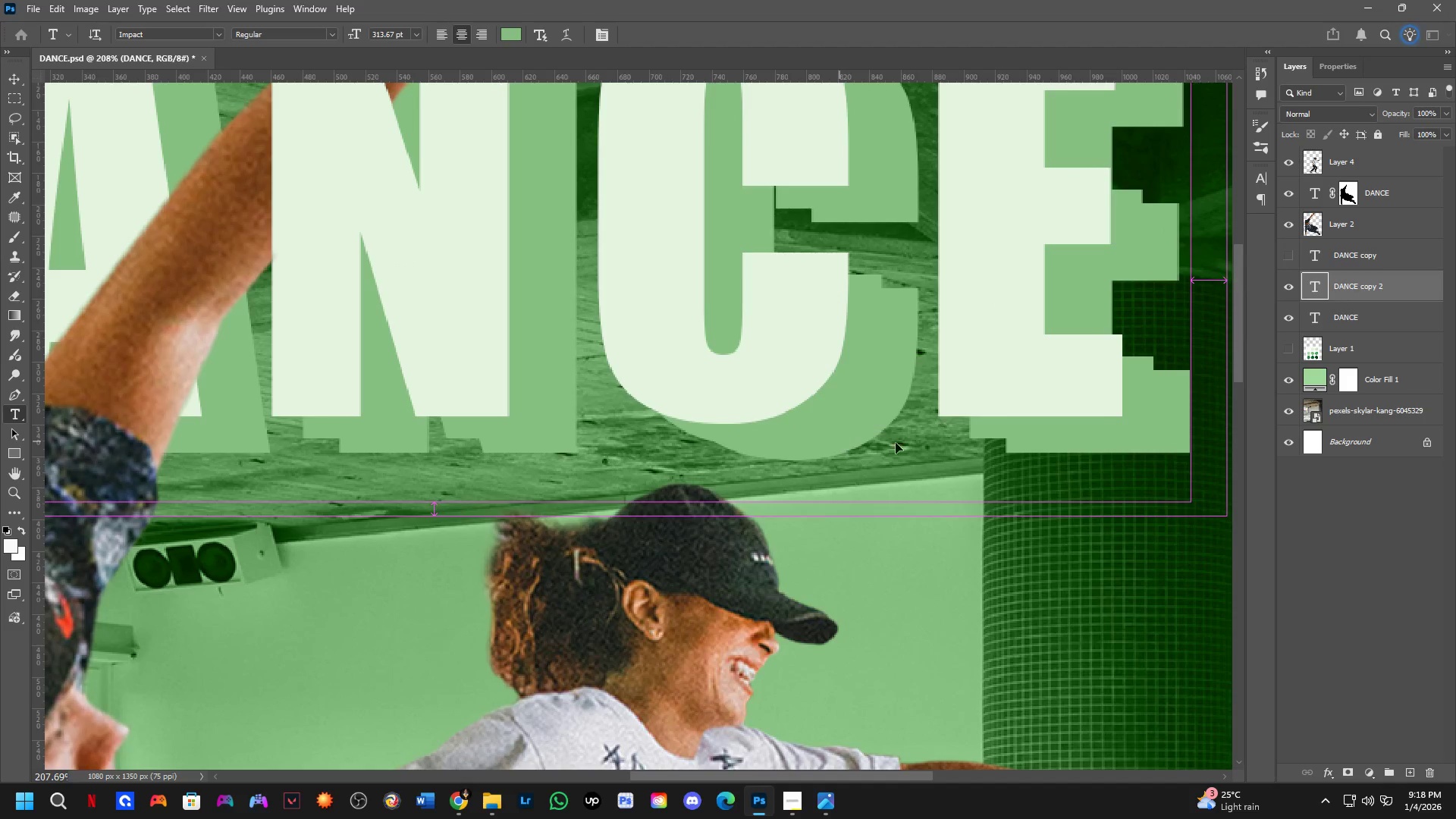 
hold_key(key=ControlLeft, duration=1.5)
 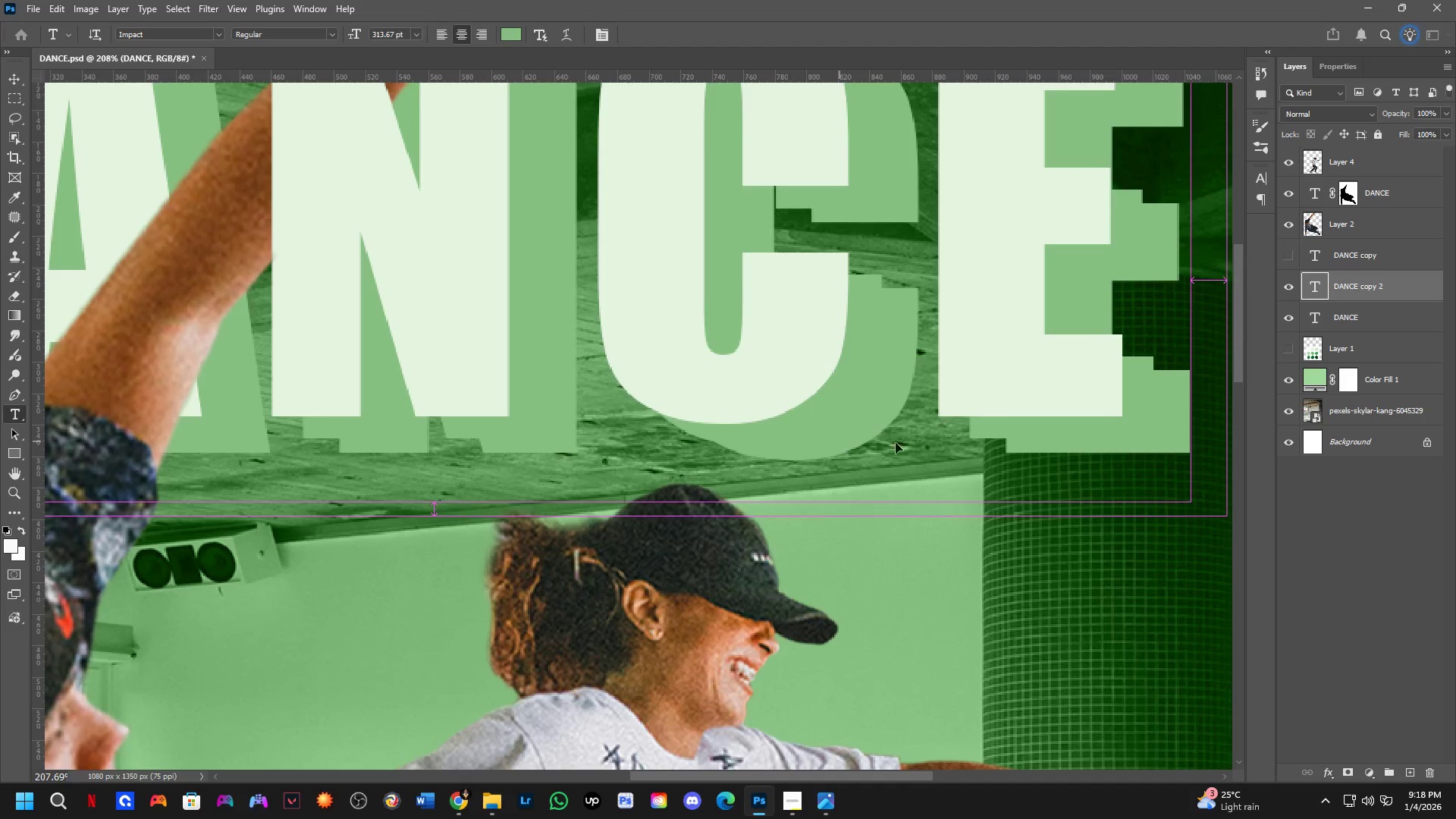 
scroll: coordinate [790, 422], scroll_direction: up, amount: 12.0
 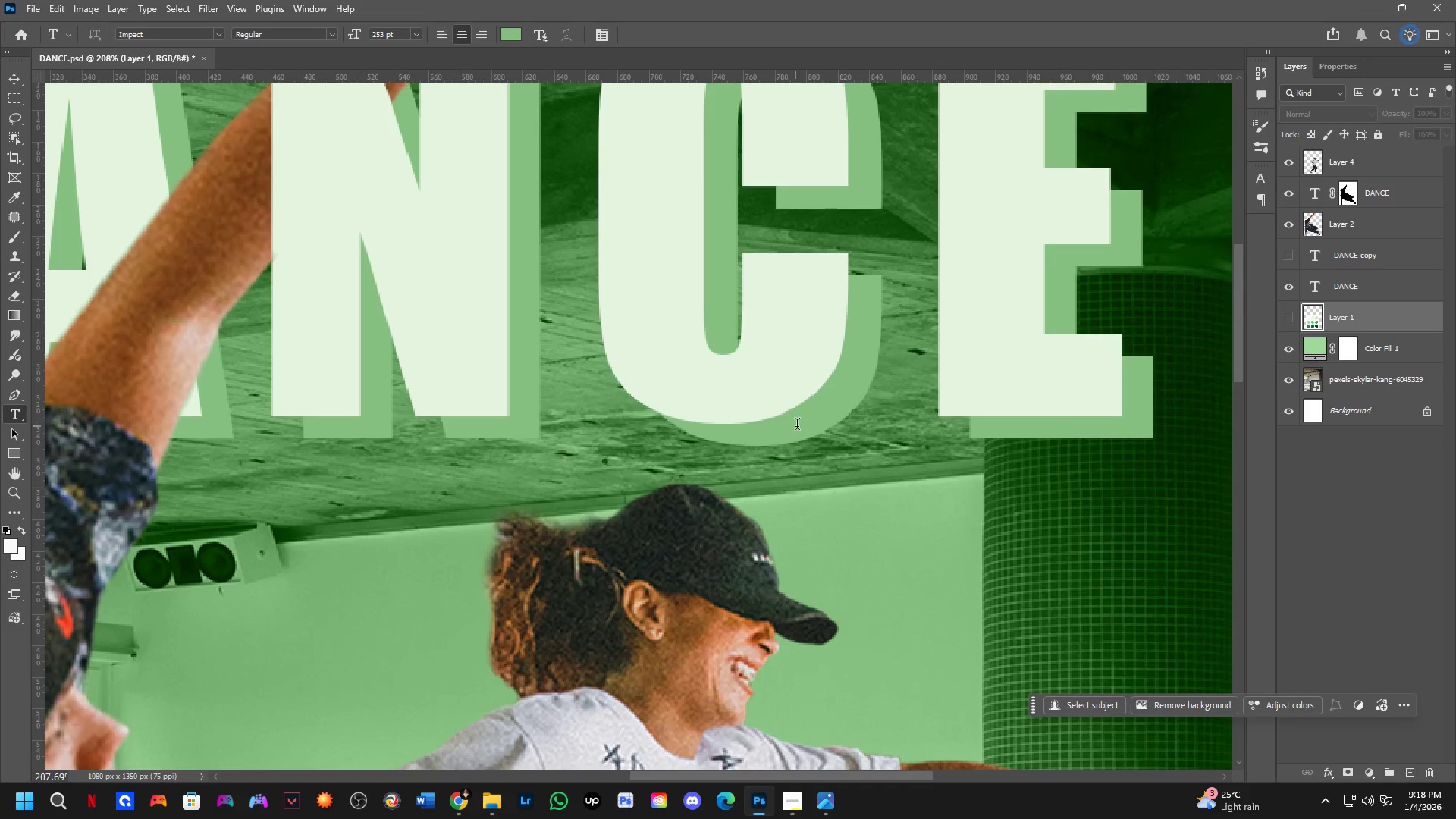 
left_click_drag(start_coordinate=[804, 427], to_coordinate=[839, 441])
 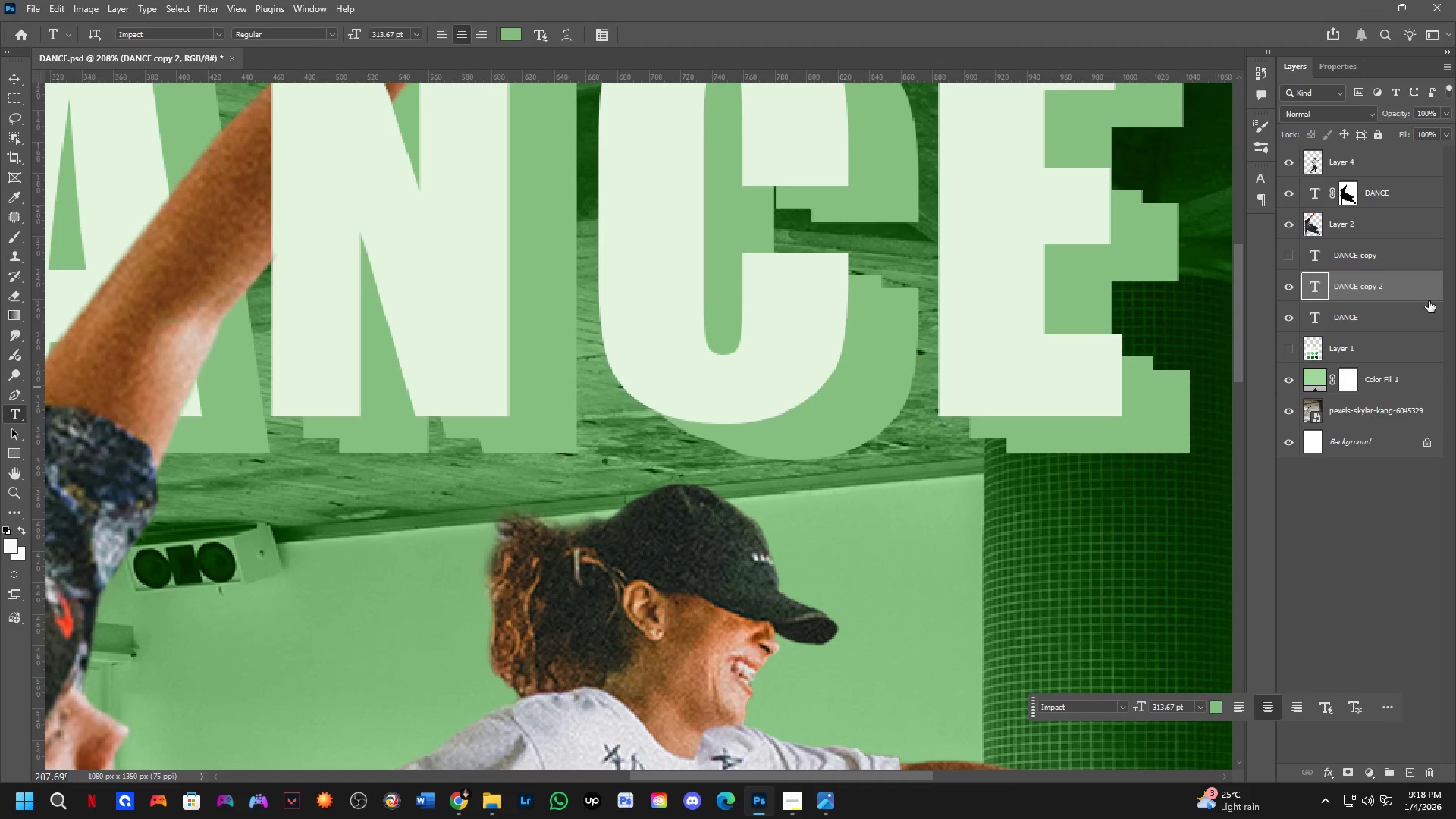 
hold_key(key=ControlLeft, duration=0.52)
 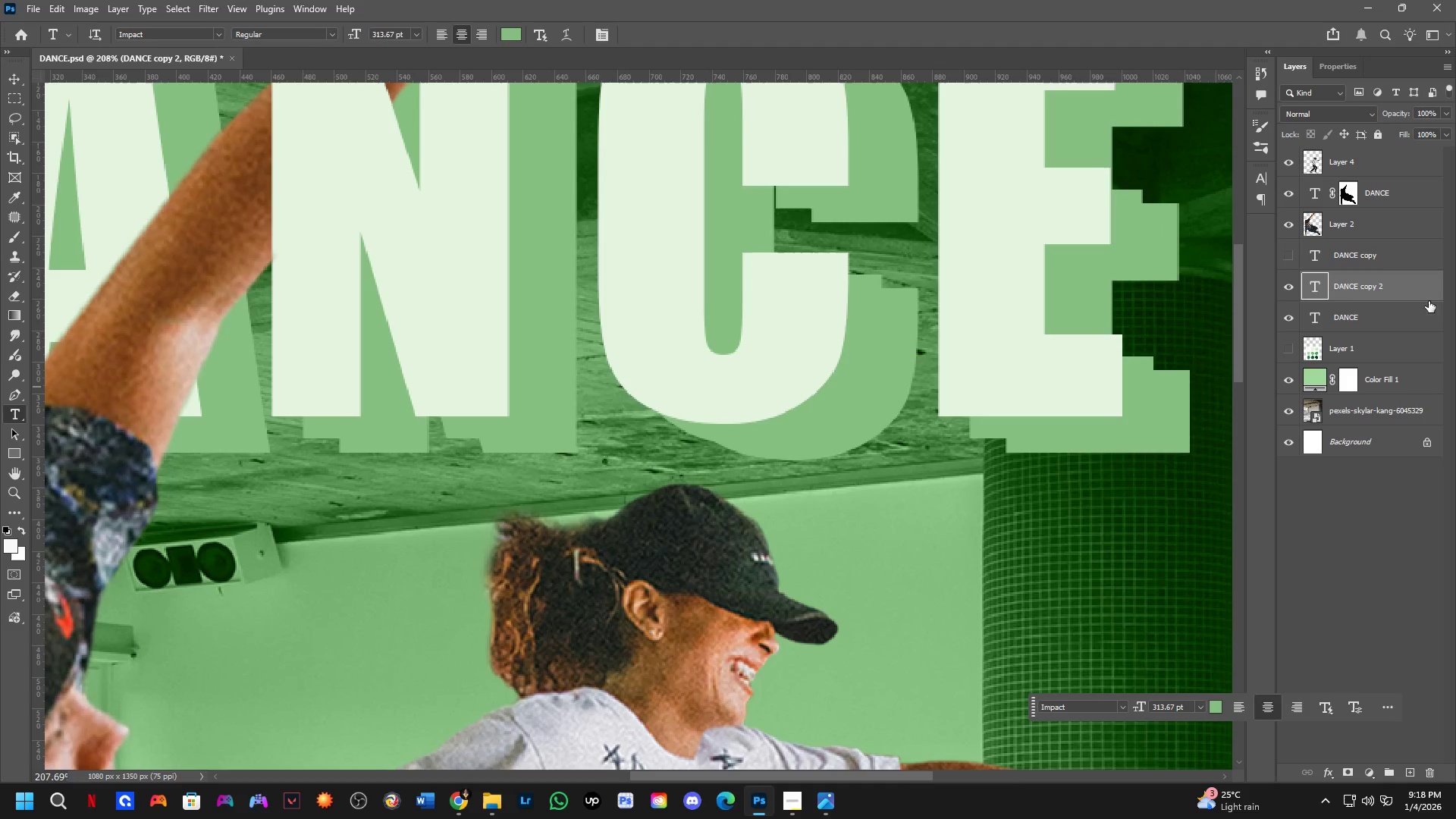 
hold_key(key=AltLeft, duration=0.52)
 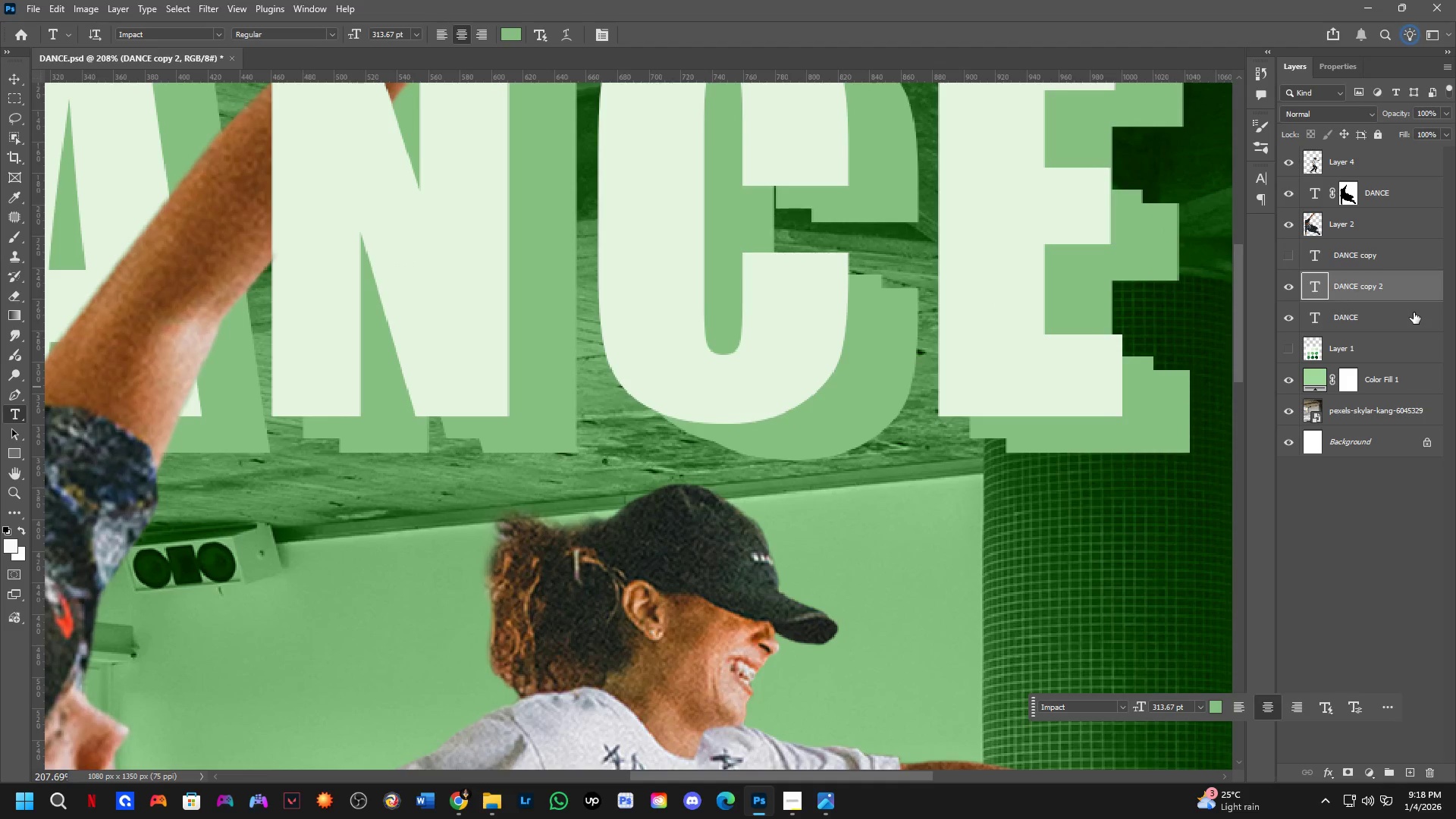 
left_click([1414, 312])
 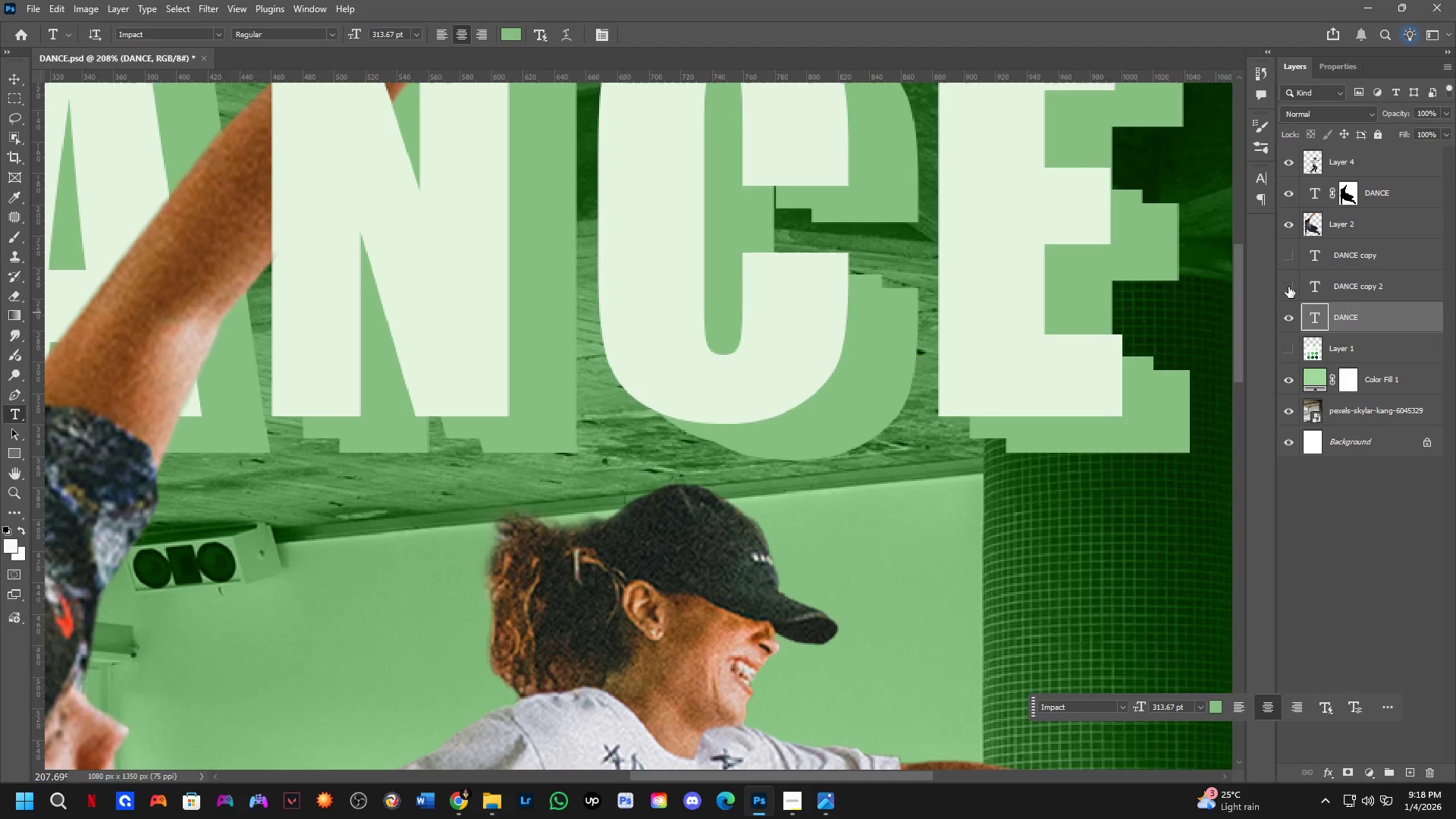 
double_click([1288, 287])
 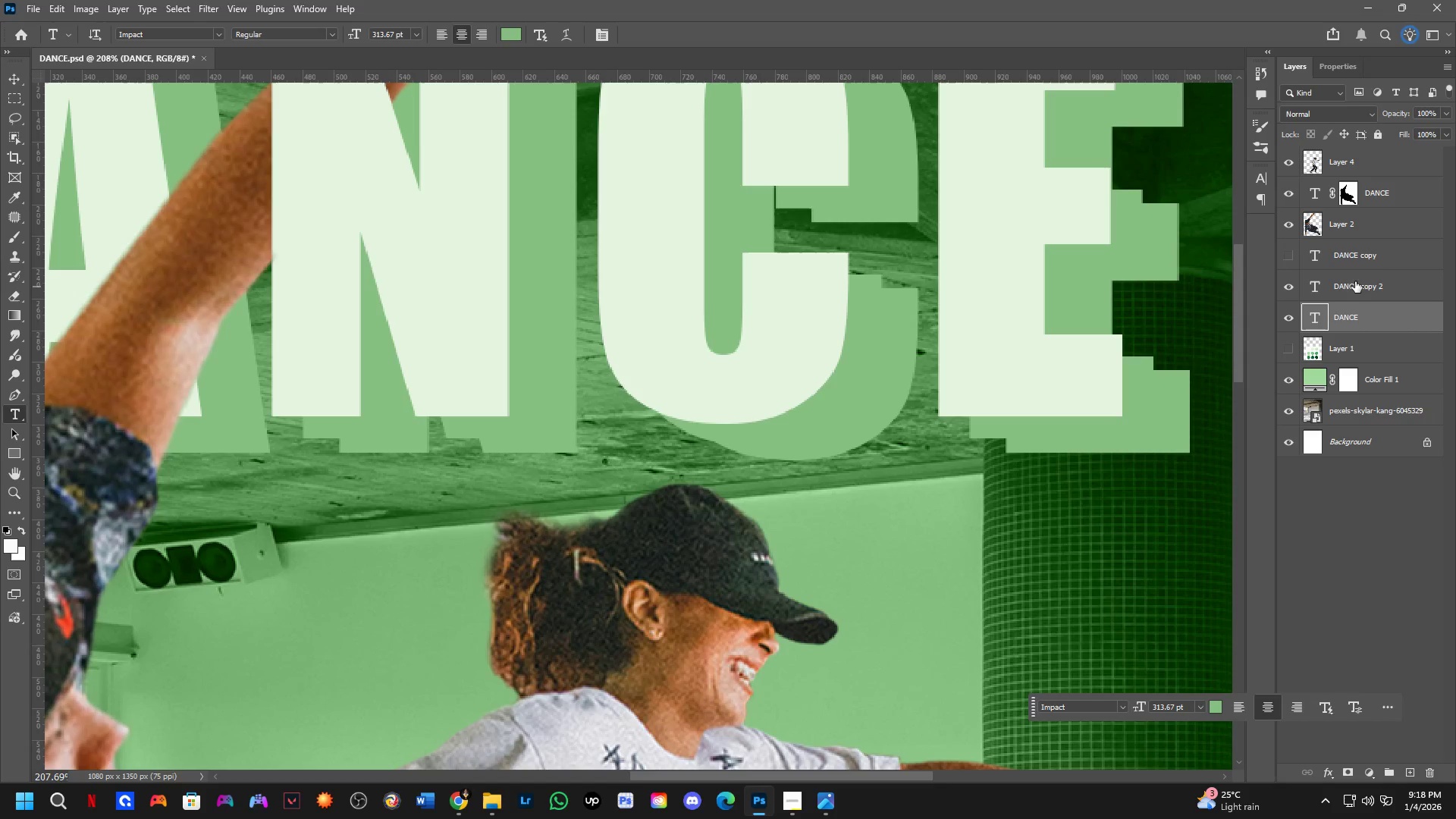 
left_click_drag(start_coordinate=[1363, 283], to_coordinate=[1367, 330])
 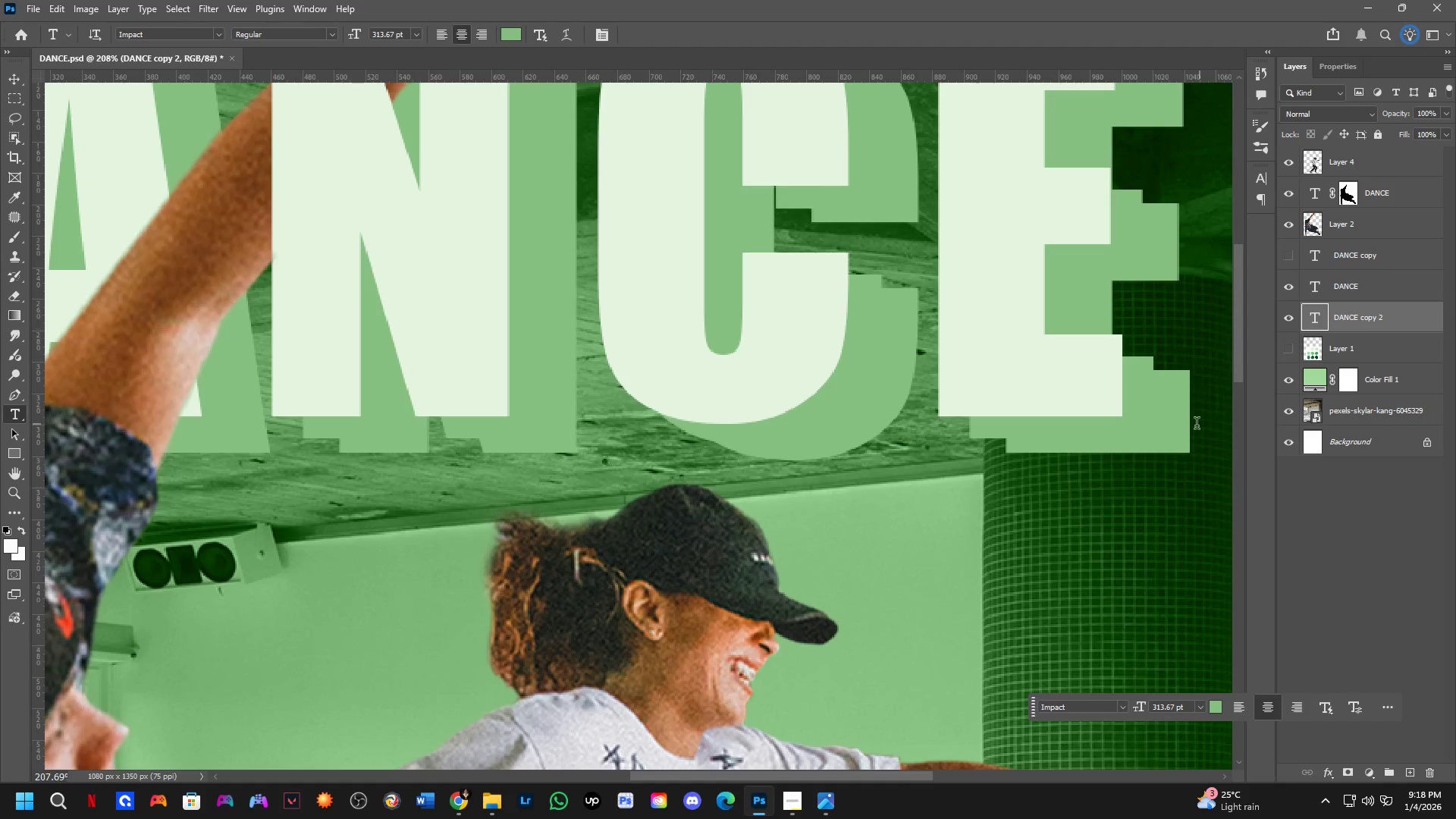 
left_click([1181, 436])
 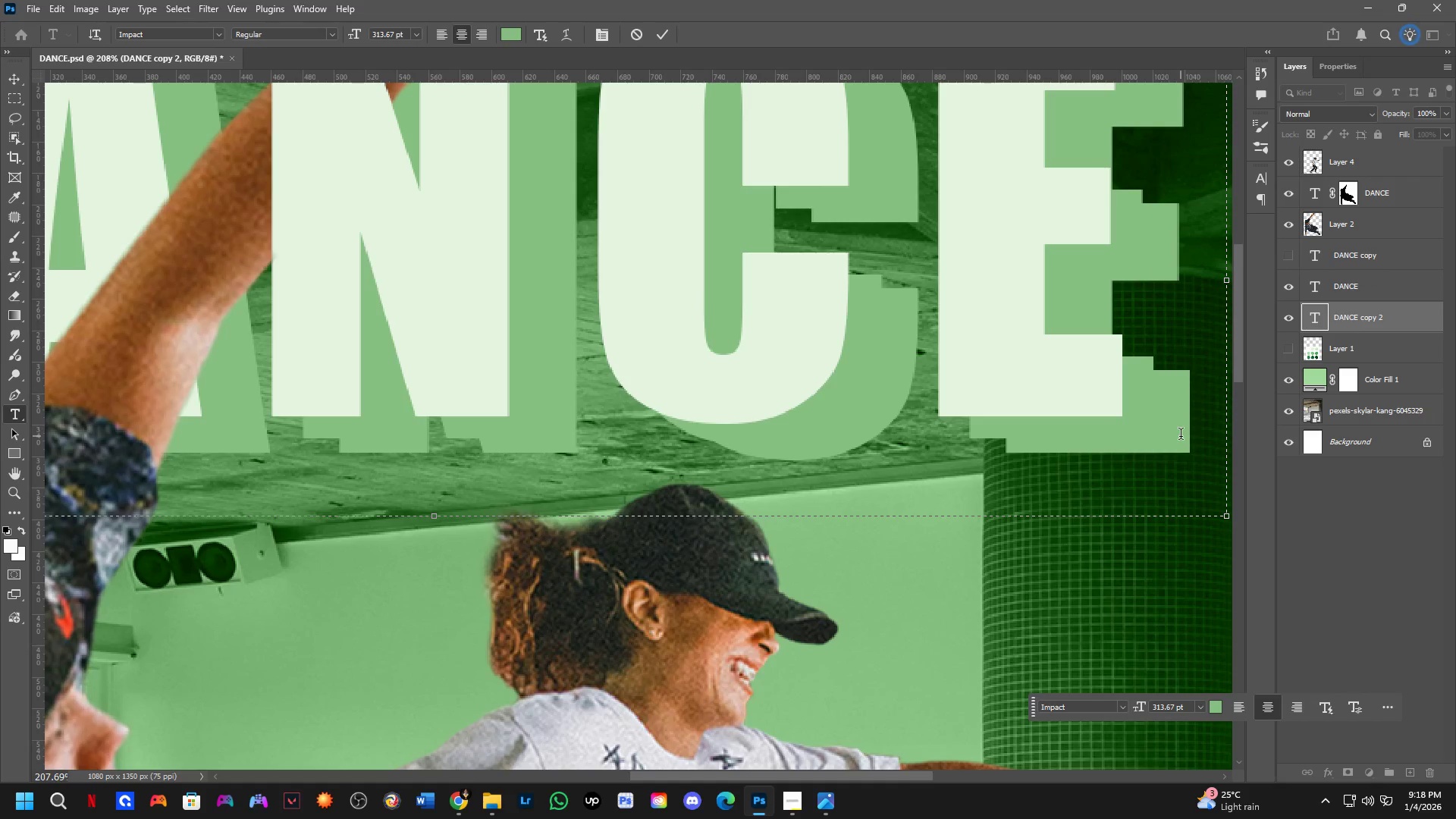 
key(Control+ControlLeft)
 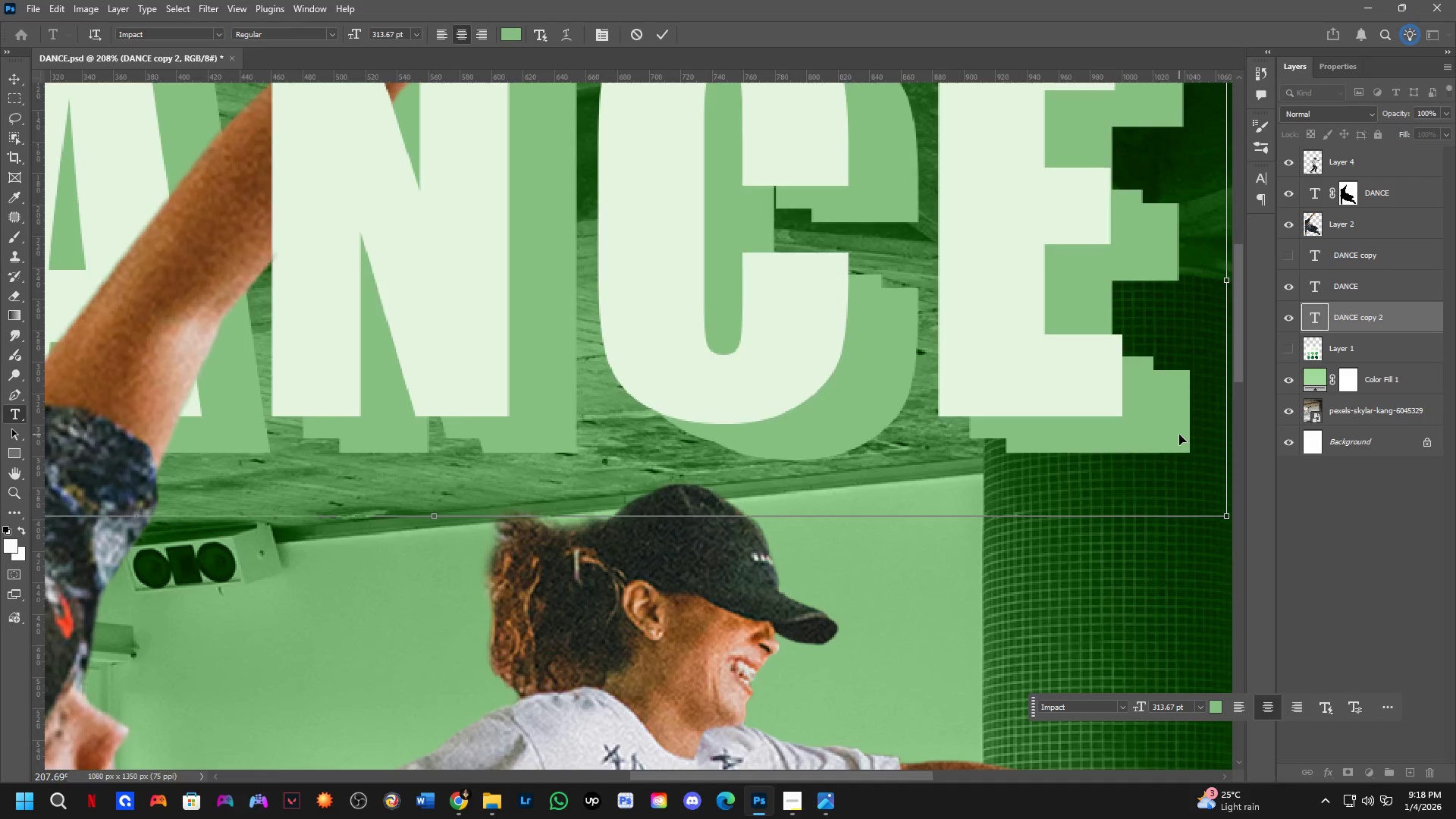 
key(Control+A)
 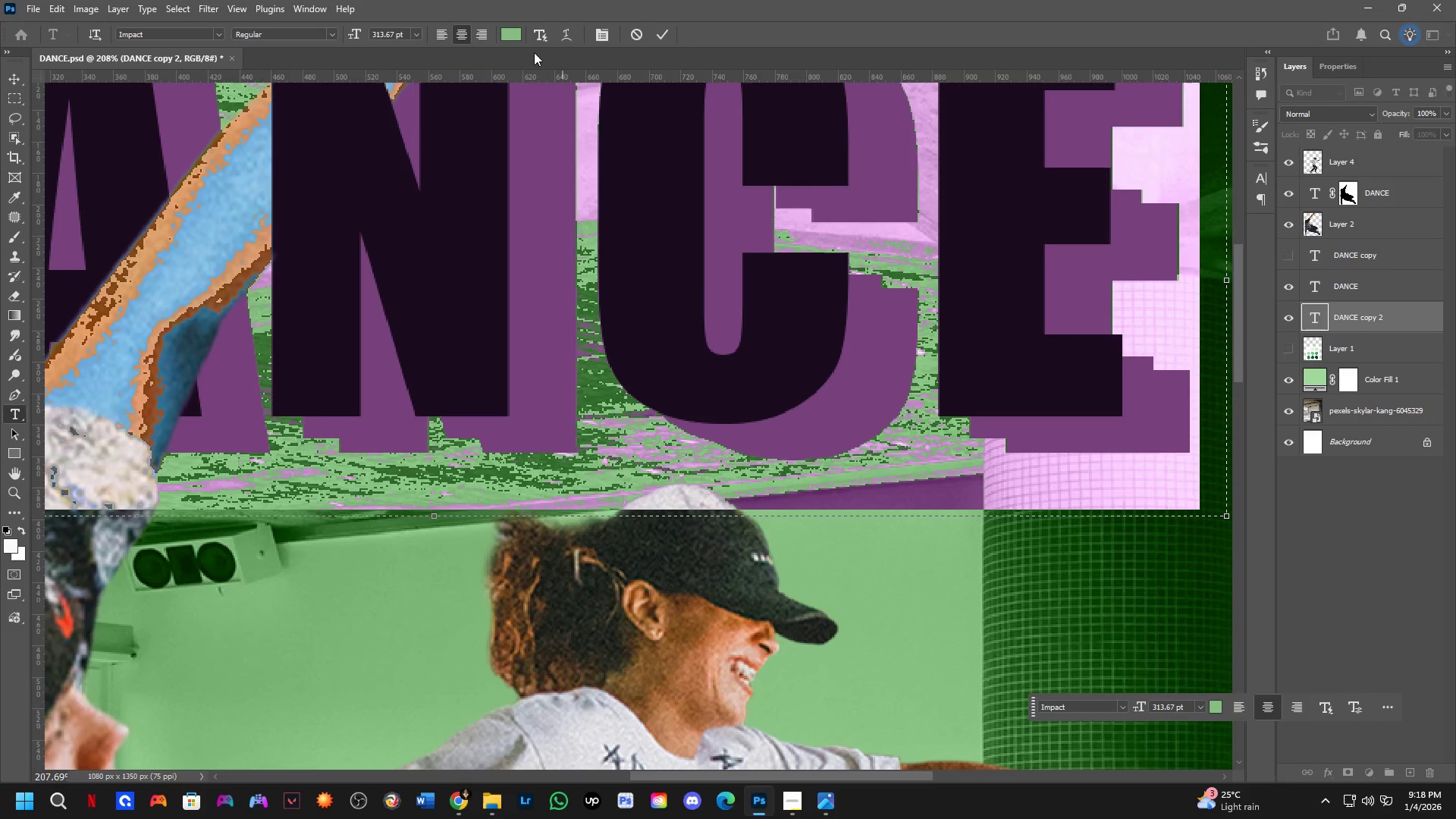 
left_click([510, 34])
 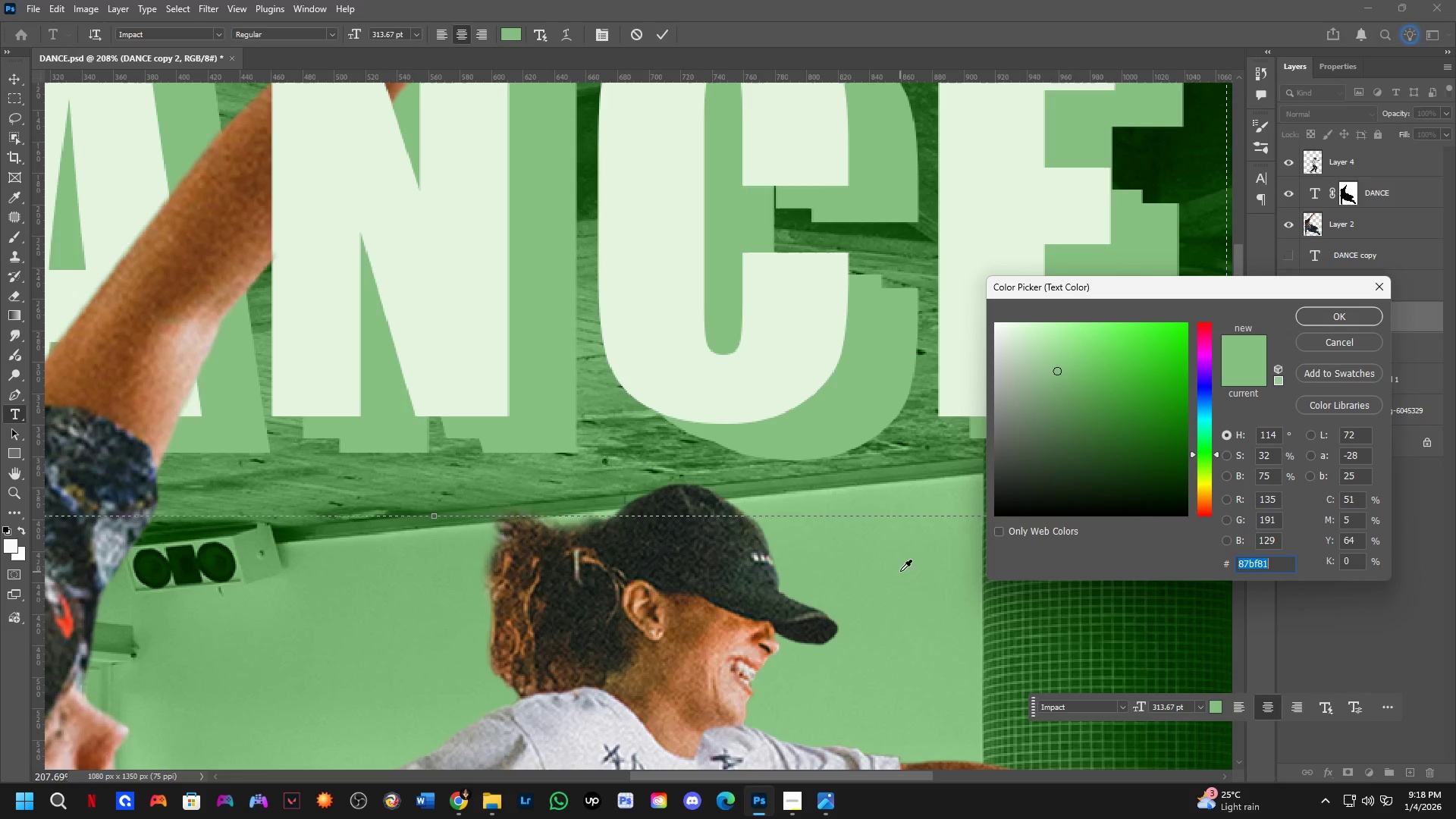 
left_click([893, 558])
 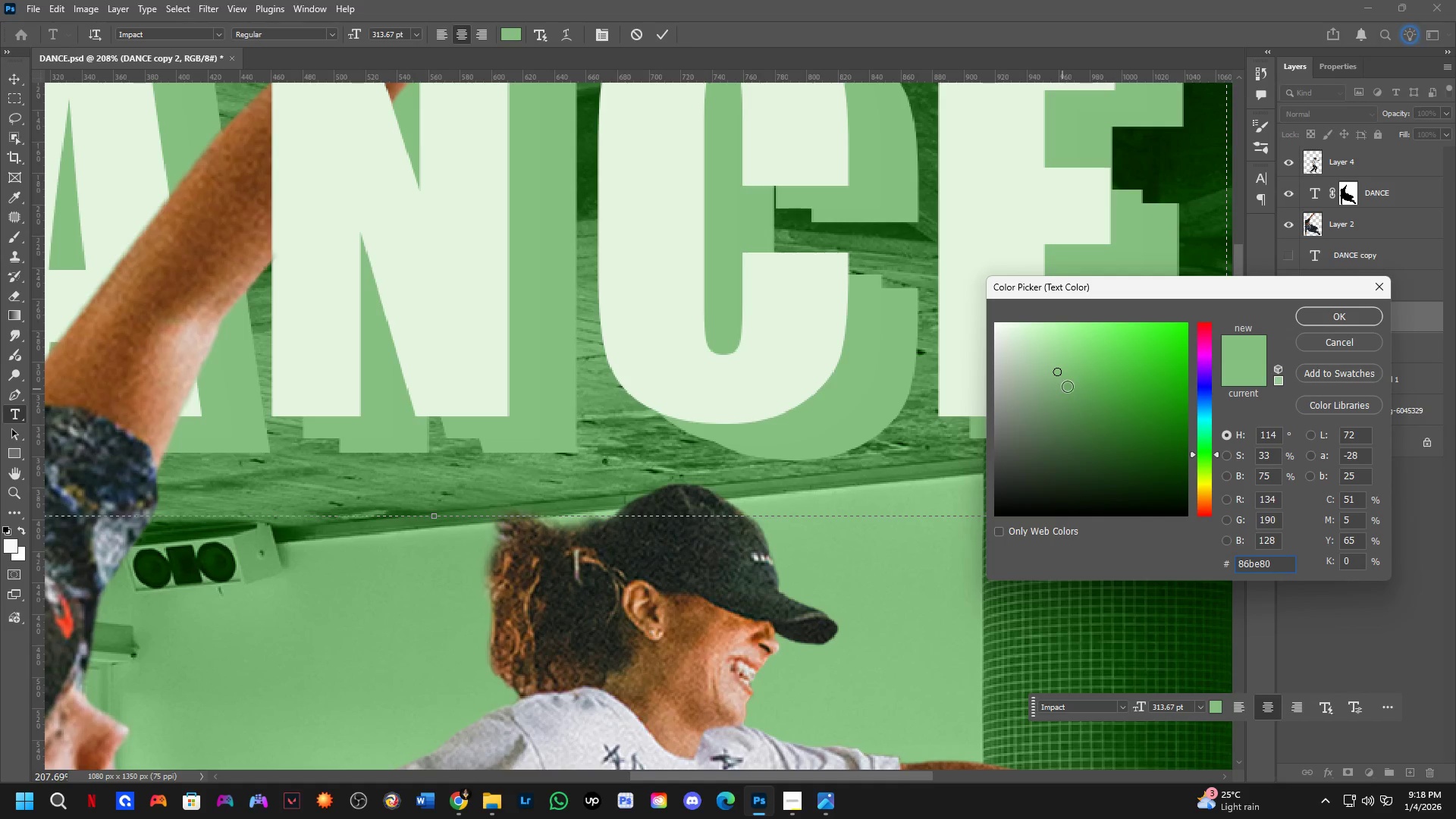 
left_click_drag(start_coordinate=[1062, 366], to_coordinate=[1115, 380])
 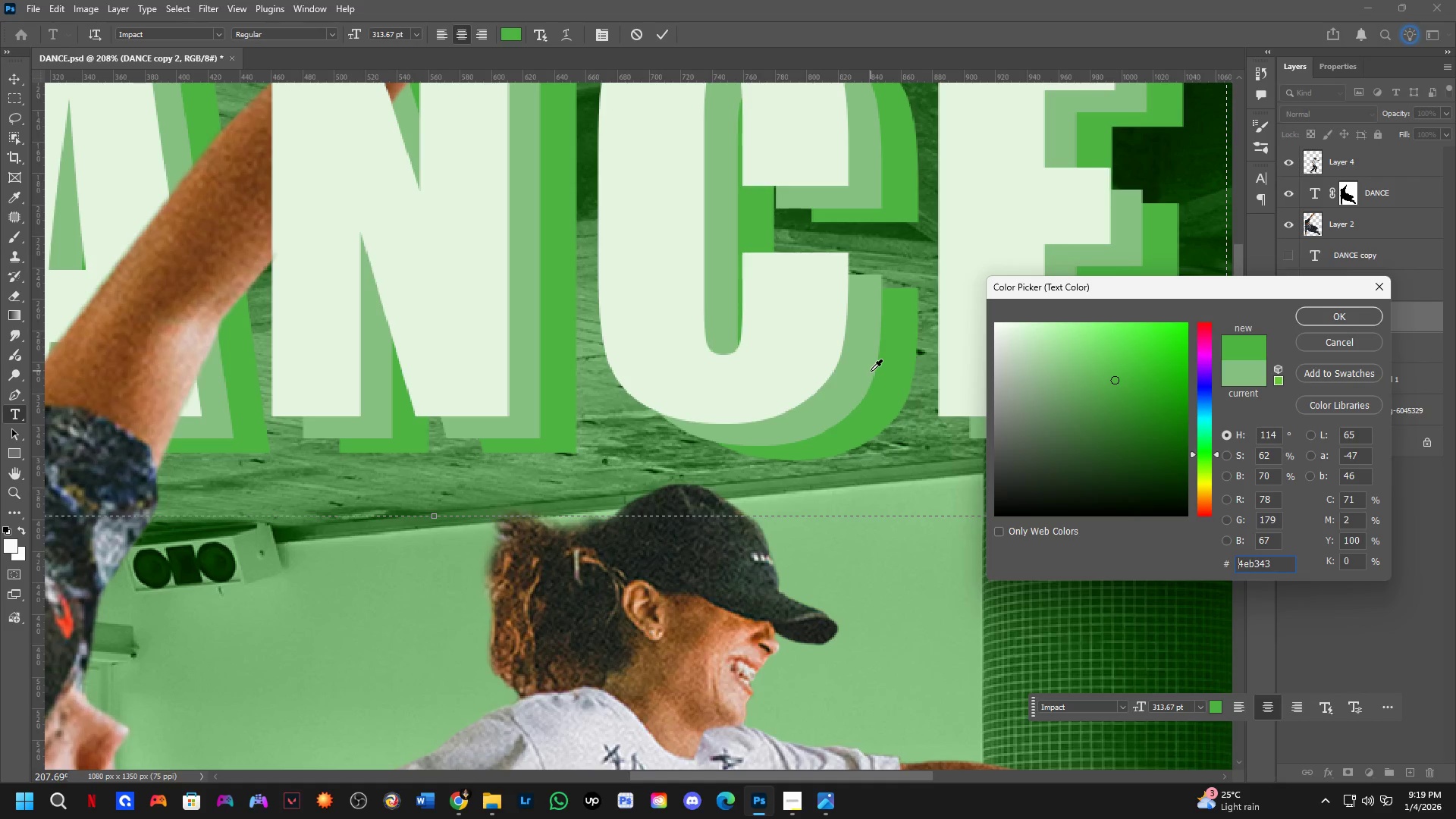 
left_click([871, 371])
 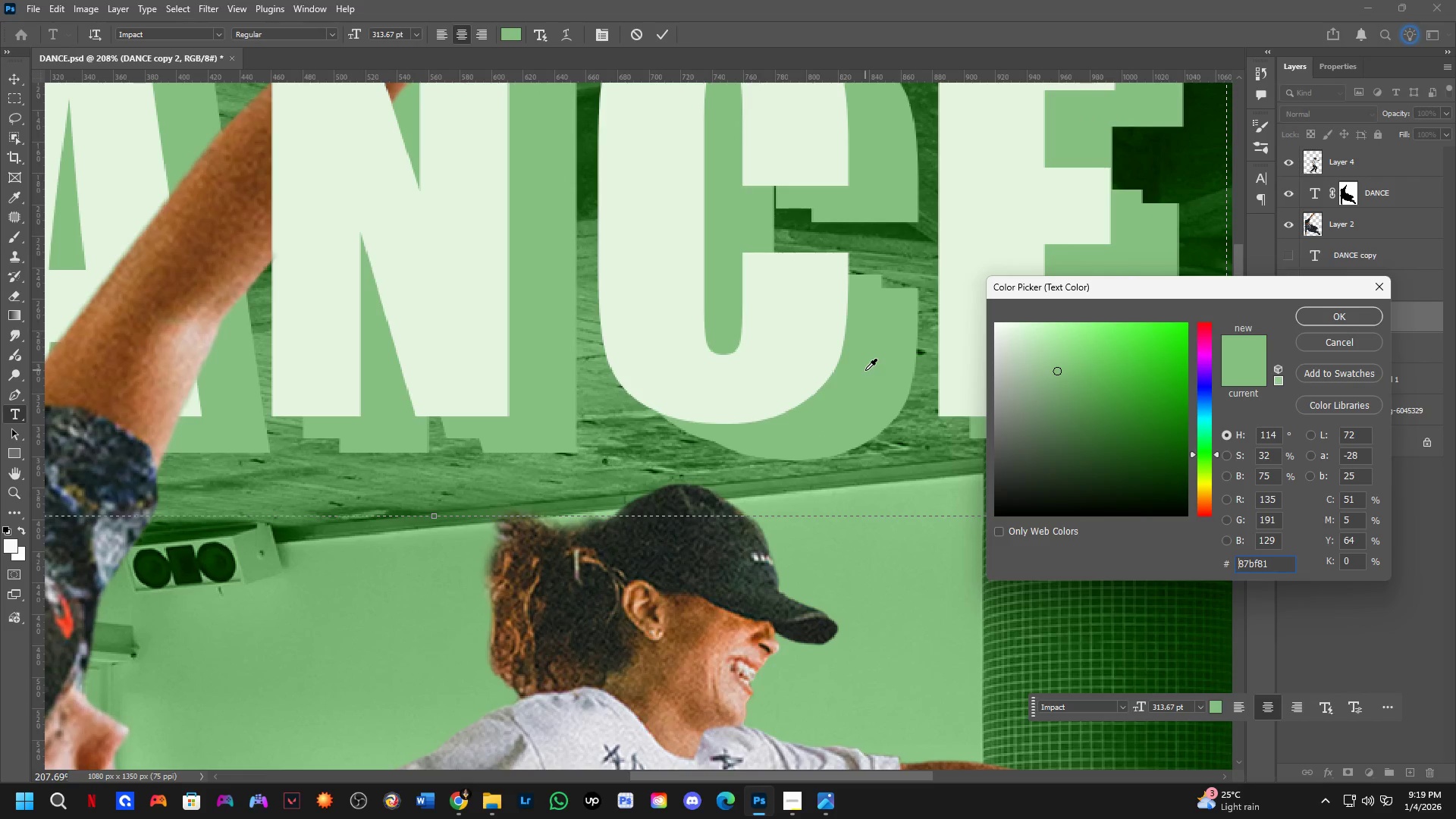 
left_click([865, 370])
 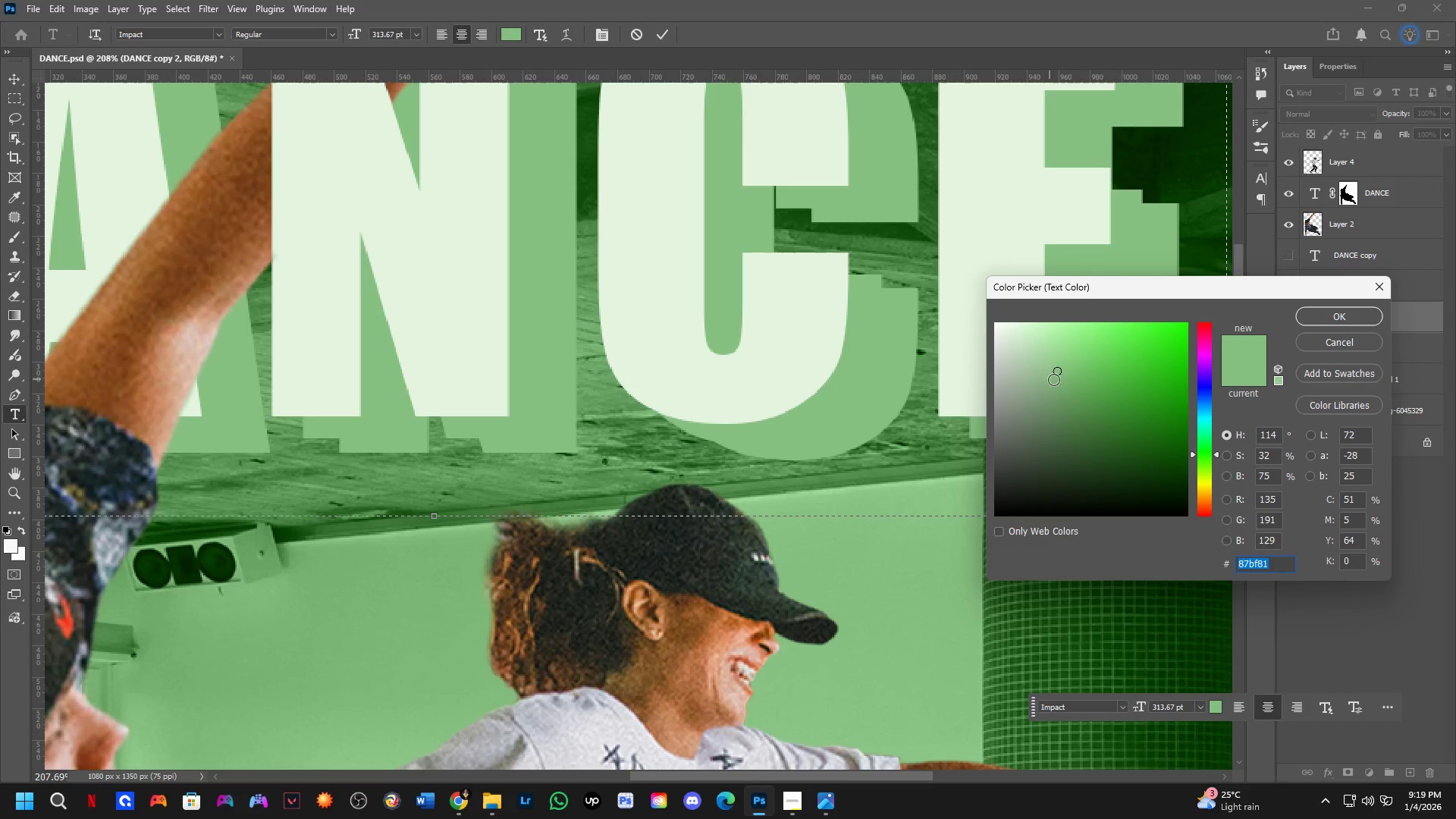 
left_click_drag(start_coordinate=[1057, 378], to_coordinate=[1078, 394])
 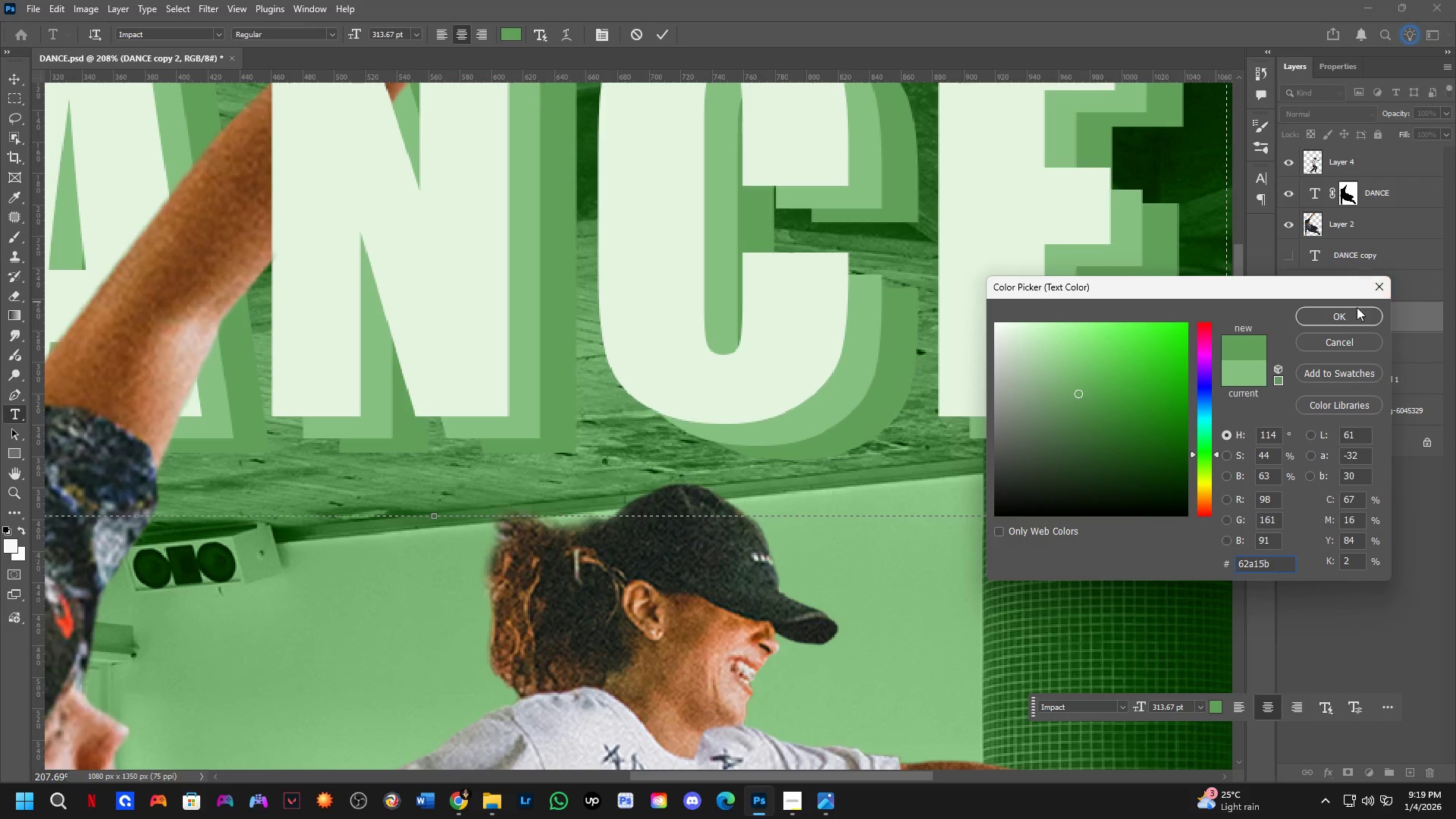 
left_click([1351, 321])
 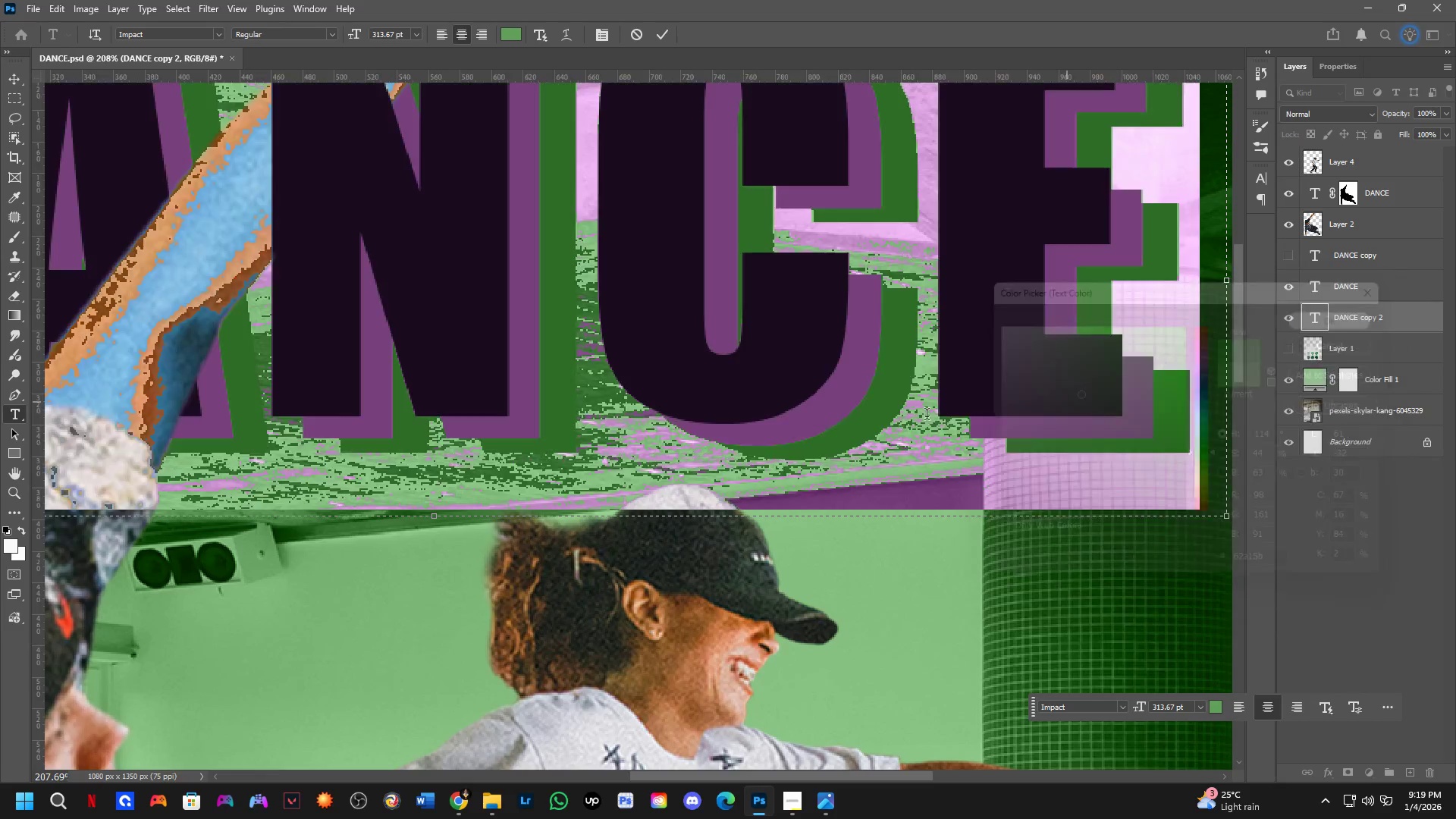 
key(Shift+ShiftLeft)
 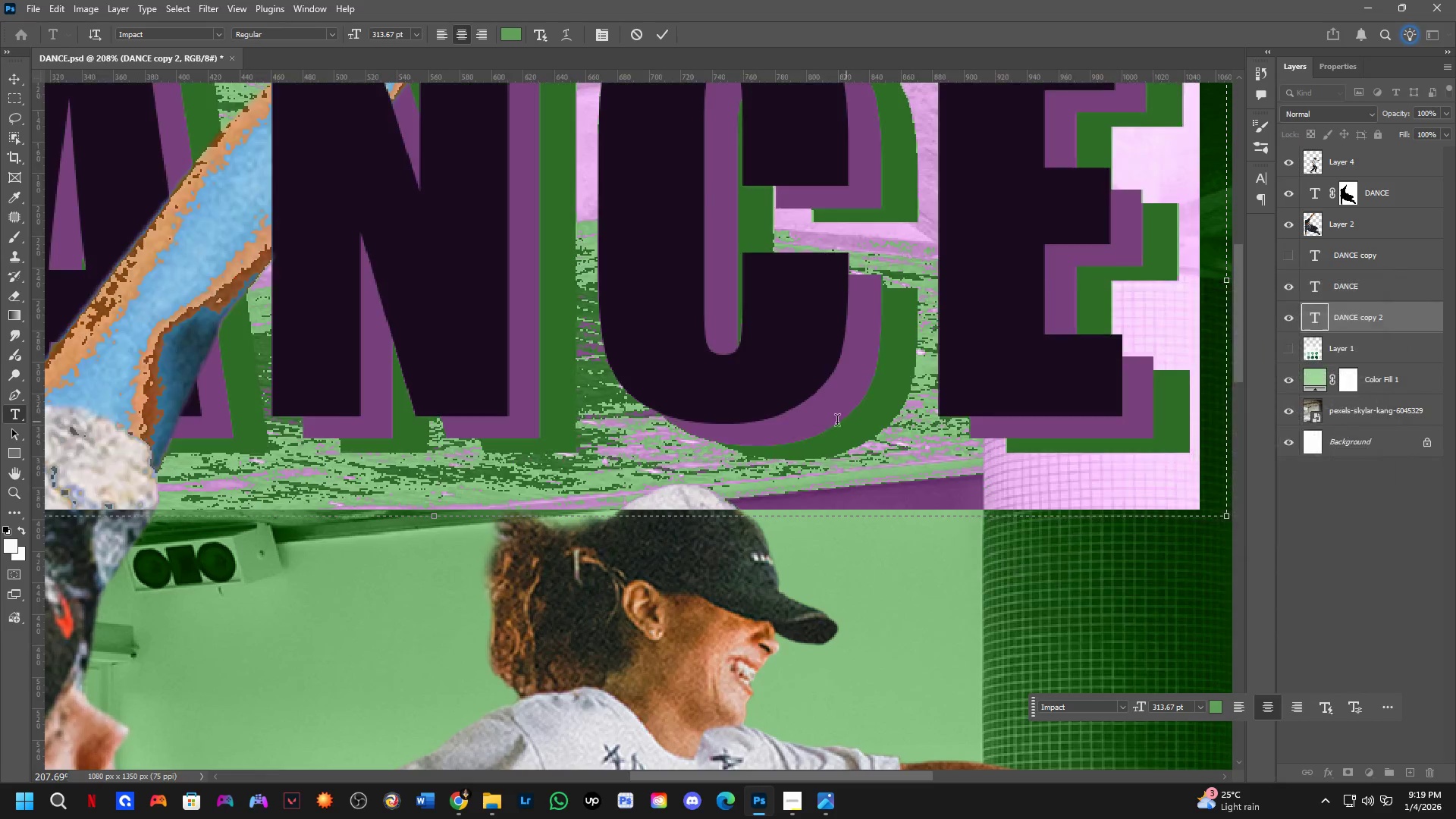 
key(NumpadEnter)
 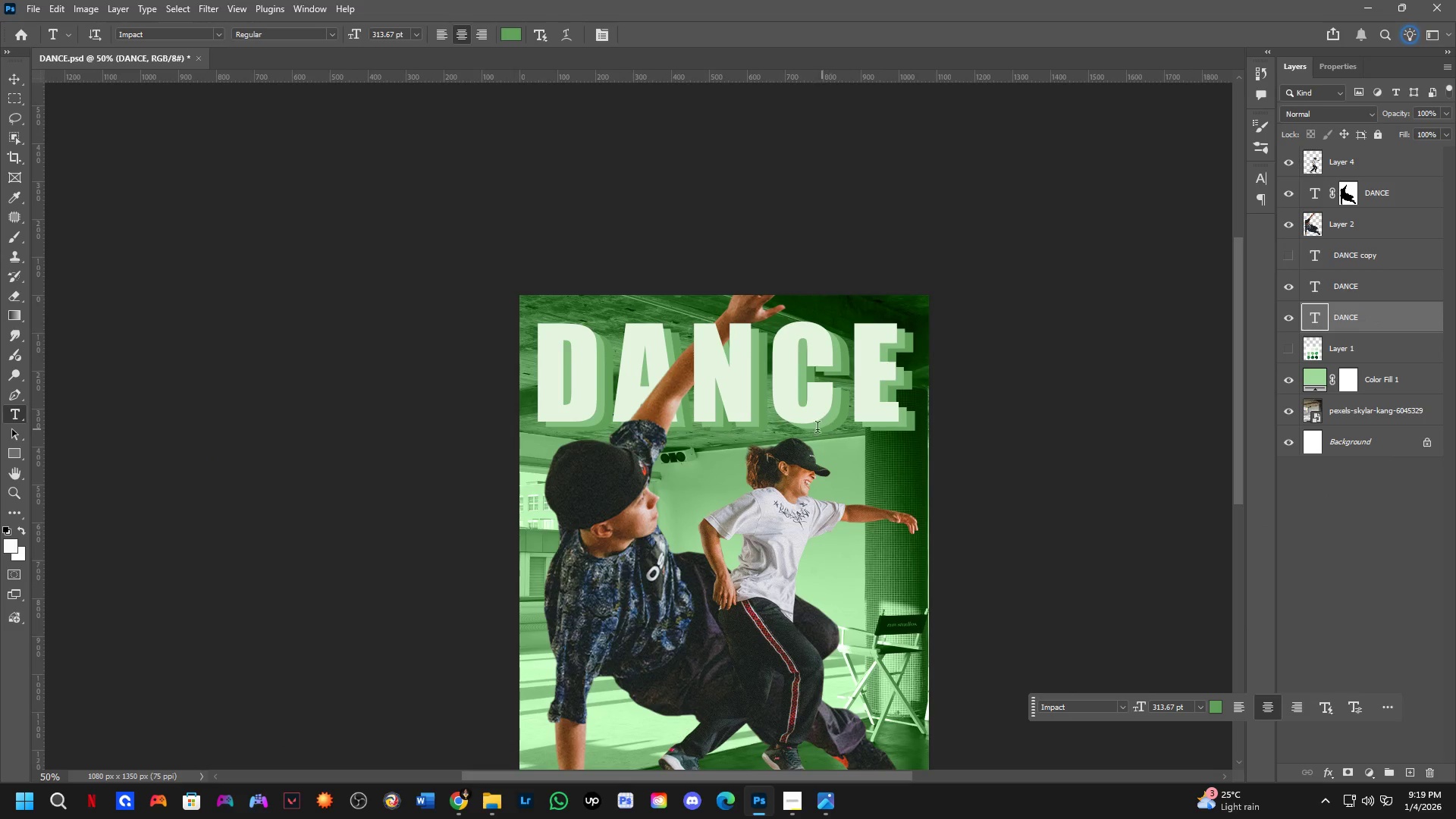 
scroll: coordinate [736, 346], scroll_direction: down, amount: 10.0
 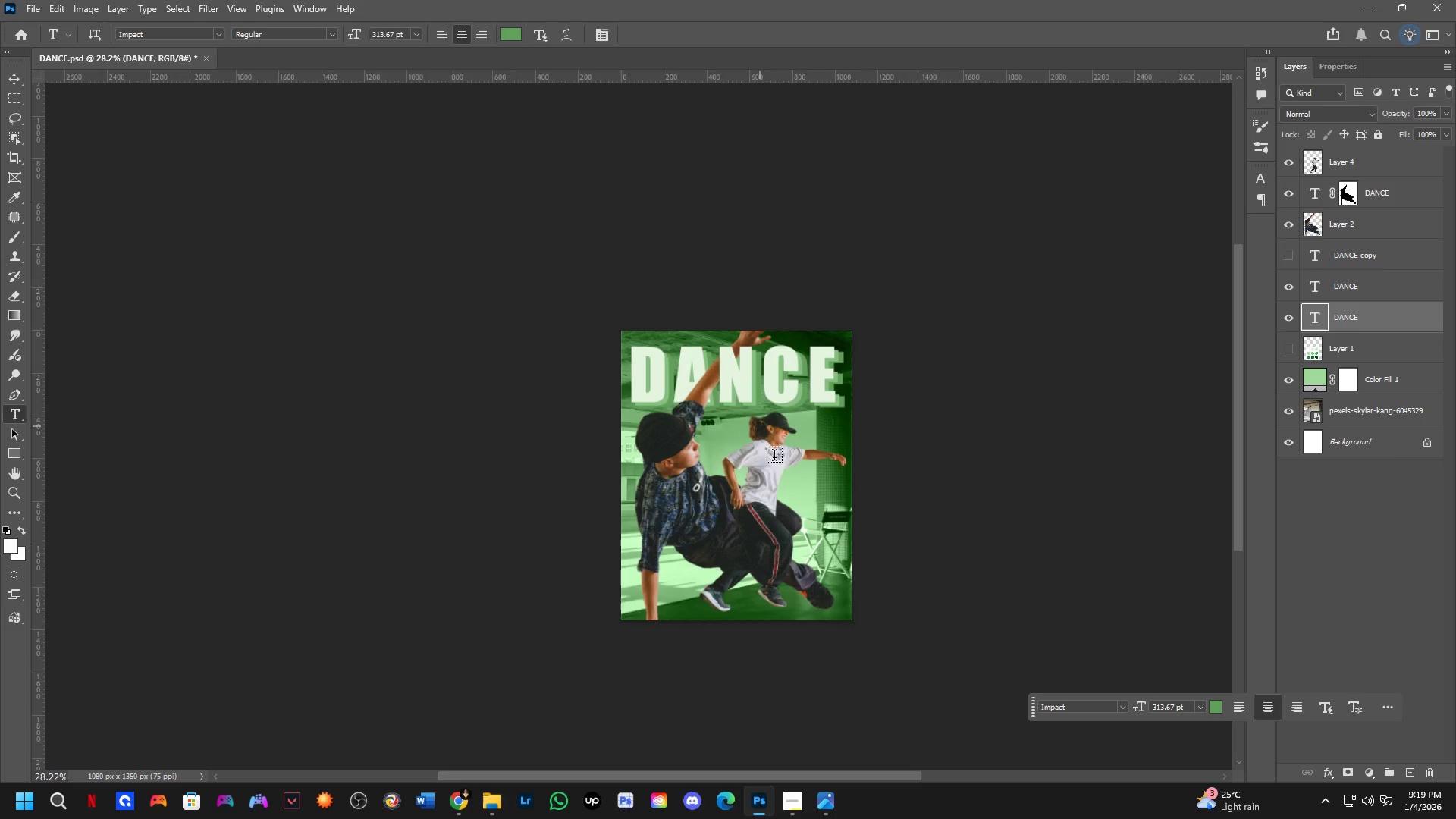 
scroll: coordinate [821, 413], scroll_direction: up, amount: 10.0
 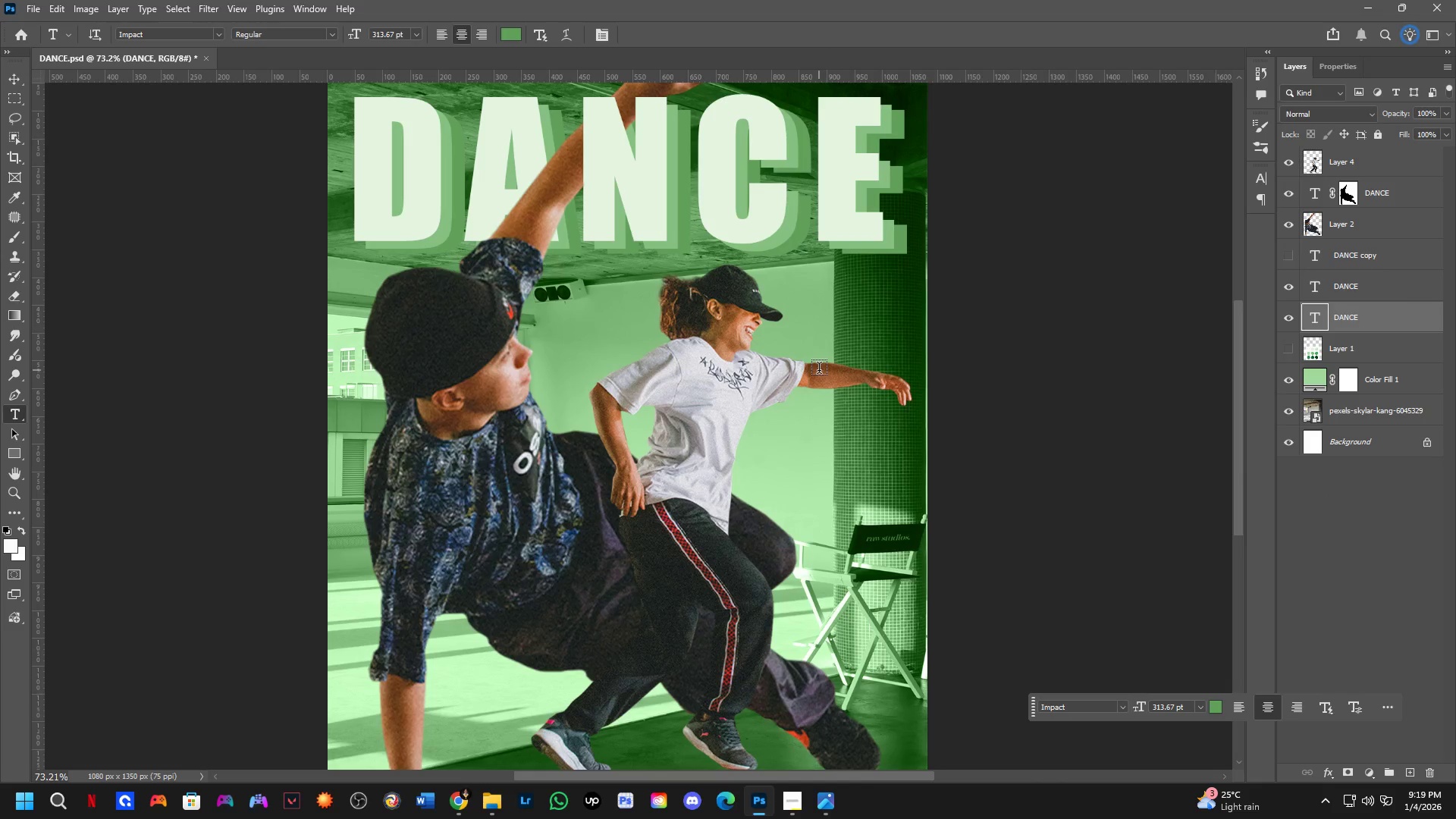 
hold_key(key=Space, duration=0.56)
 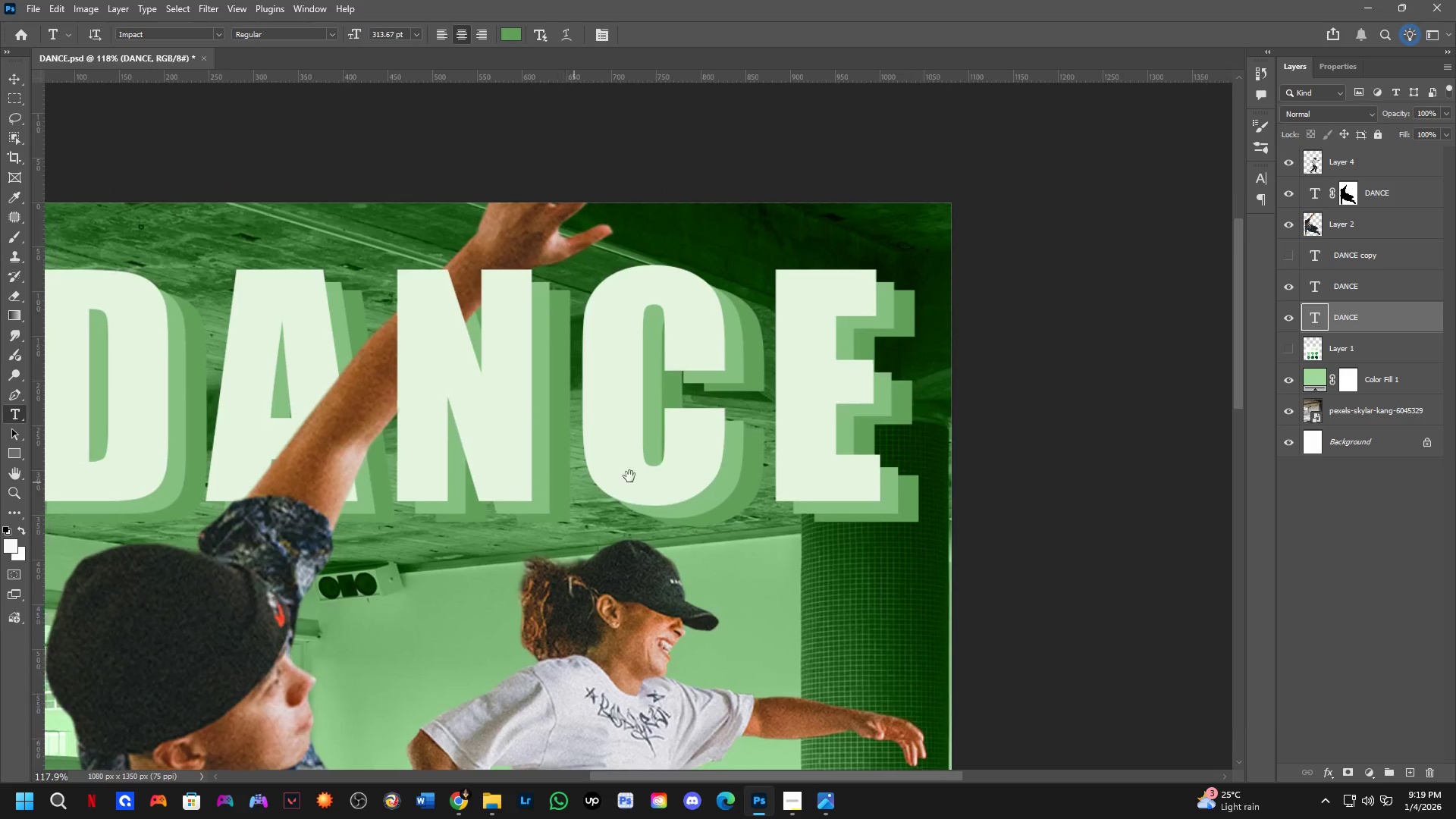 
left_click_drag(start_coordinate=[807, 263], to_coordinate=[750, 522])
 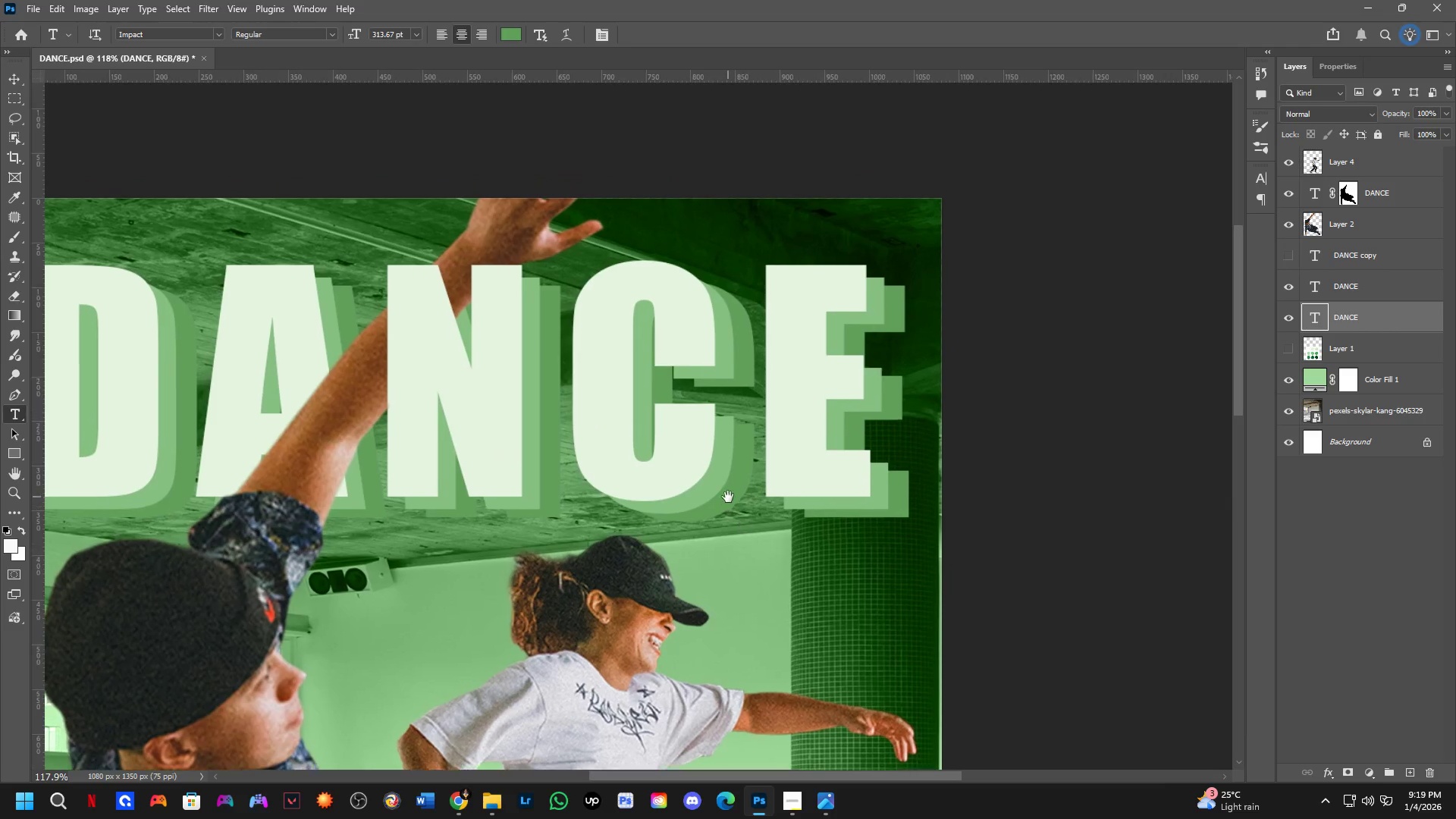 
scroll: coordinate [805, 277], scroll_direction: up, amount: 5.0
 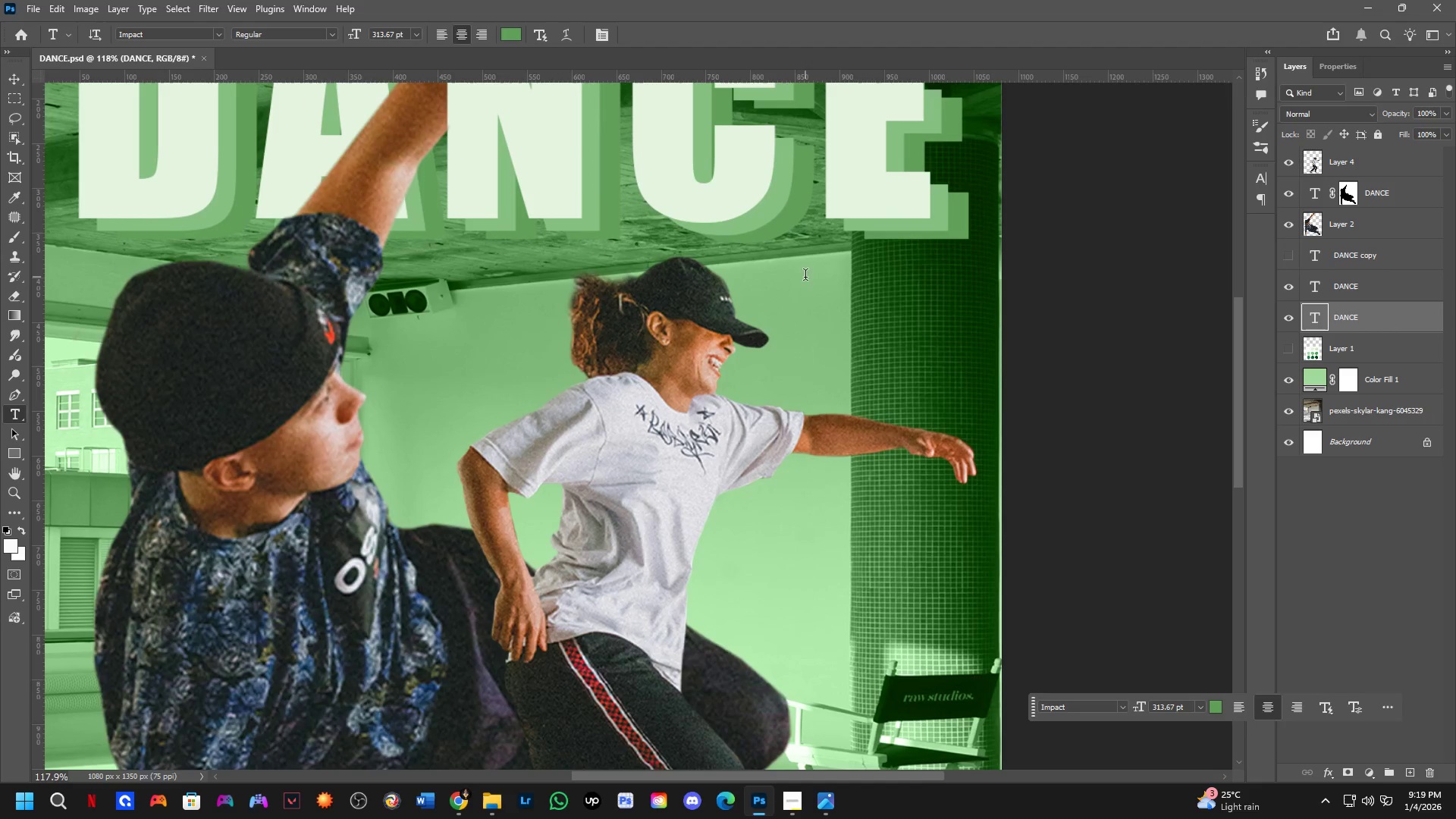 
hold_key(key=Space, duration=1.45)
 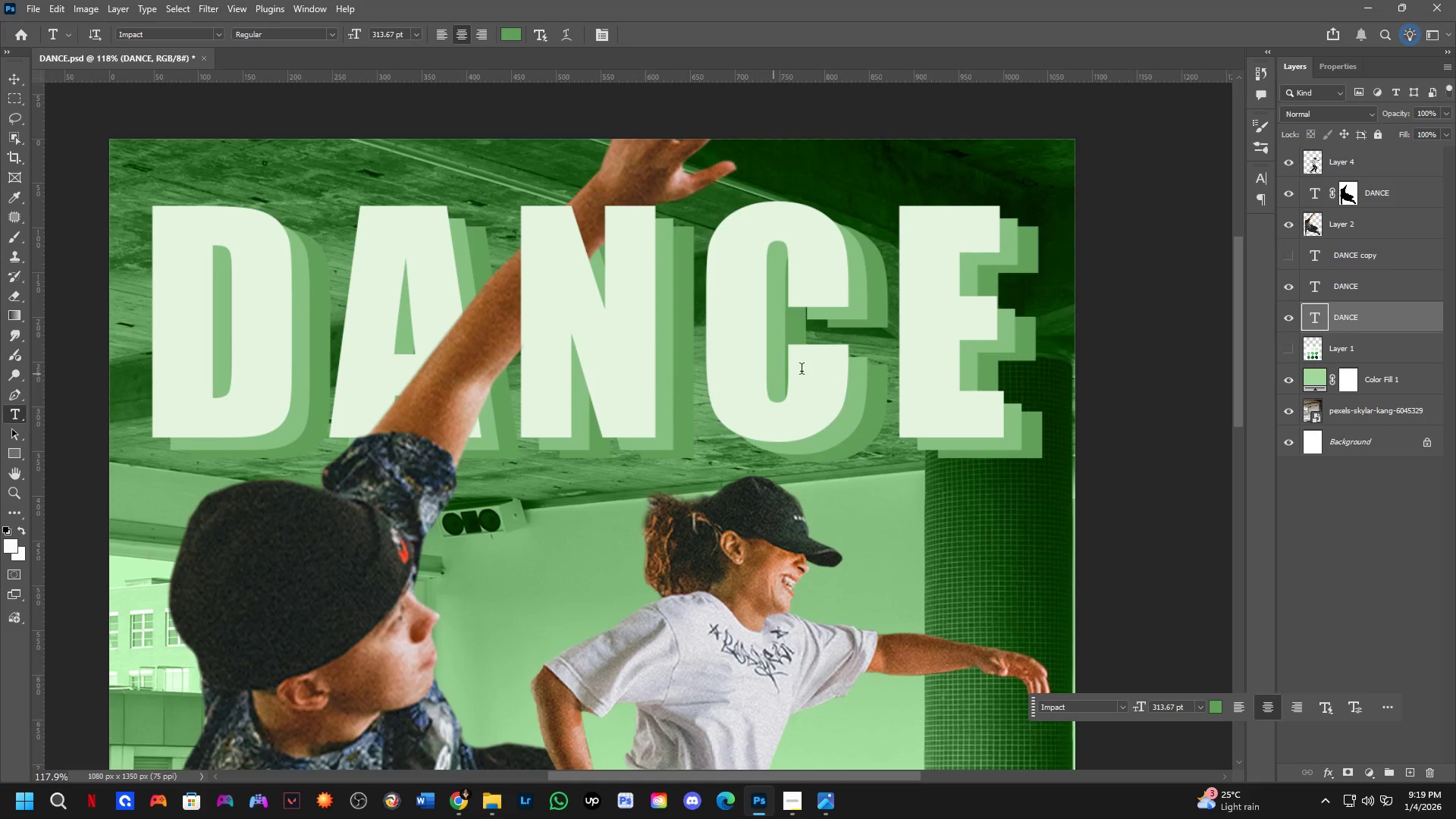 
left_click_drag(start_coordinate=[550, 482], to_coordinate=[684, 419])
 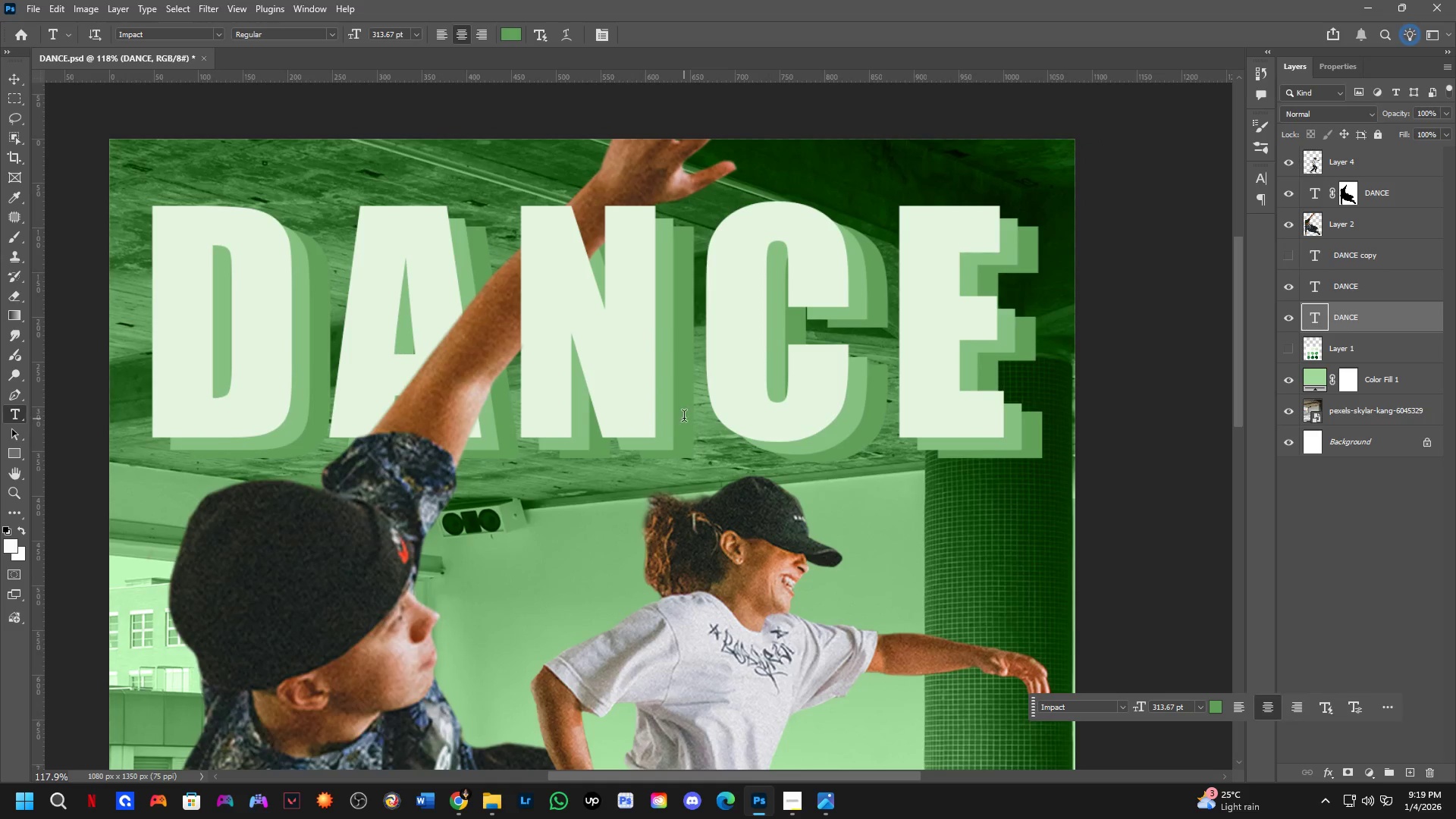 
hold_key(key=Space, duration=7.47)
 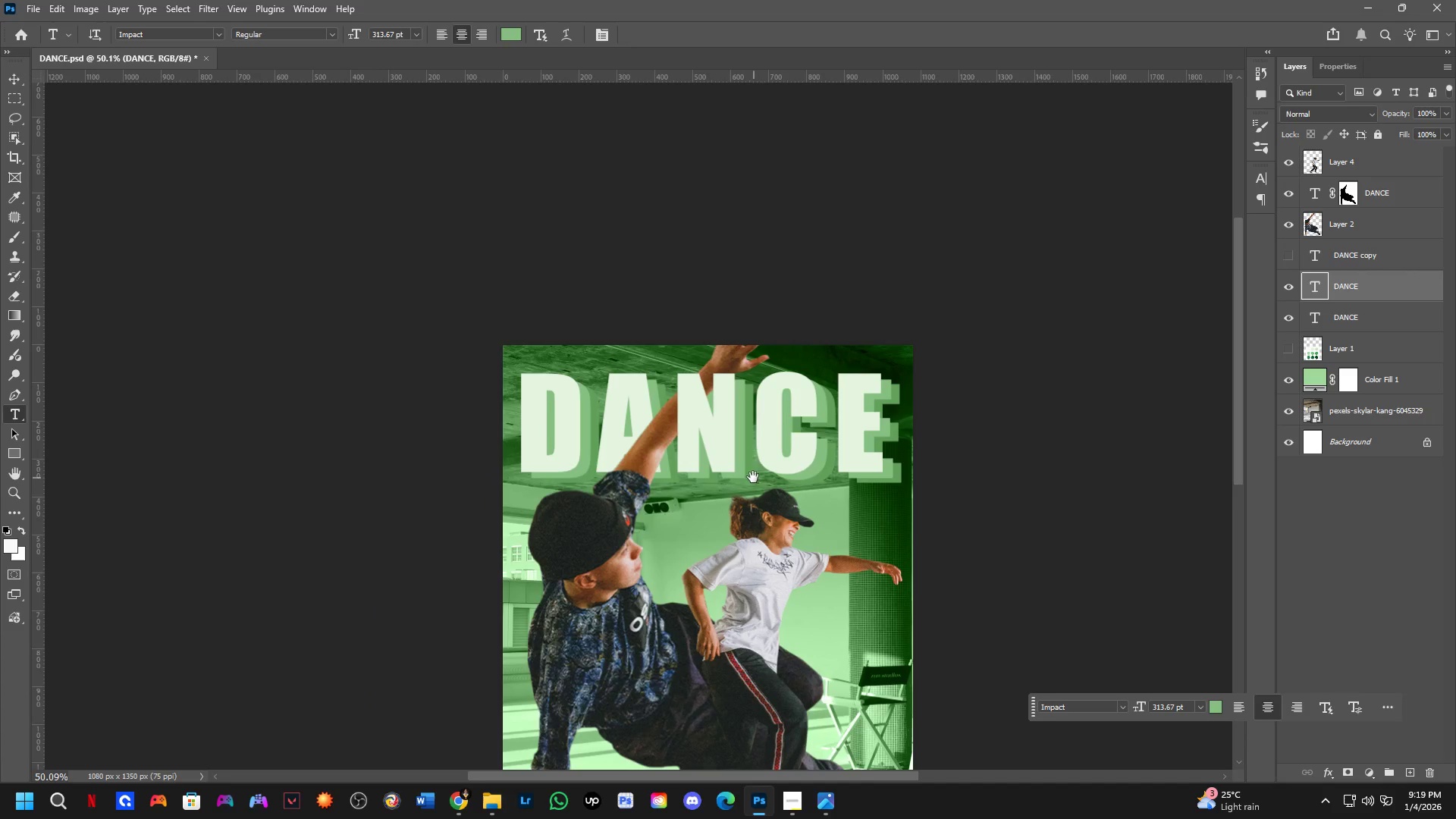 
hold_key(key=ControlLeft, duration=1.5)
 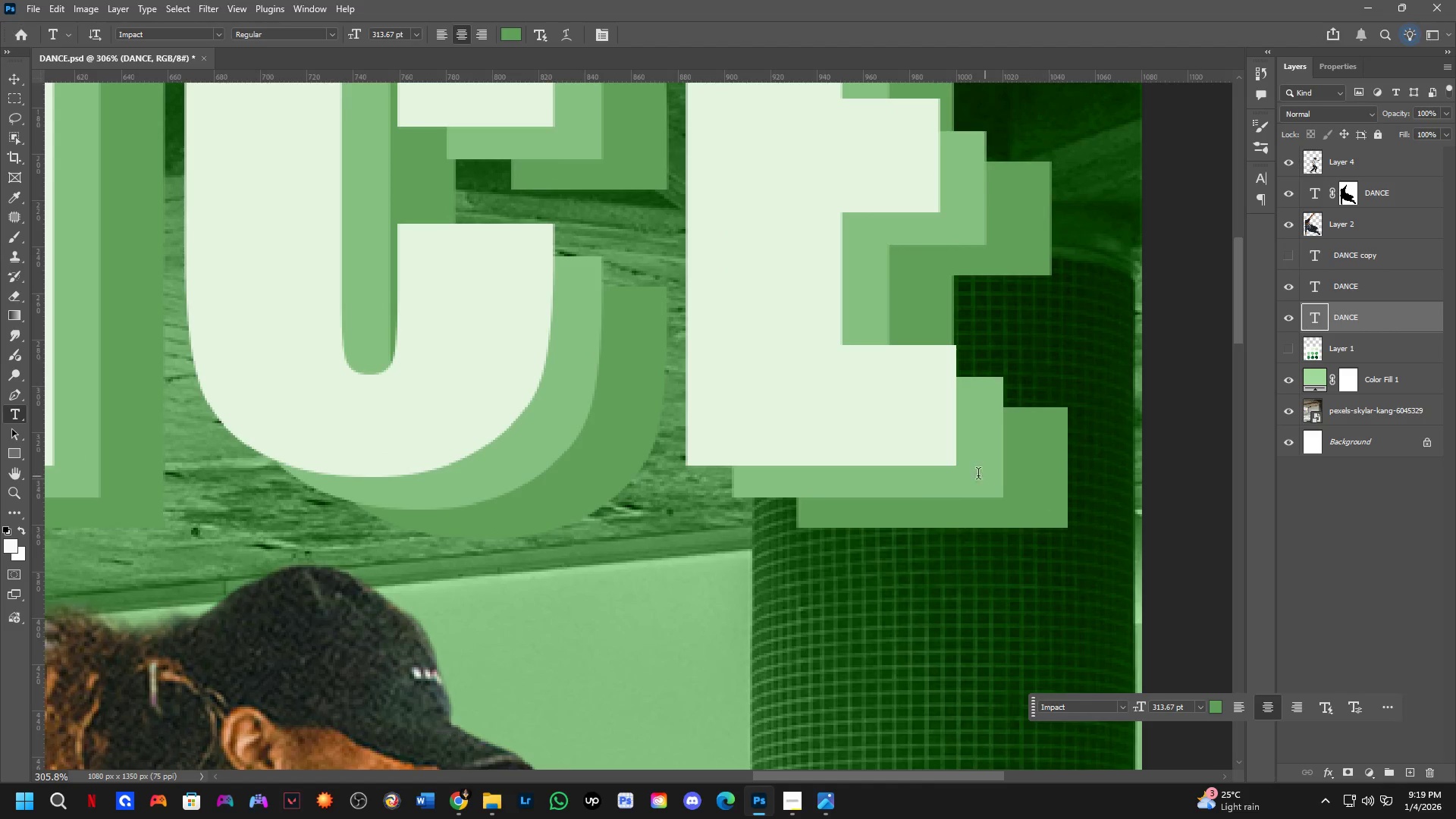 
scroll: coordinate [1029, 476], scroll_direction: up, amount: 10.0
 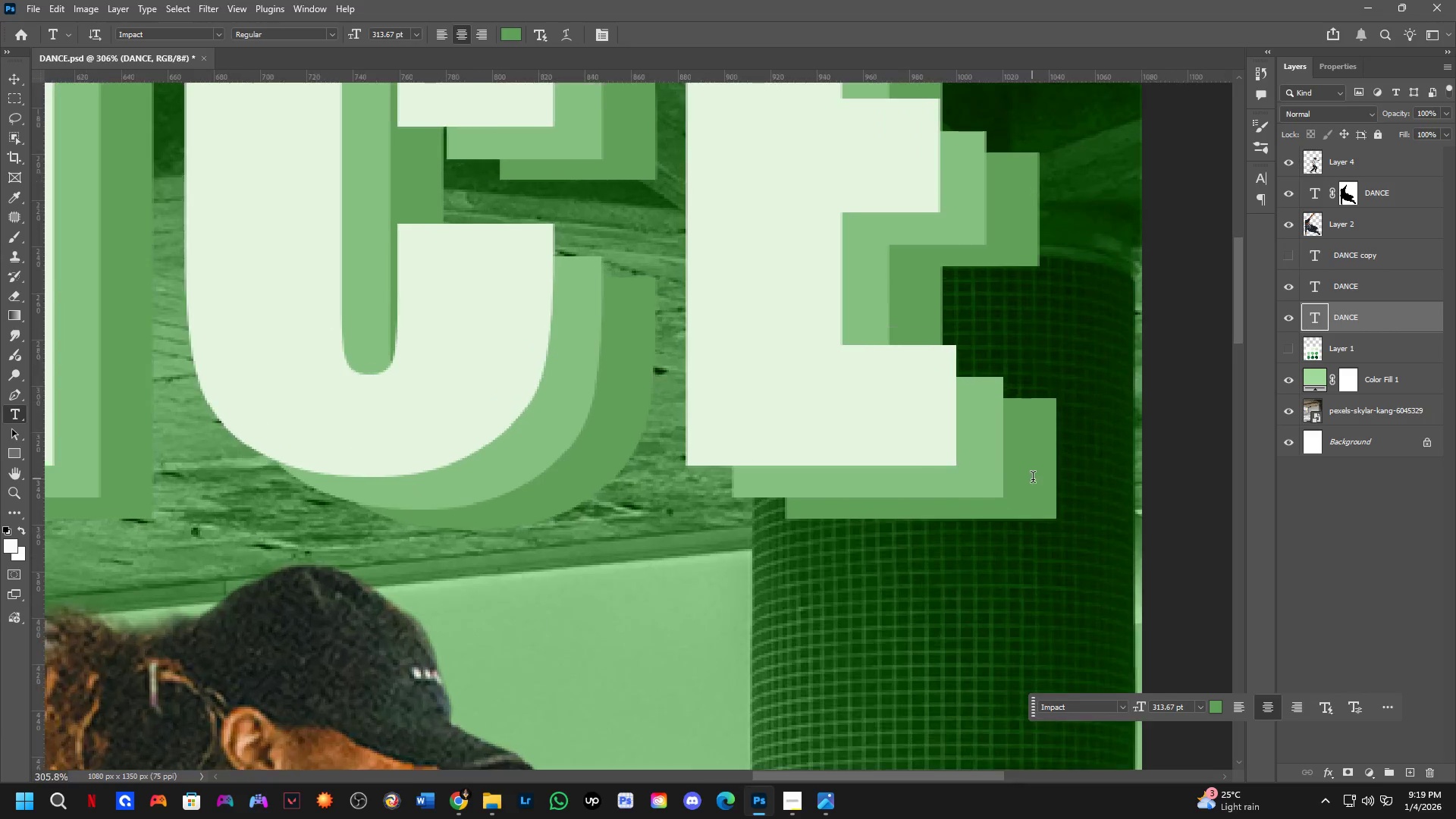 
left_click_drag(start_coordinate=[1038, 481], to_coordinate=[1046, 491])
 